 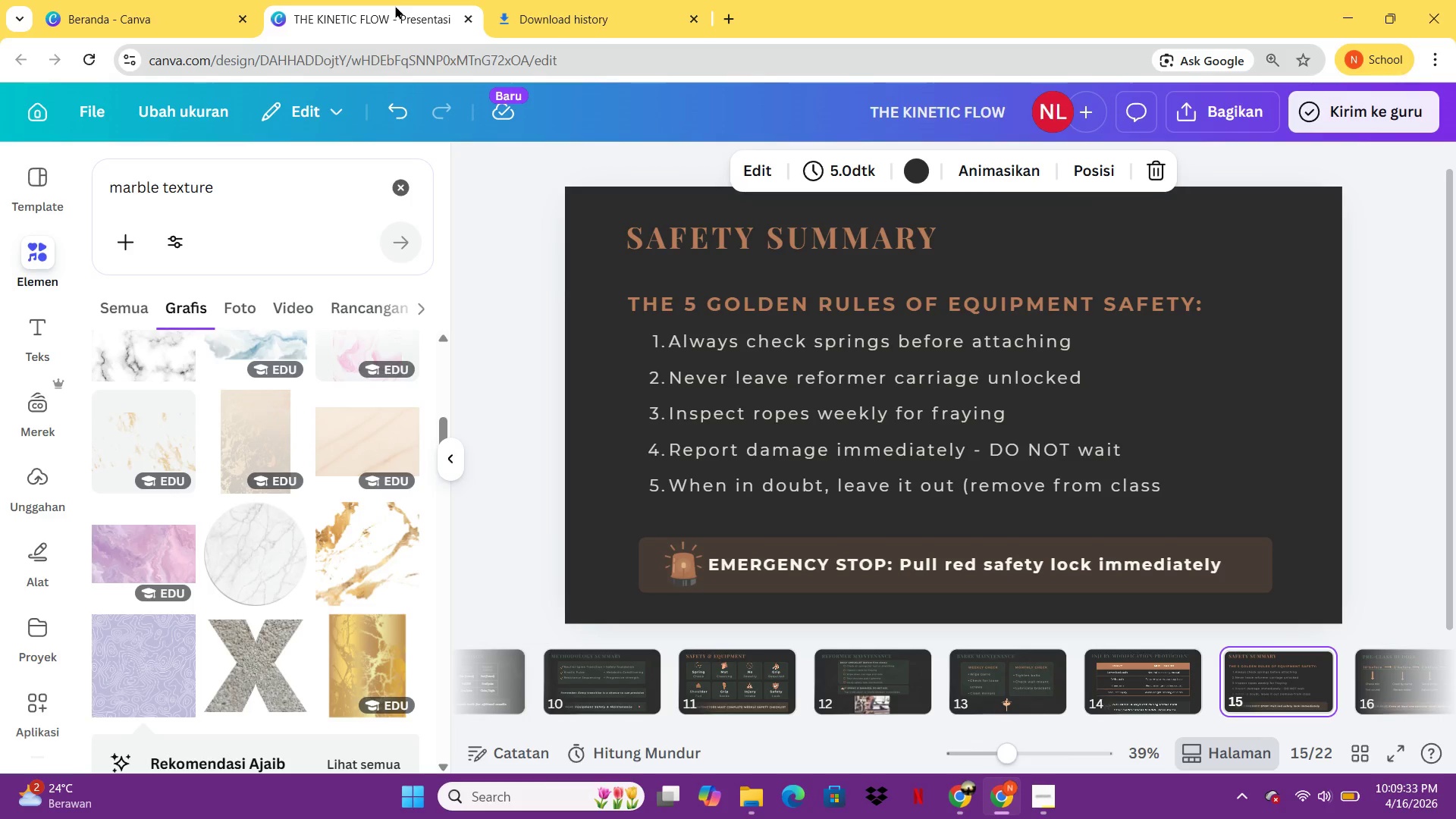 
key(Control+V)
 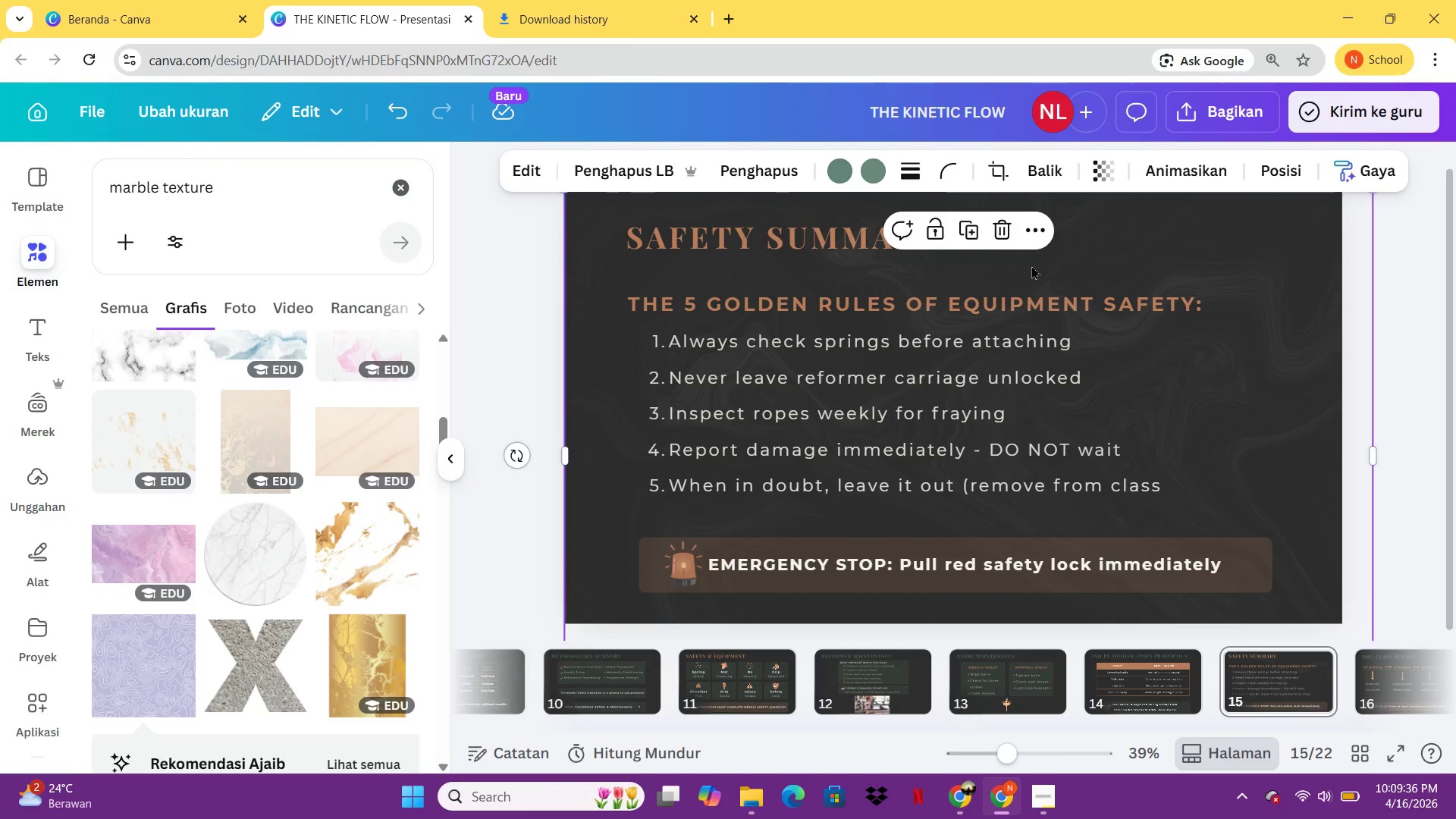 
right_click([1090, 253])
 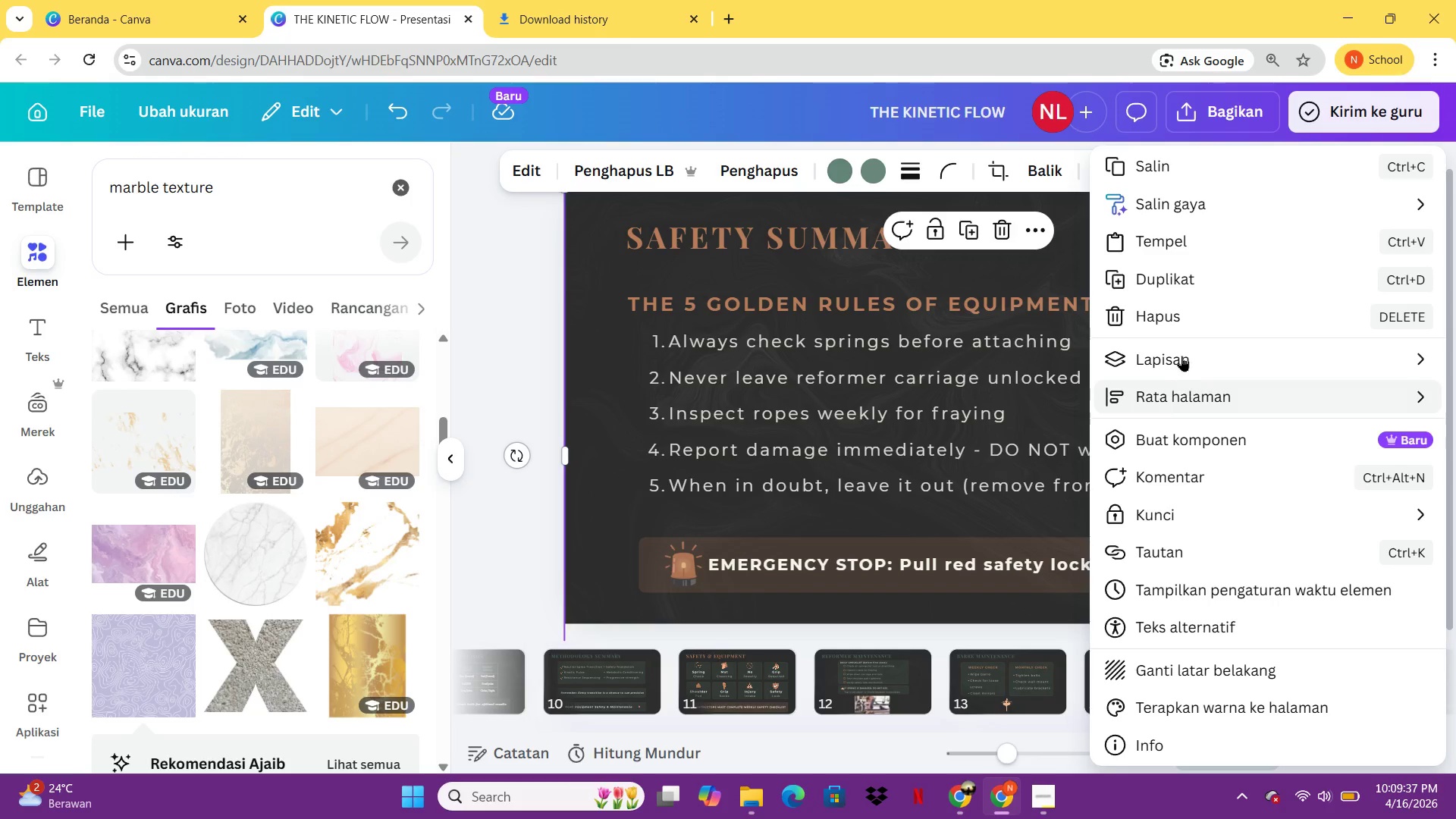 
left_click([1181, 352])
 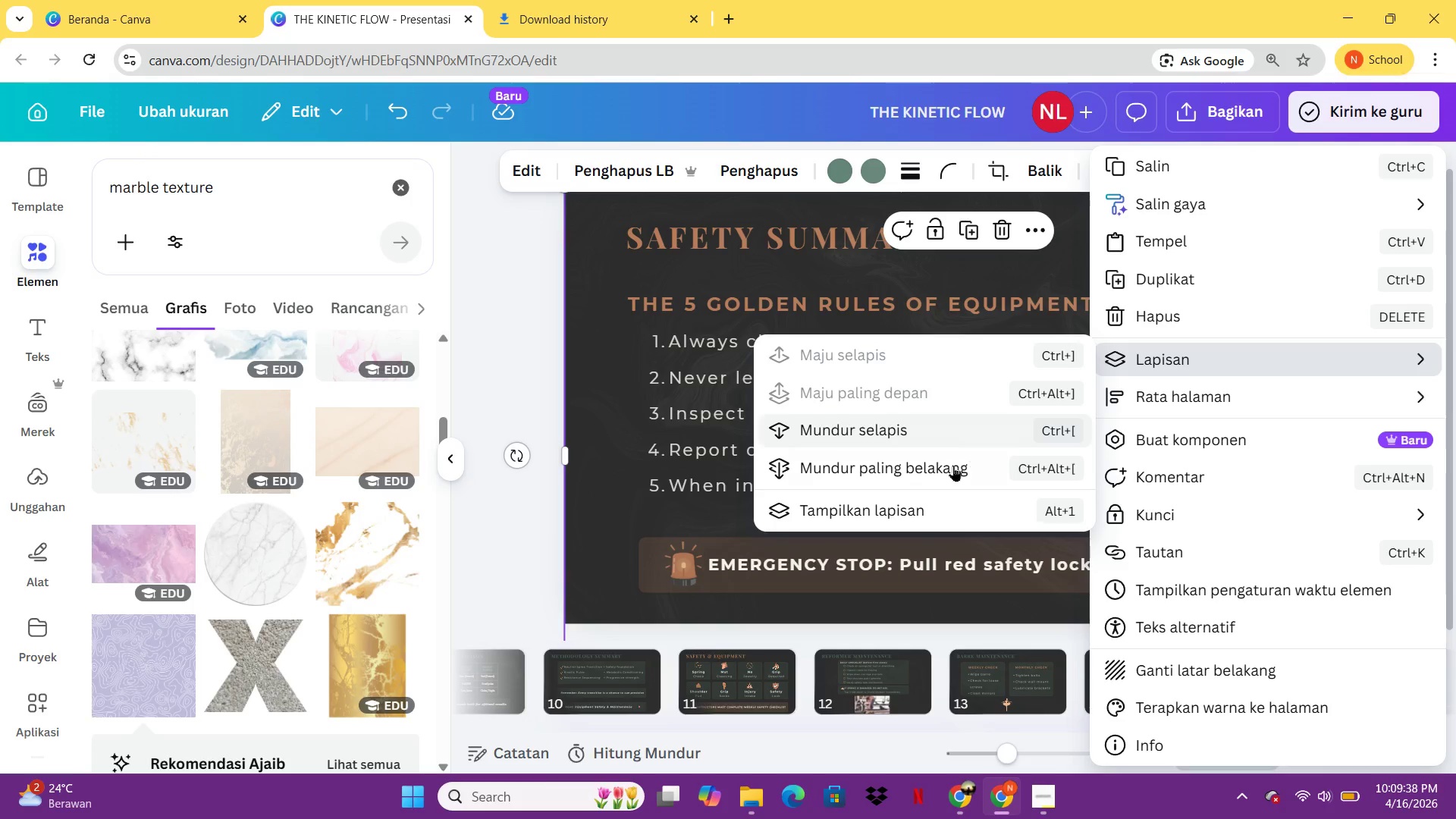 
left_click([953, 468])
 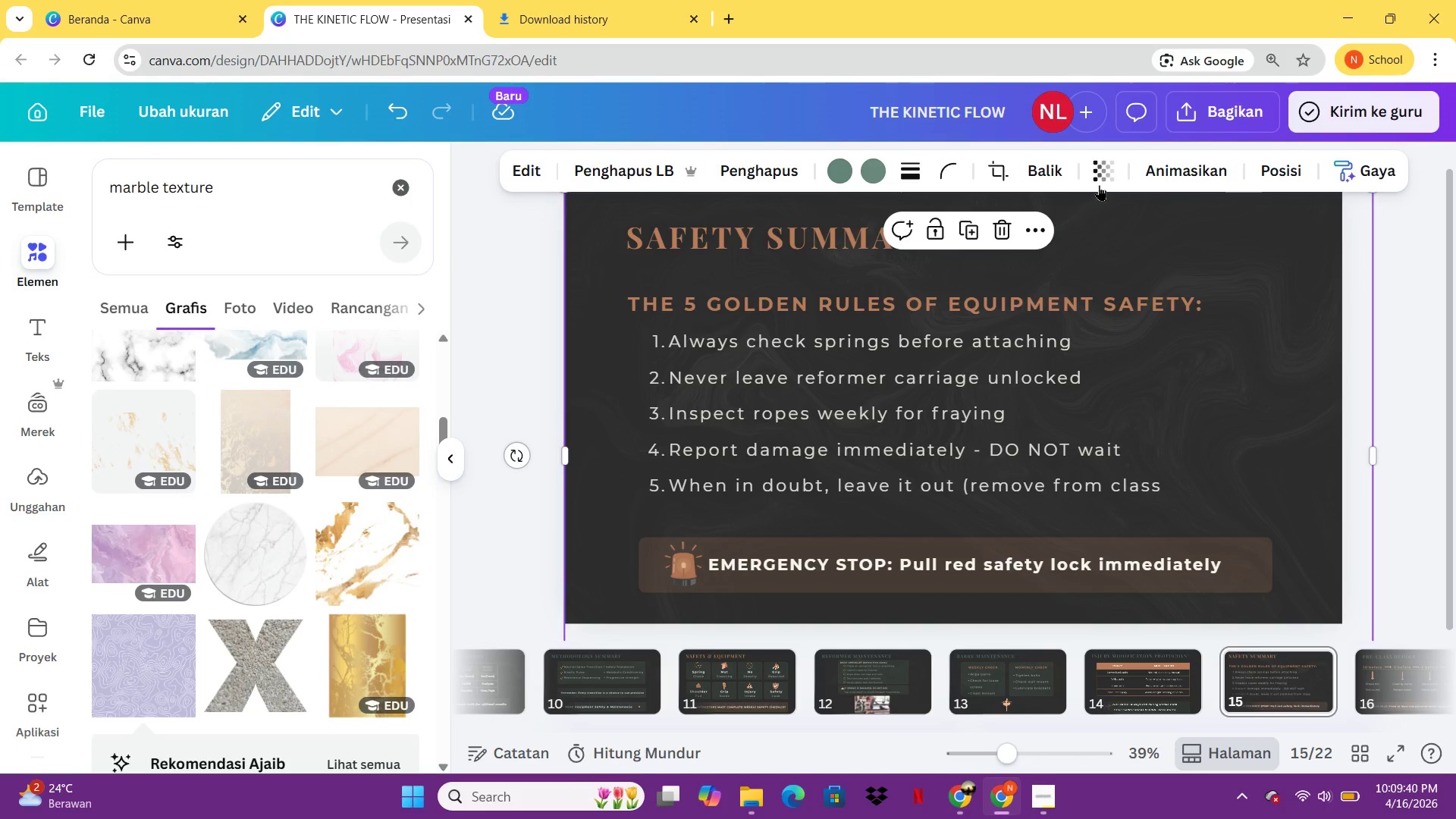 
left_click([1103, 186])
 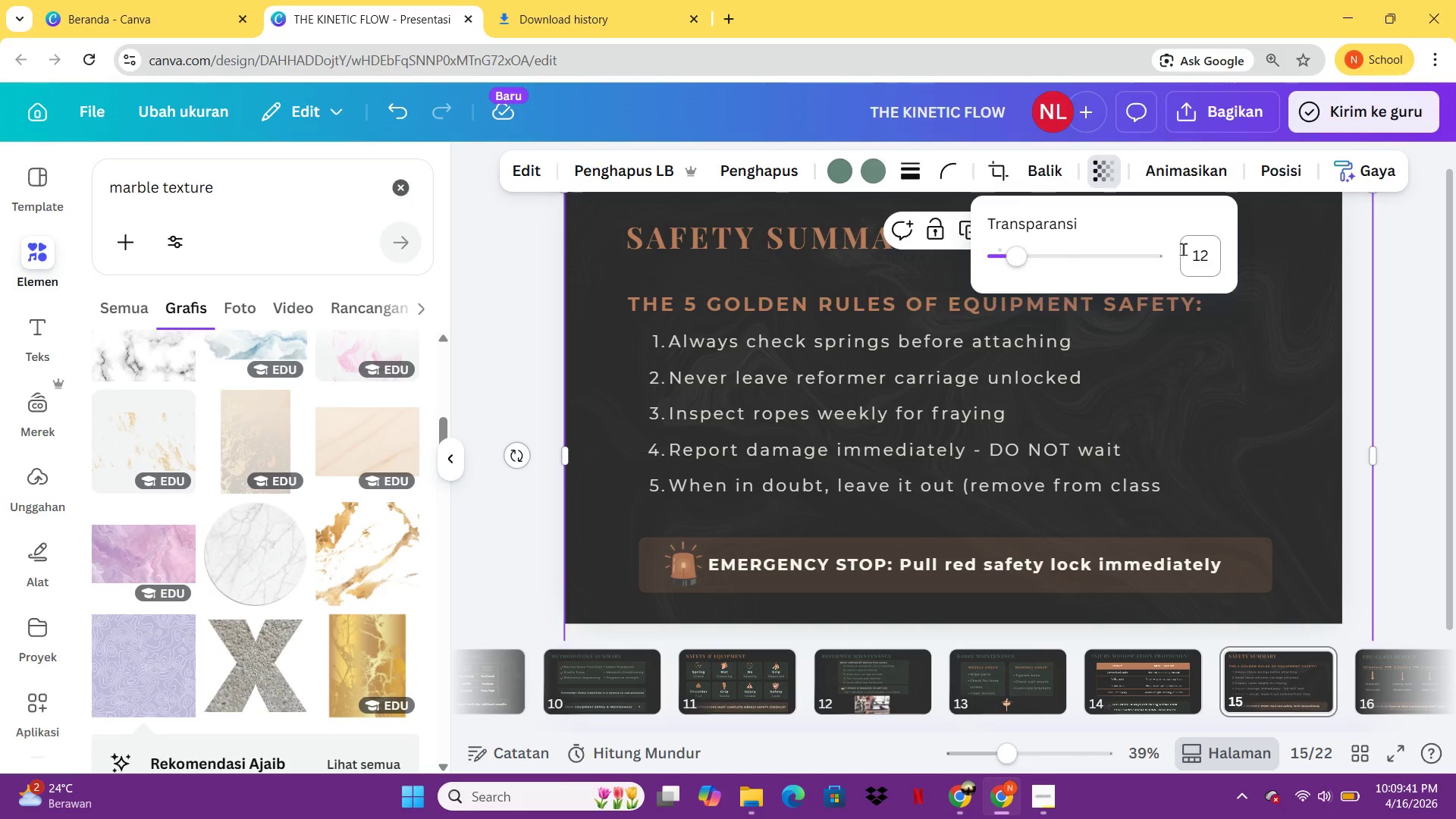 
left_click([1207, 247])
 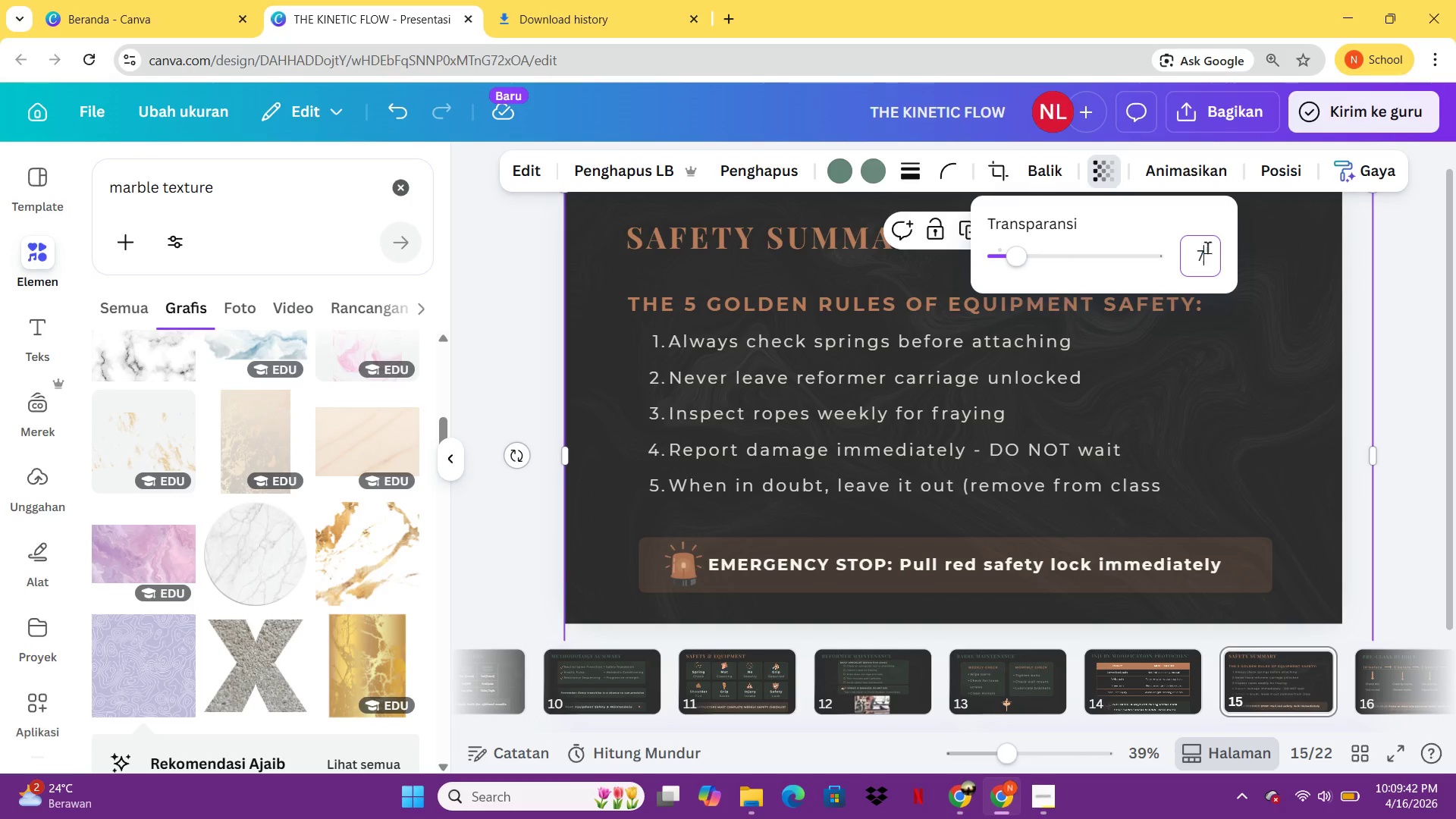 
key(7)
 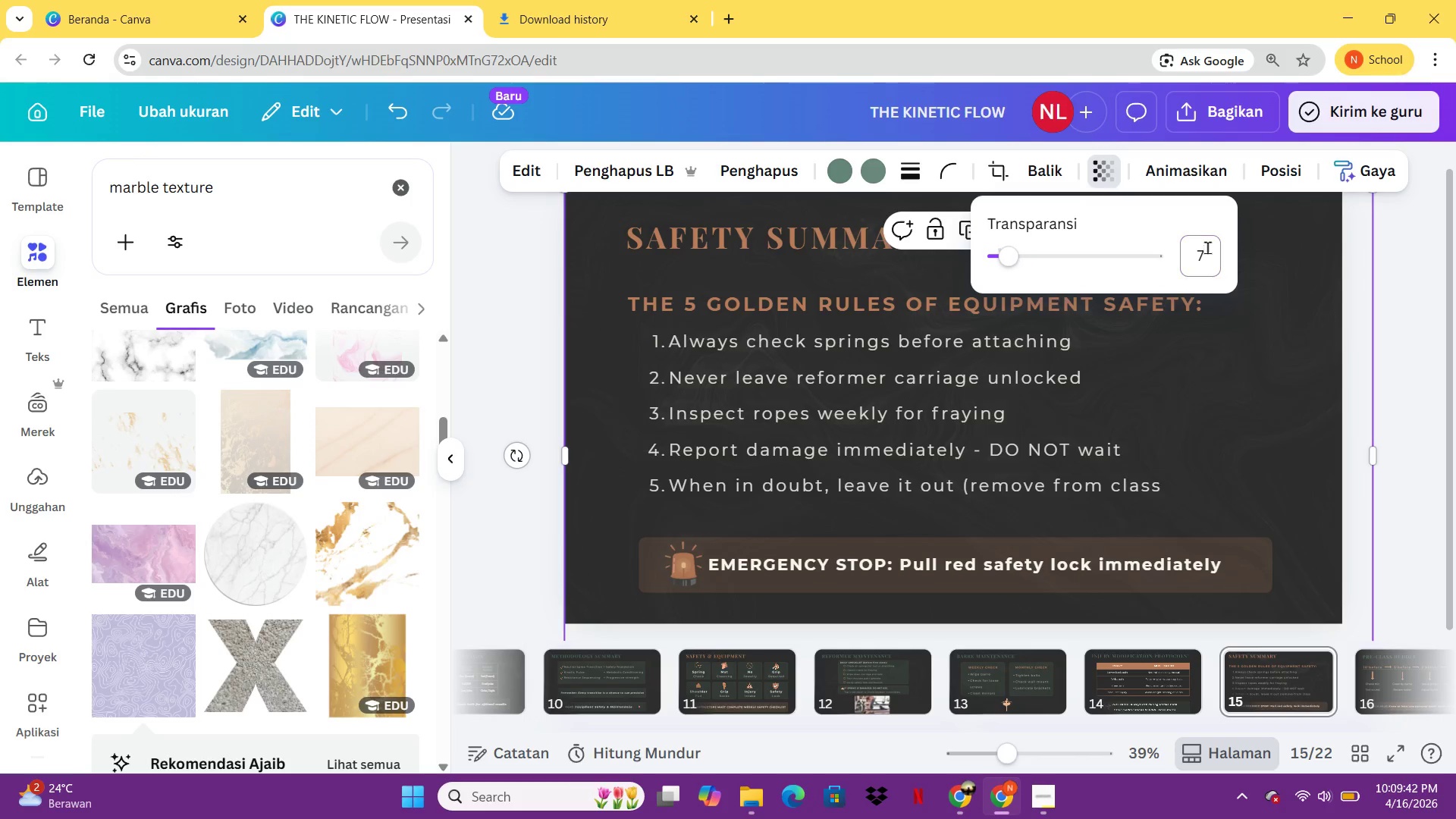 
key(Enter)
 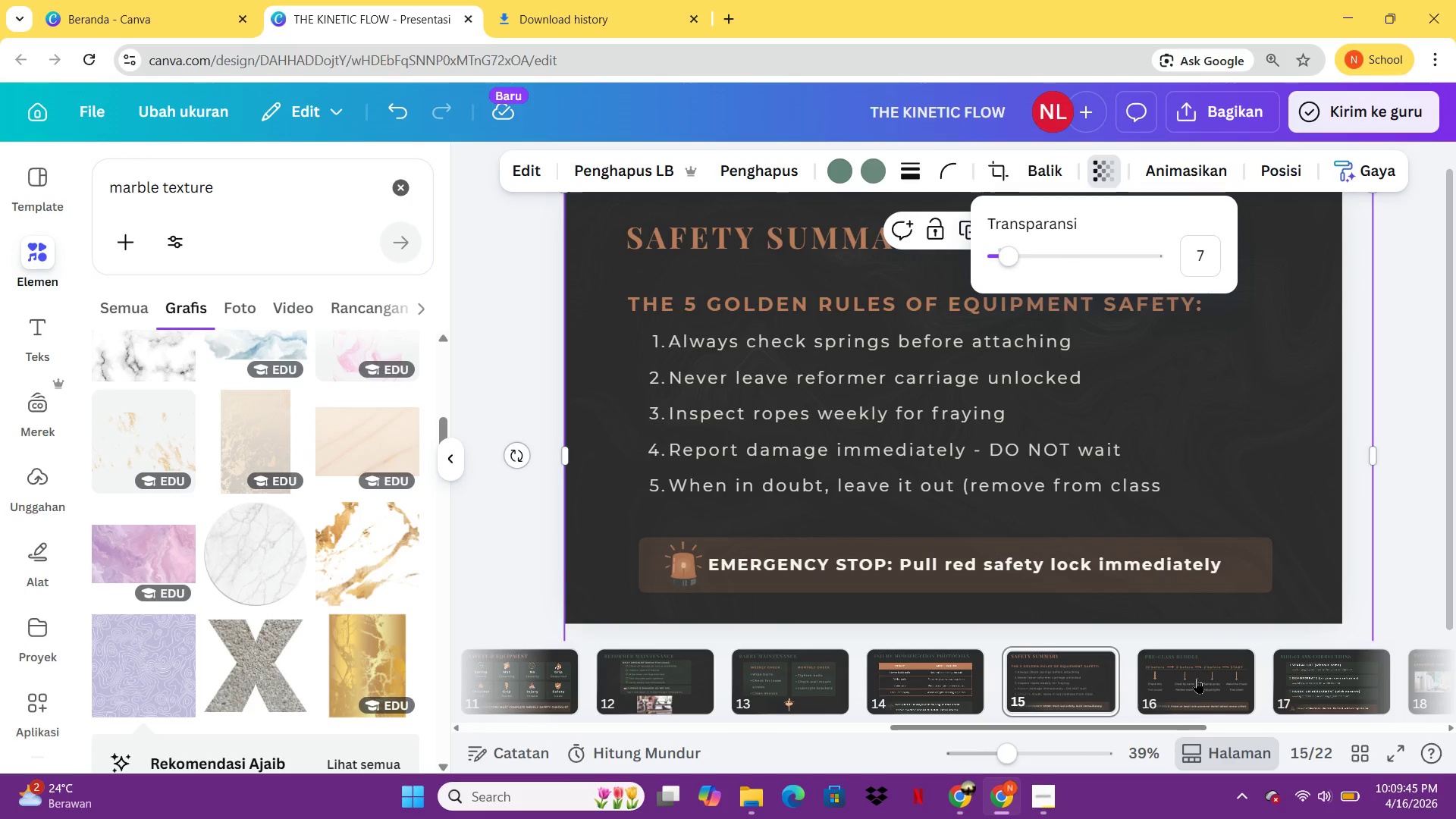 
left_click([1159, 687])
 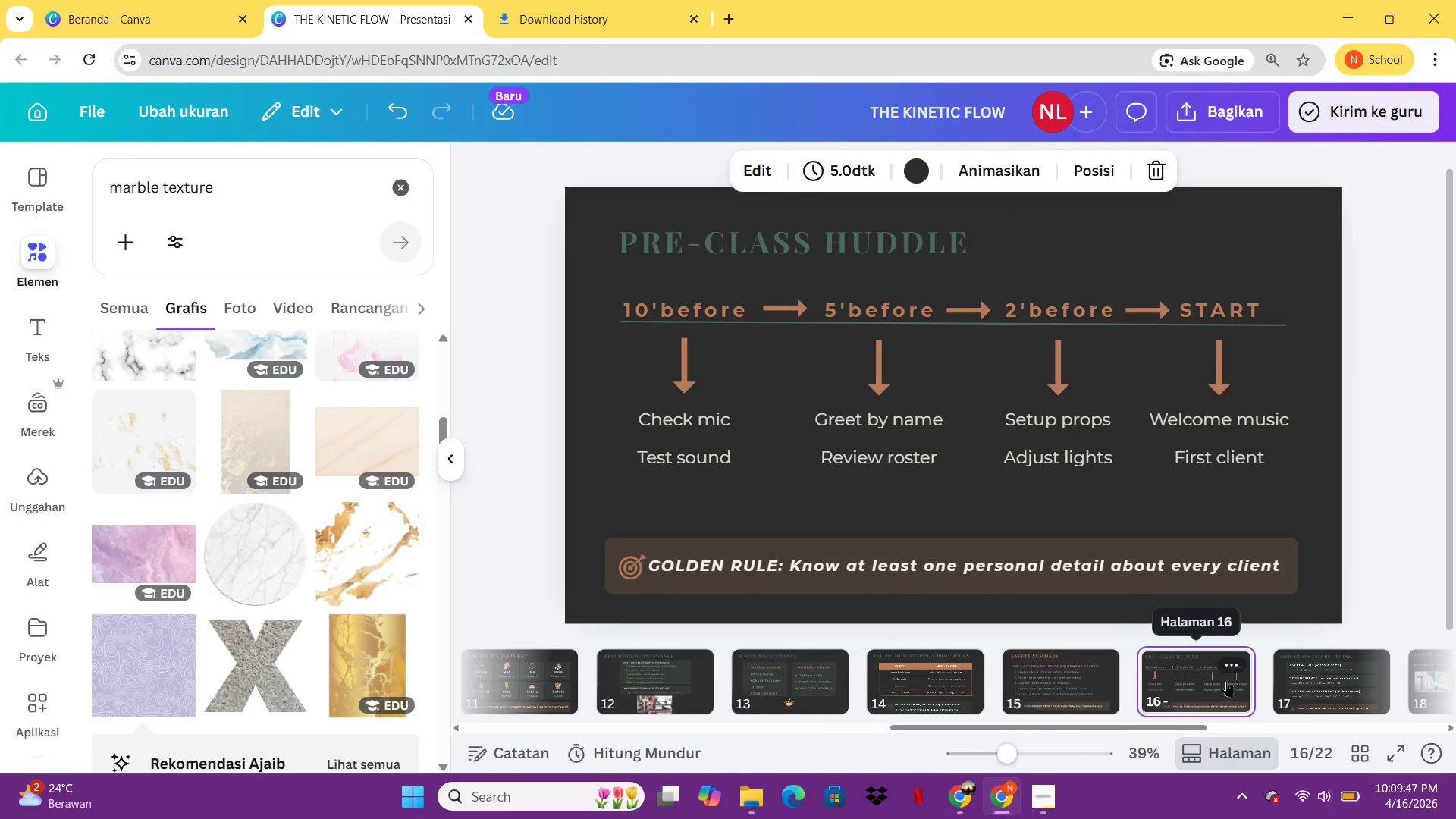 
left_click([1277, 677])
 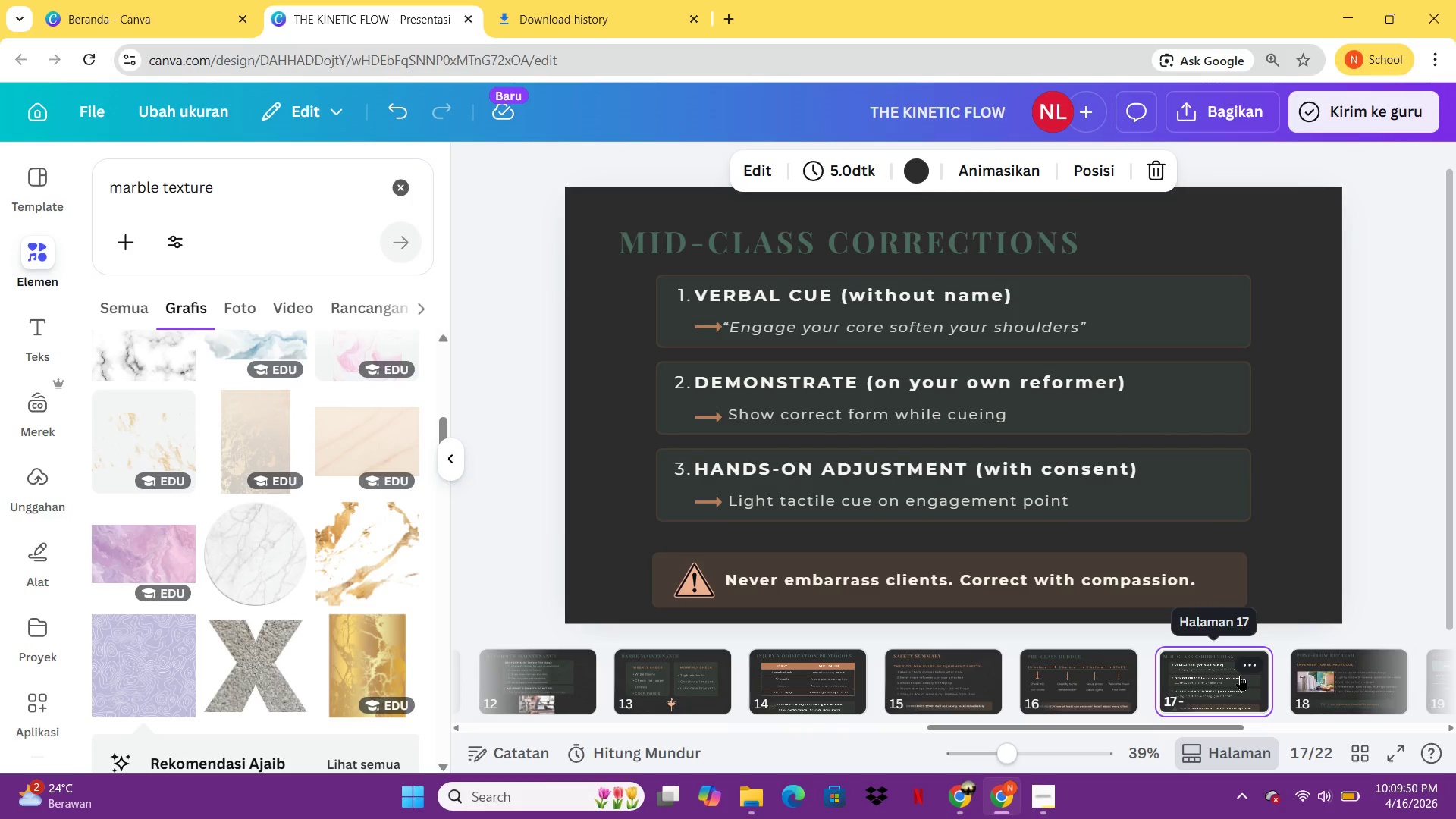 
key(Control+V)
 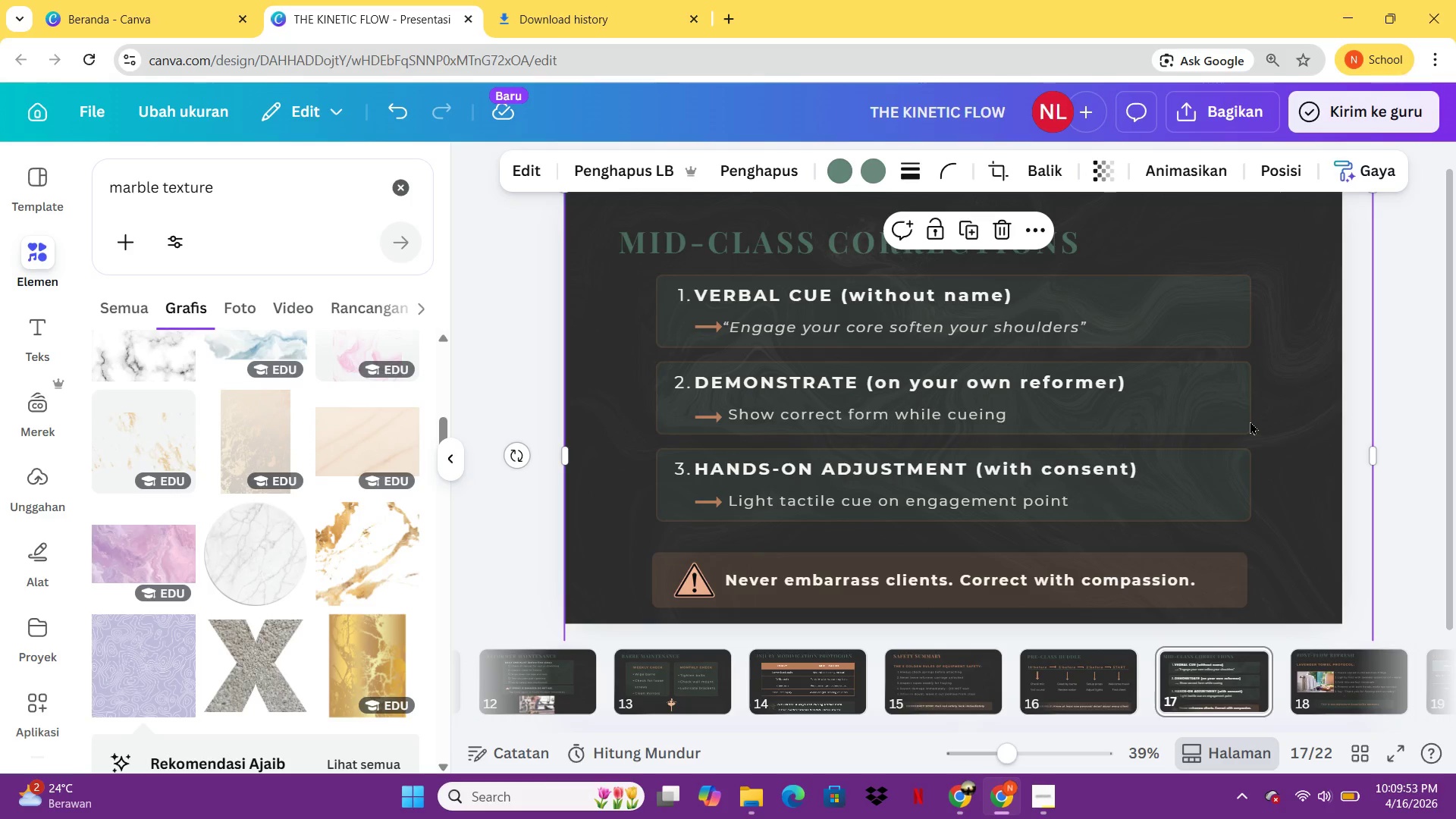 
right_click([1250, 421])
 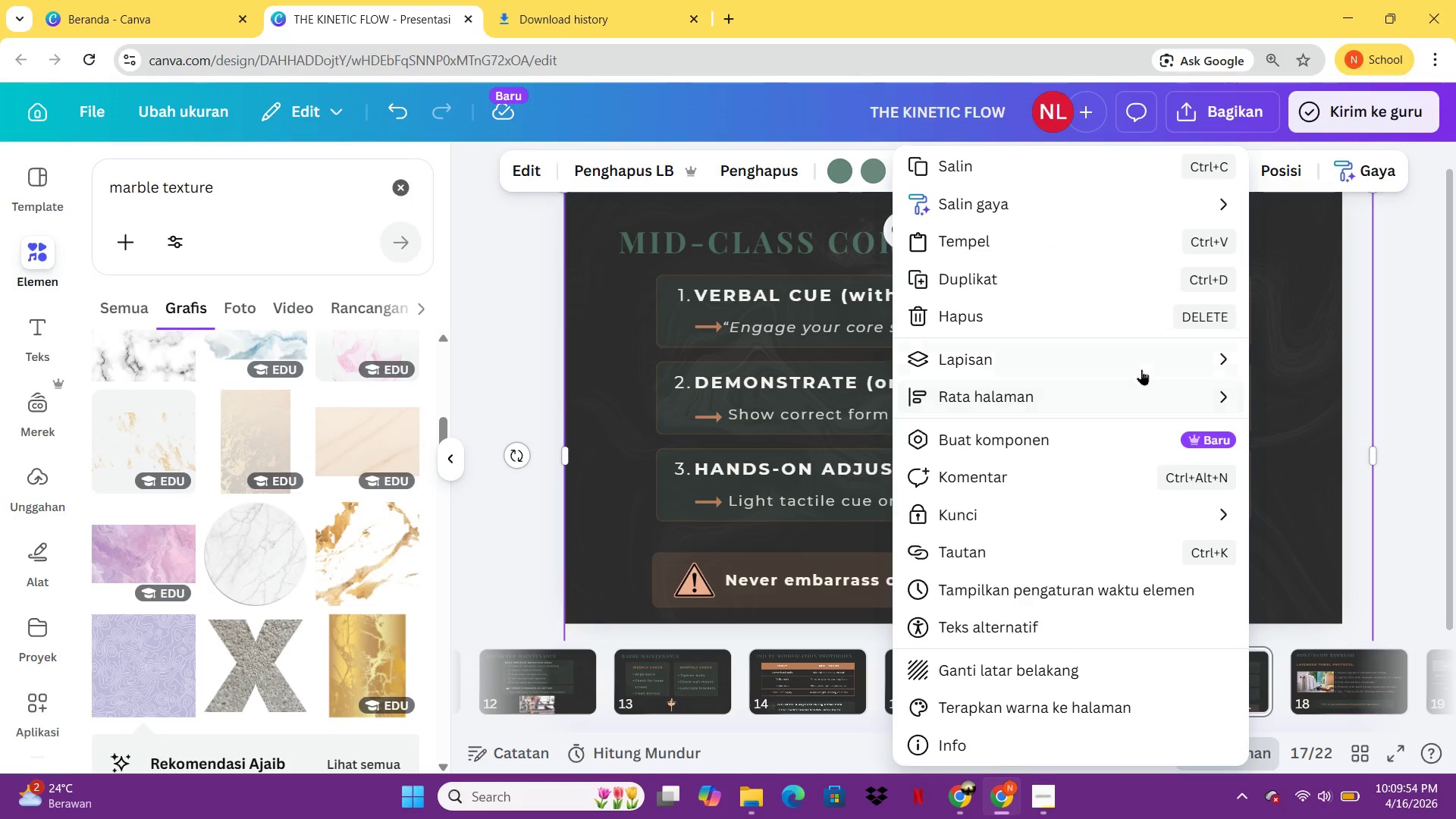 
left_click([1141, 369])
 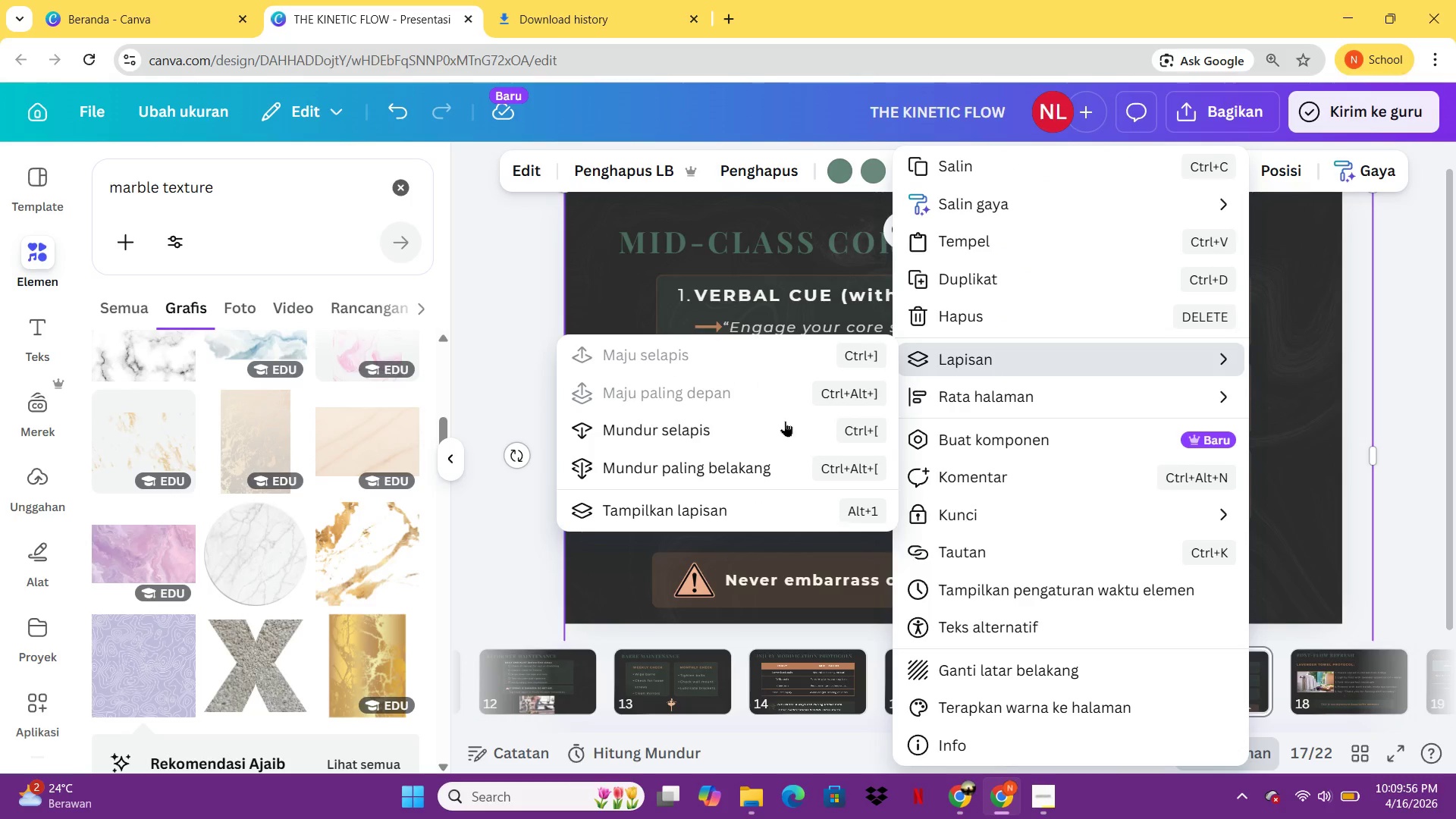 
left_click([729, 456])
 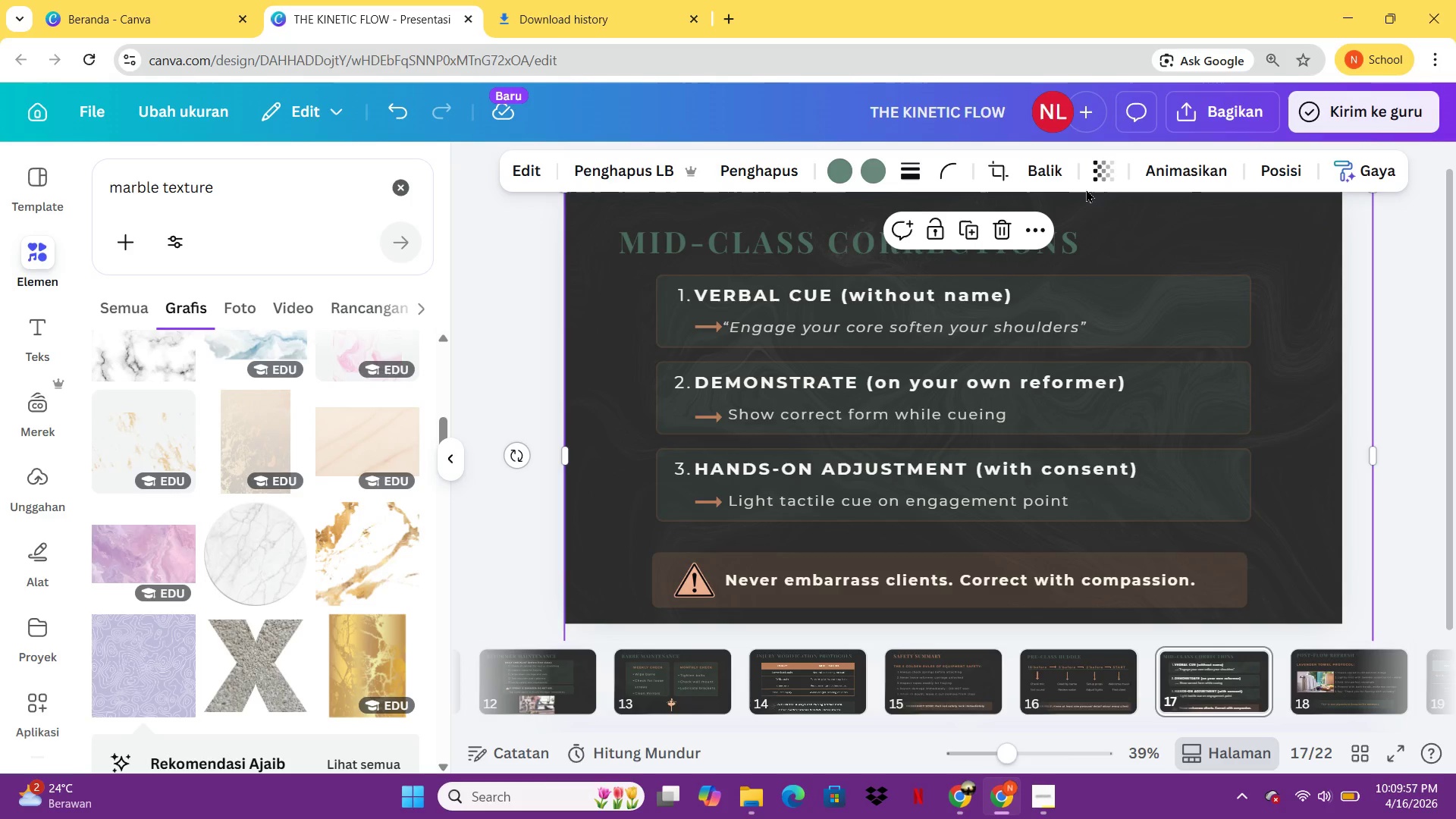 
left_click([1098, 178])
 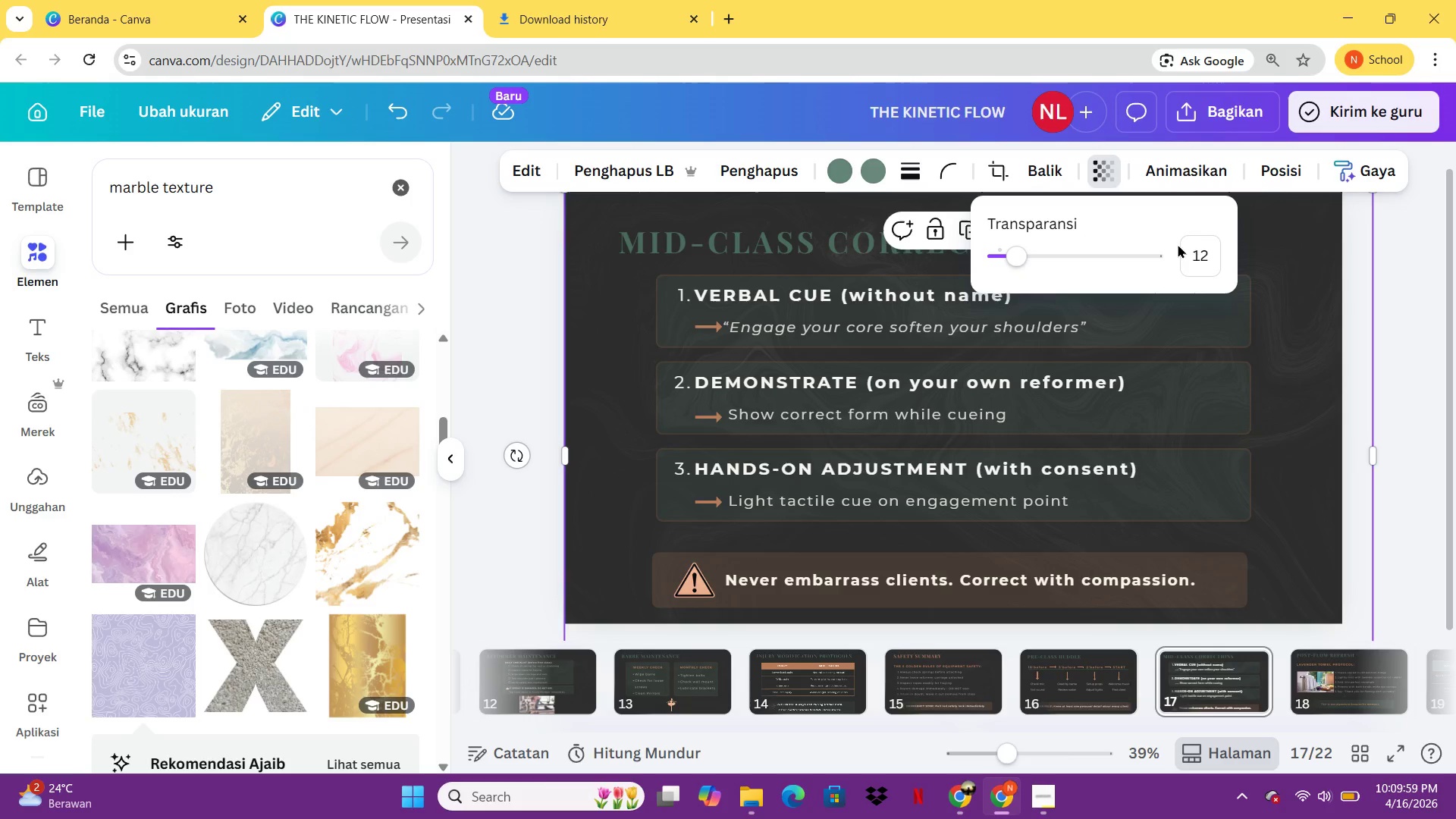 
left_click([1218, 250])
 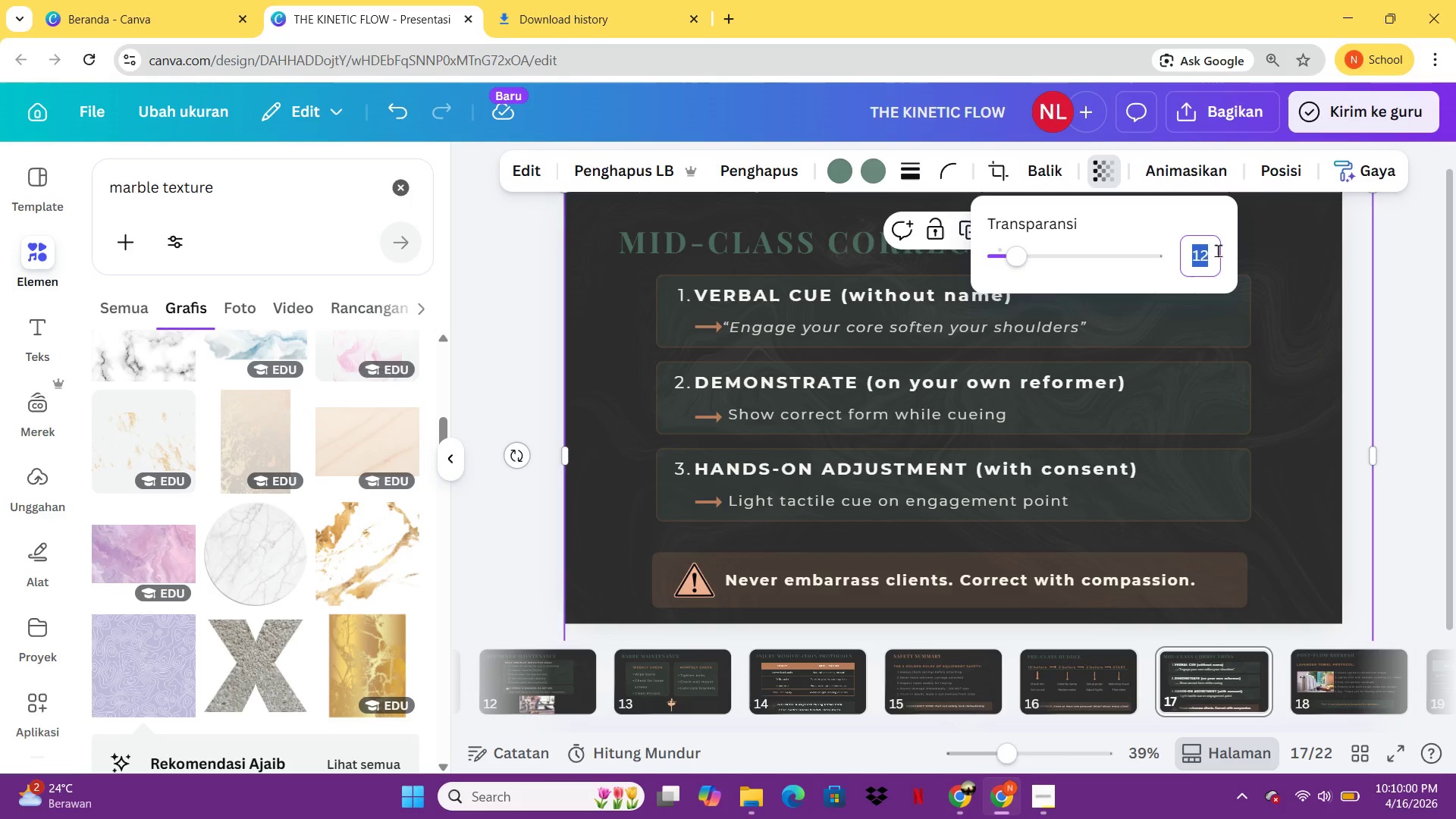 
key(7)
 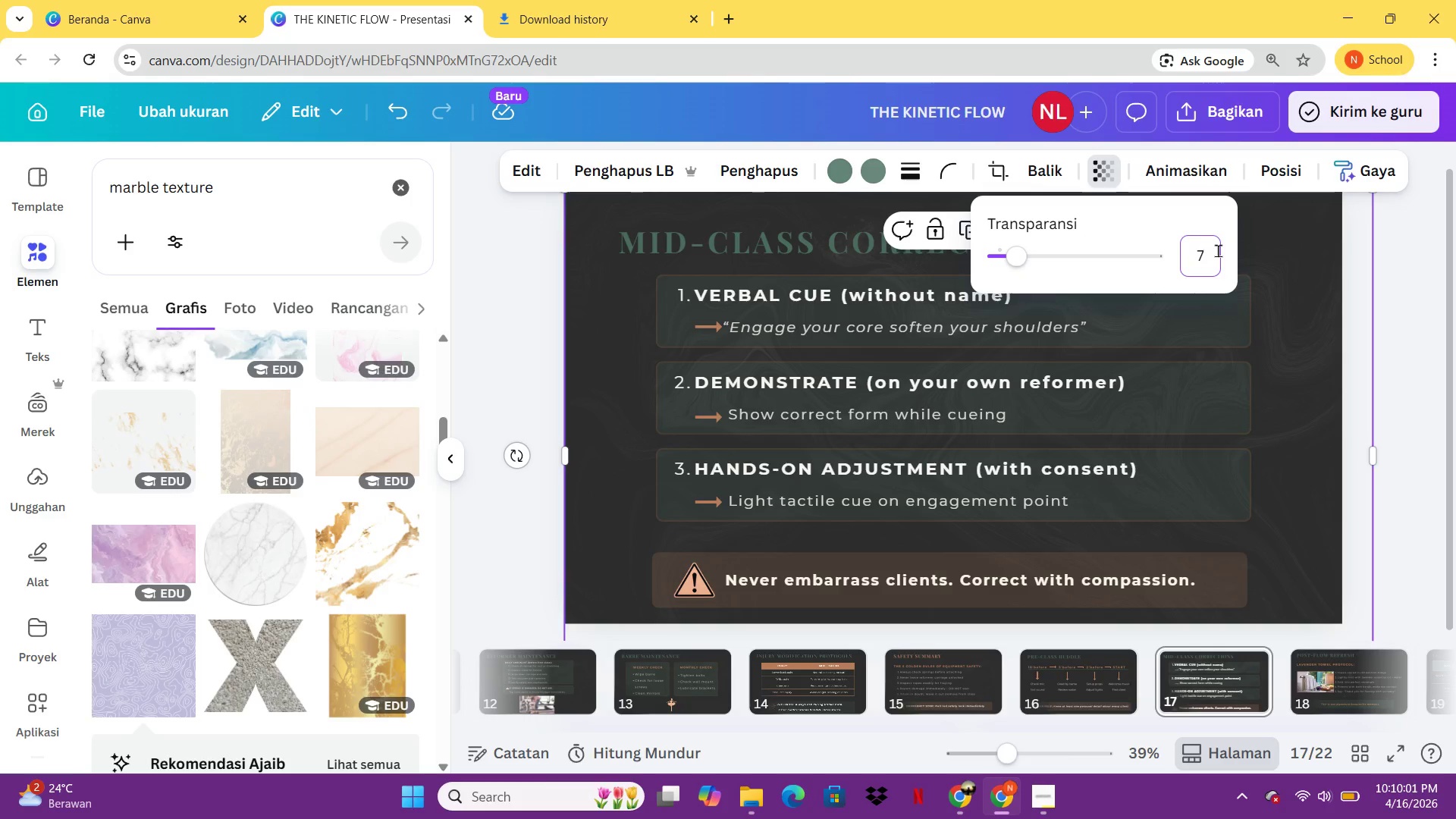 
key(Enter)
 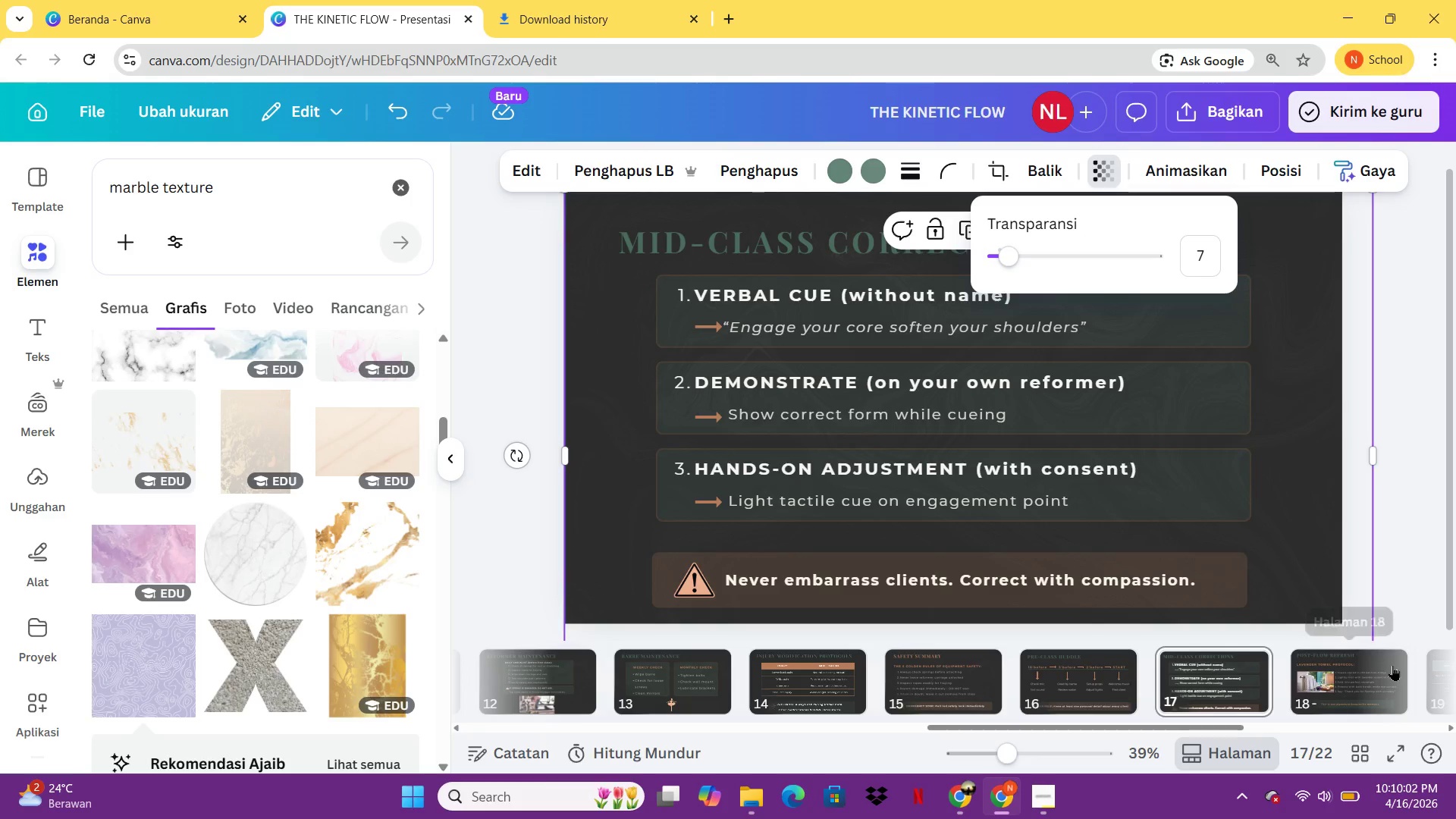 
left_click([1392, 665])
 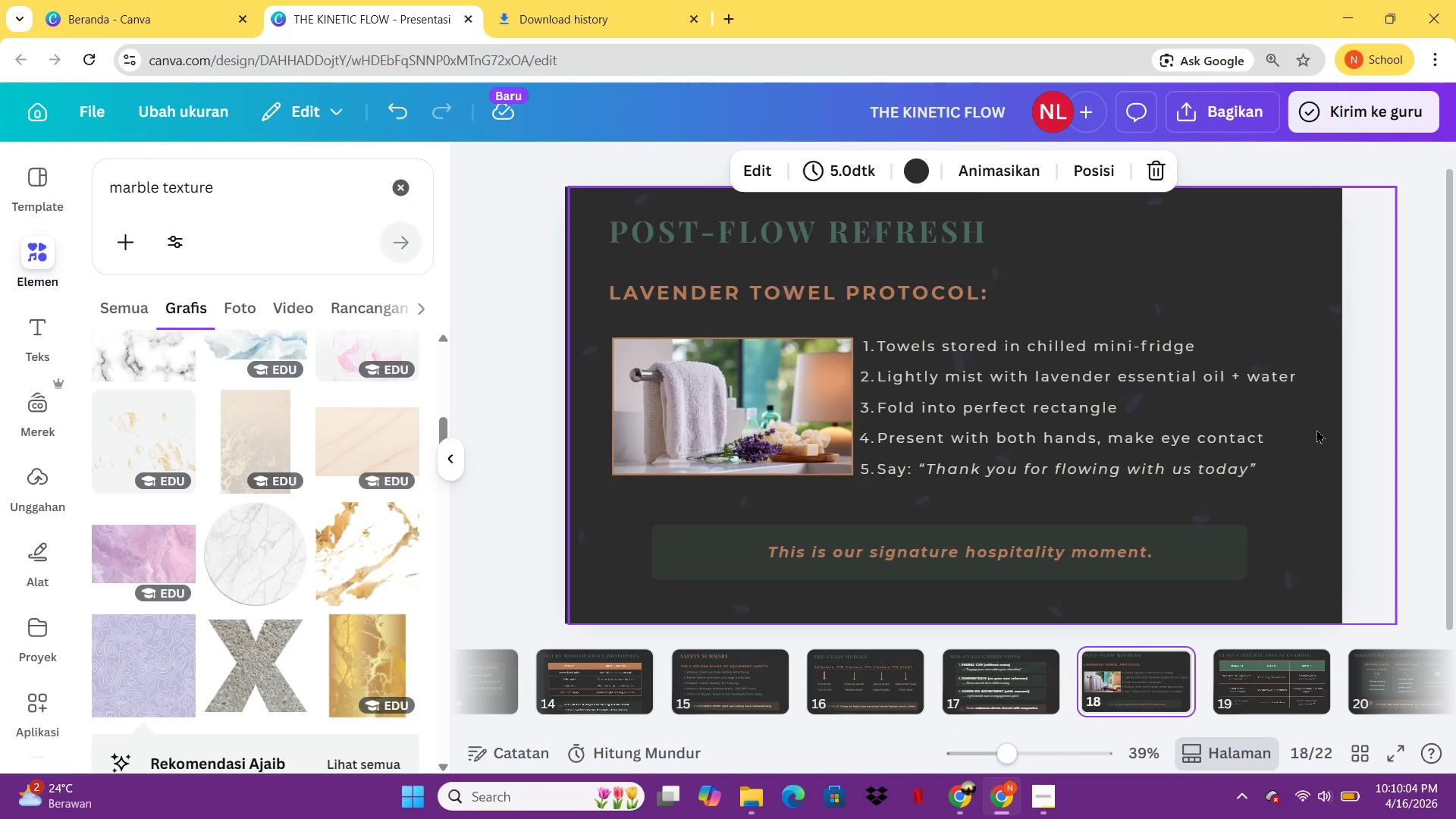 
left_click([1300, 308])
 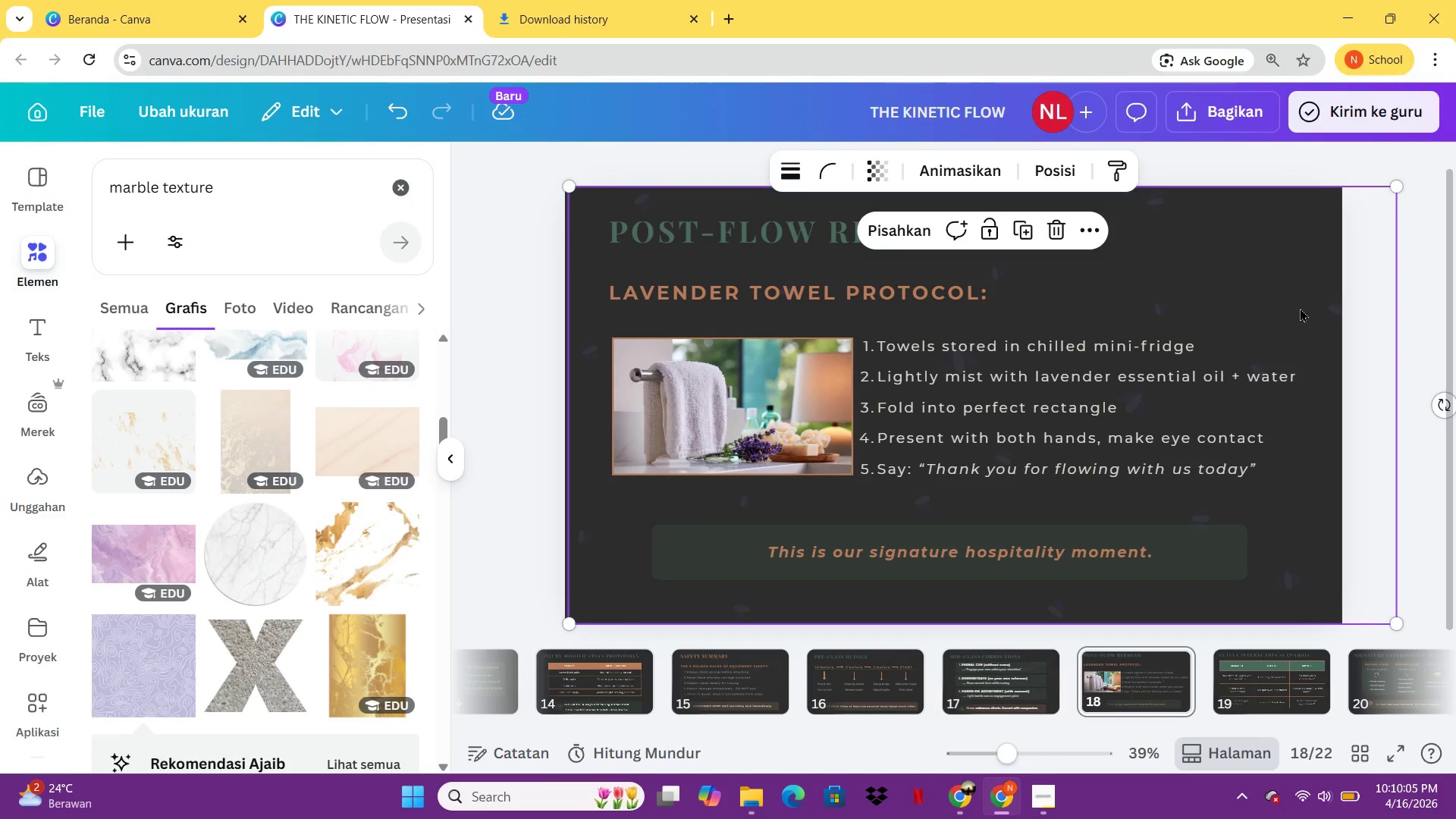 
key(Control+C)
 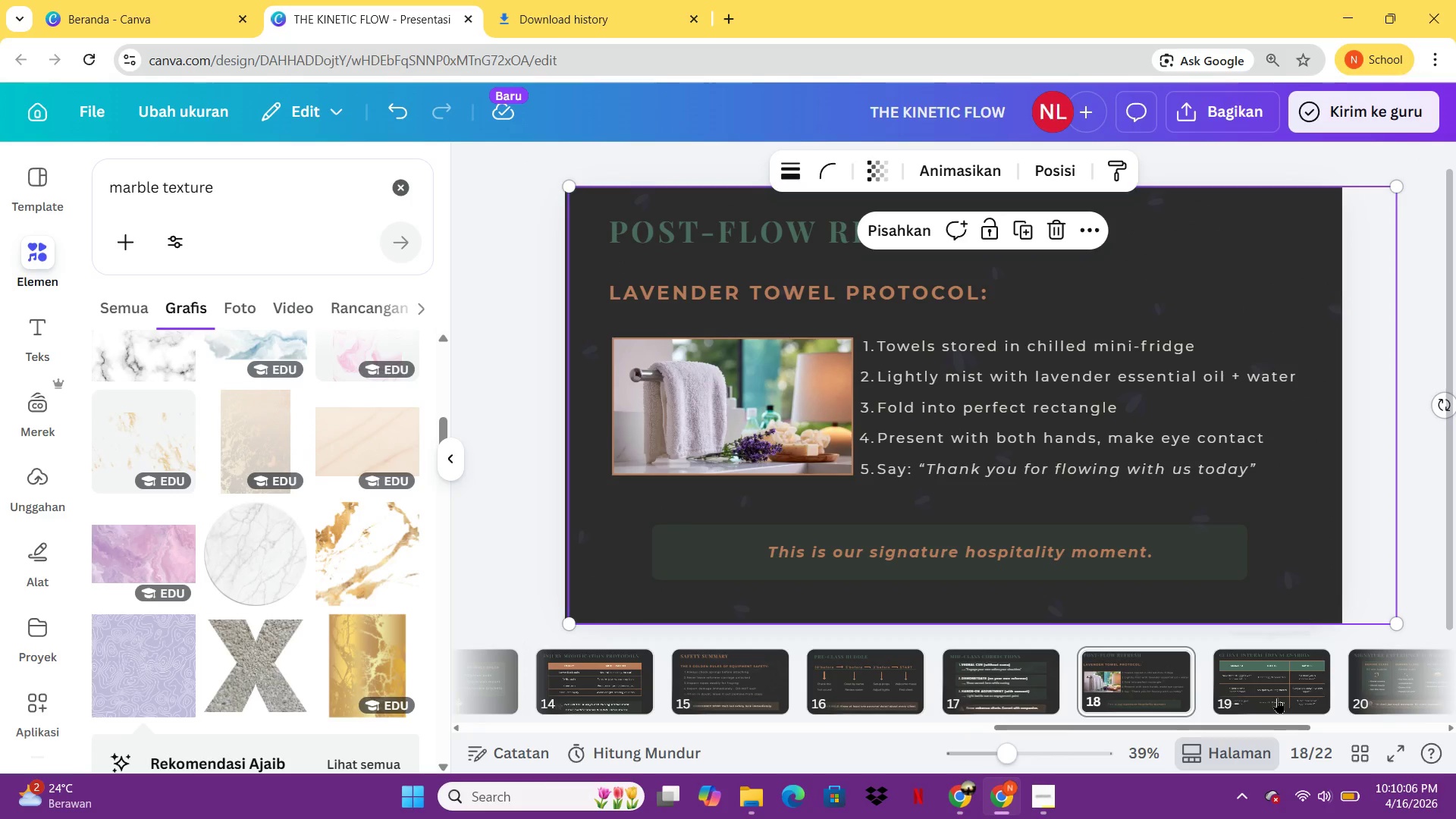 
left_click([1277, 698])
 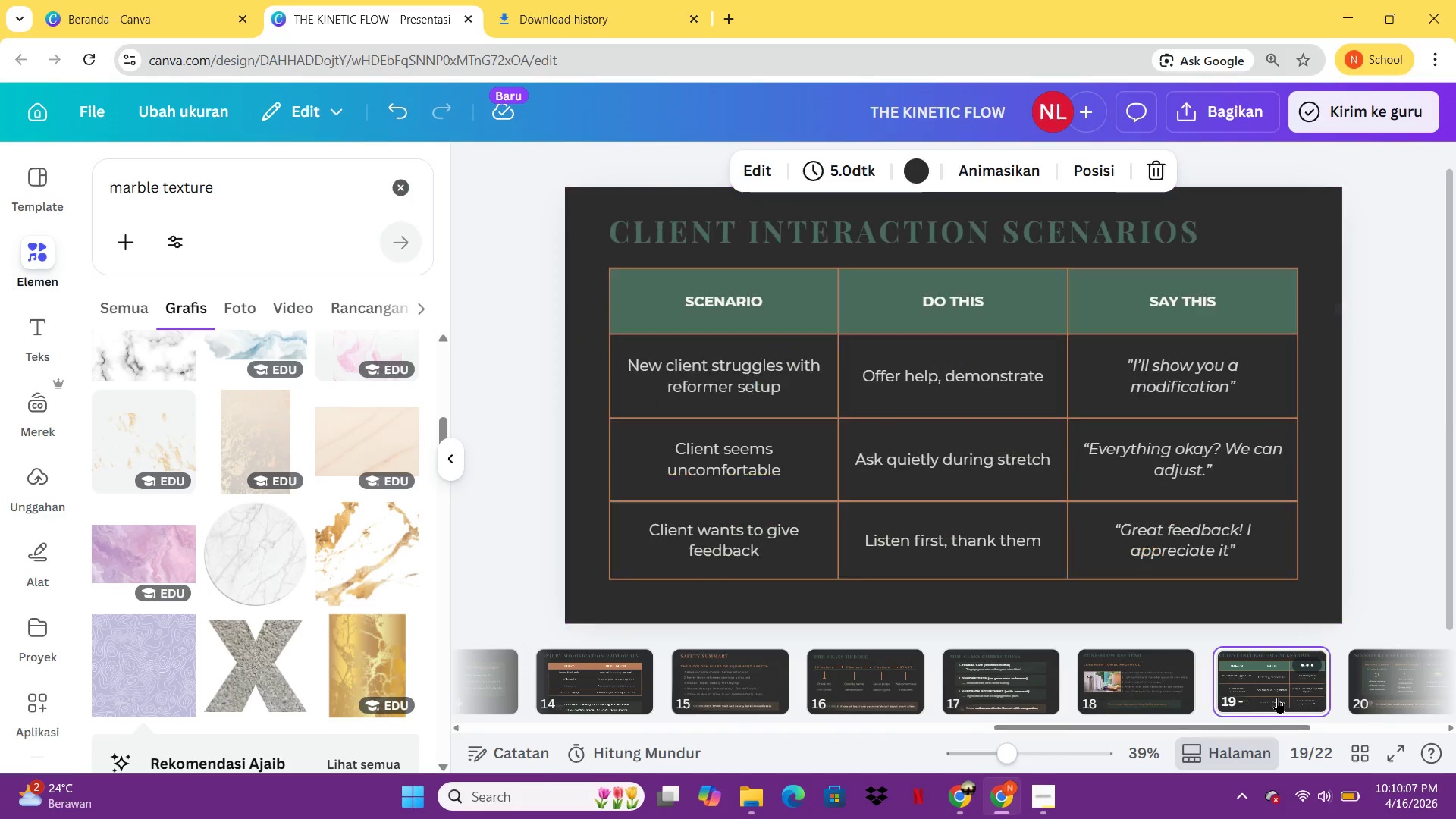 
key(Control+V)
 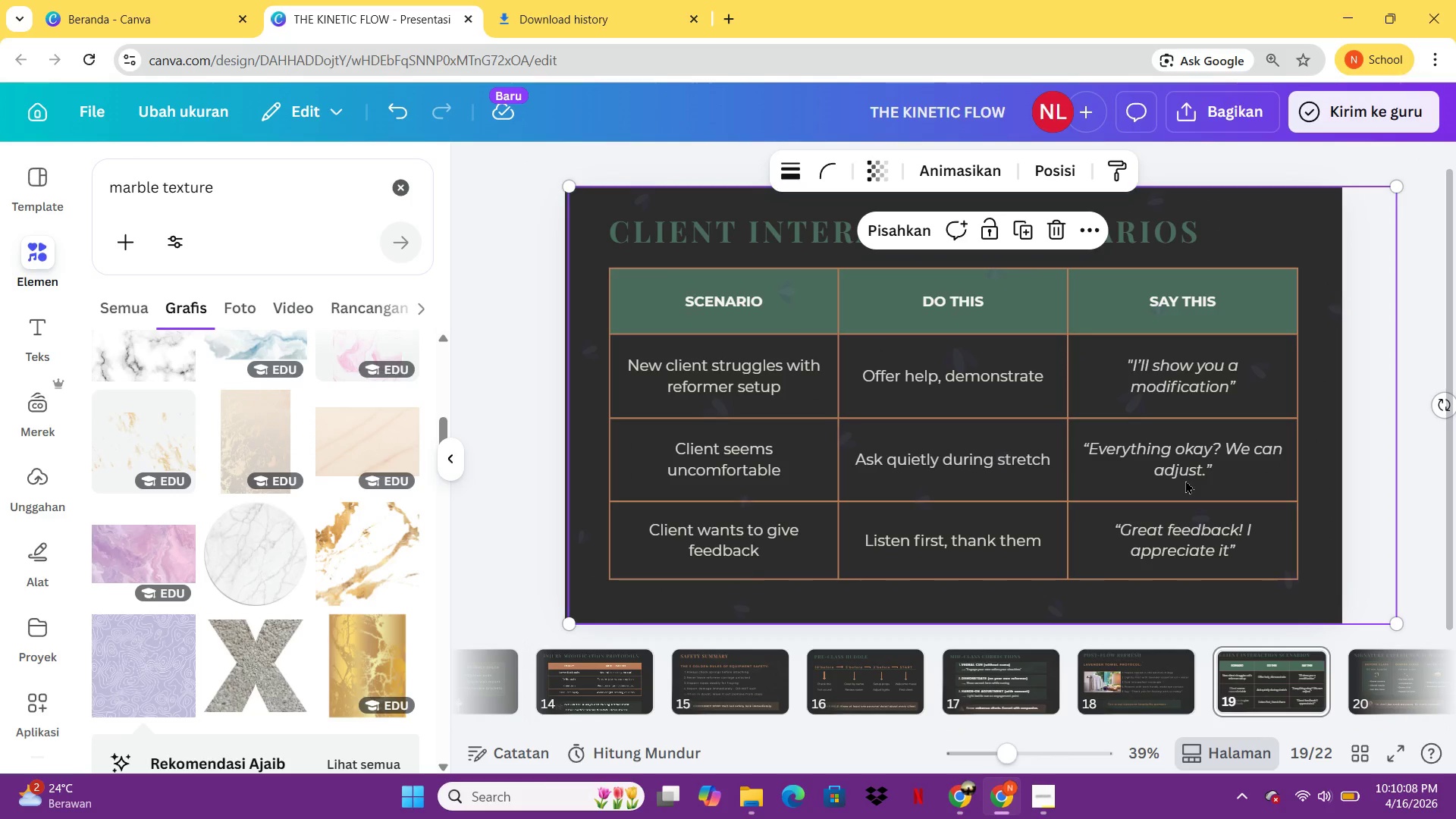 
right_click([1185, 480])
 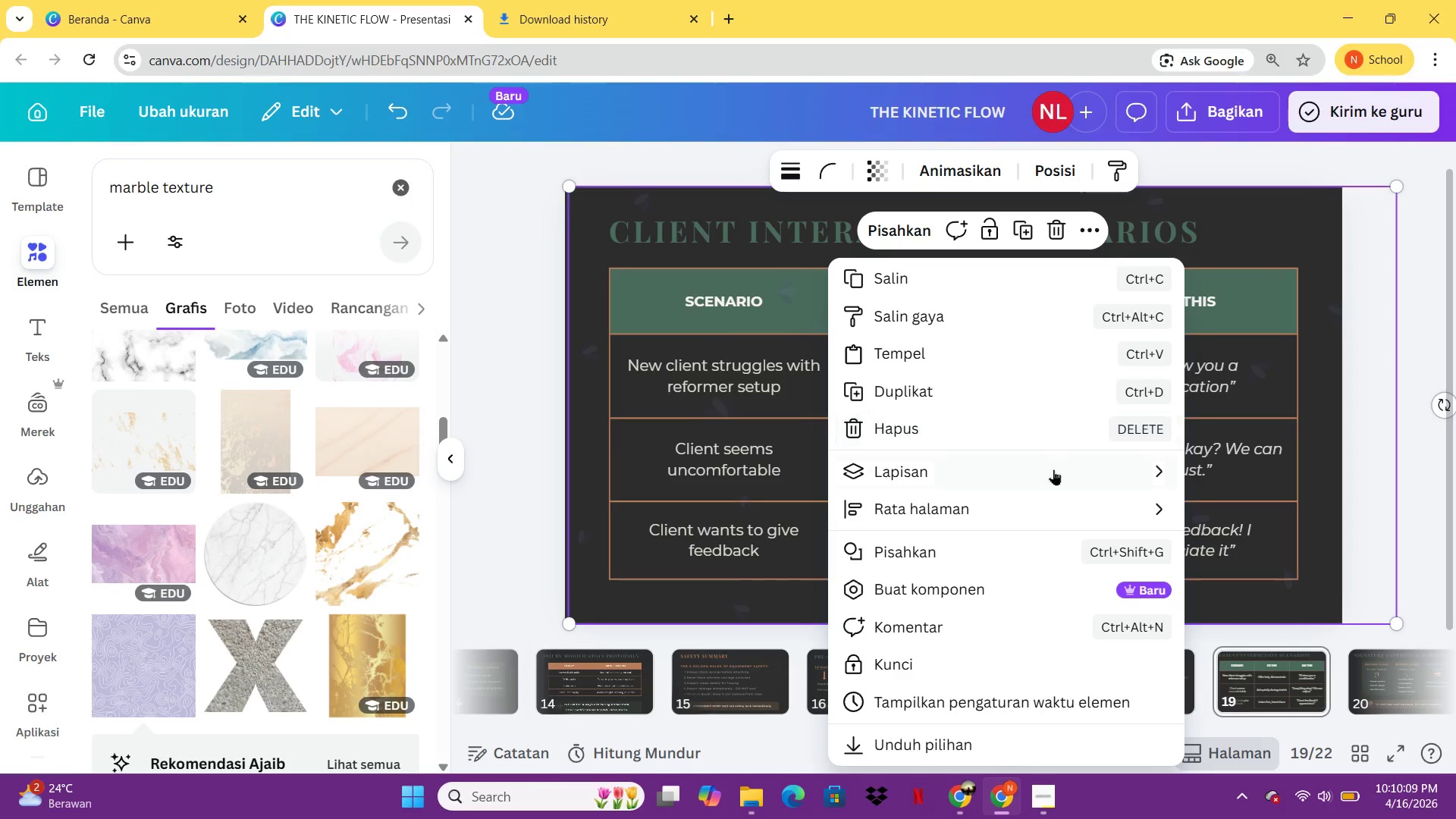 
left_click([1053, 470])
 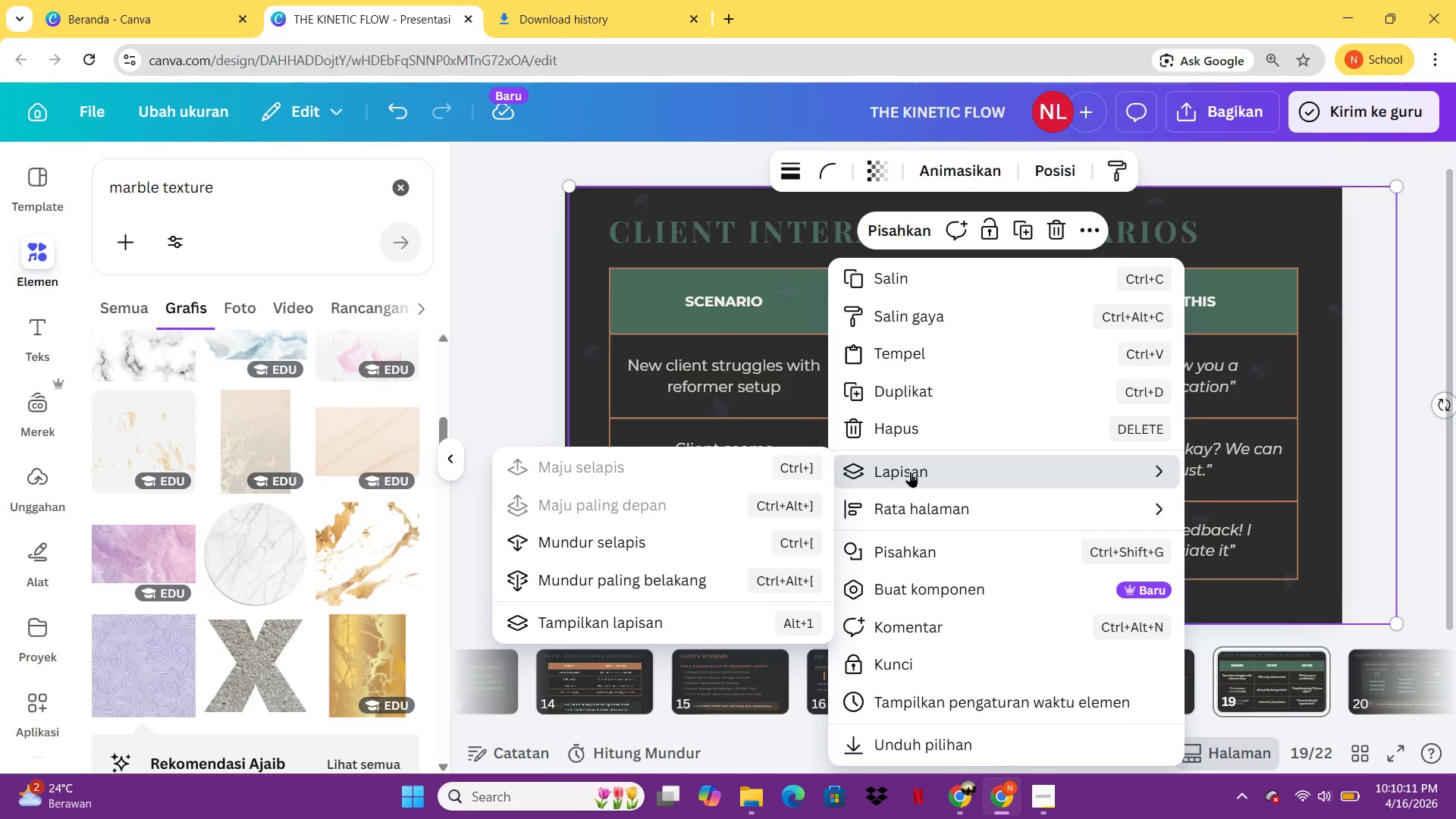 
left_click([664, 585])
 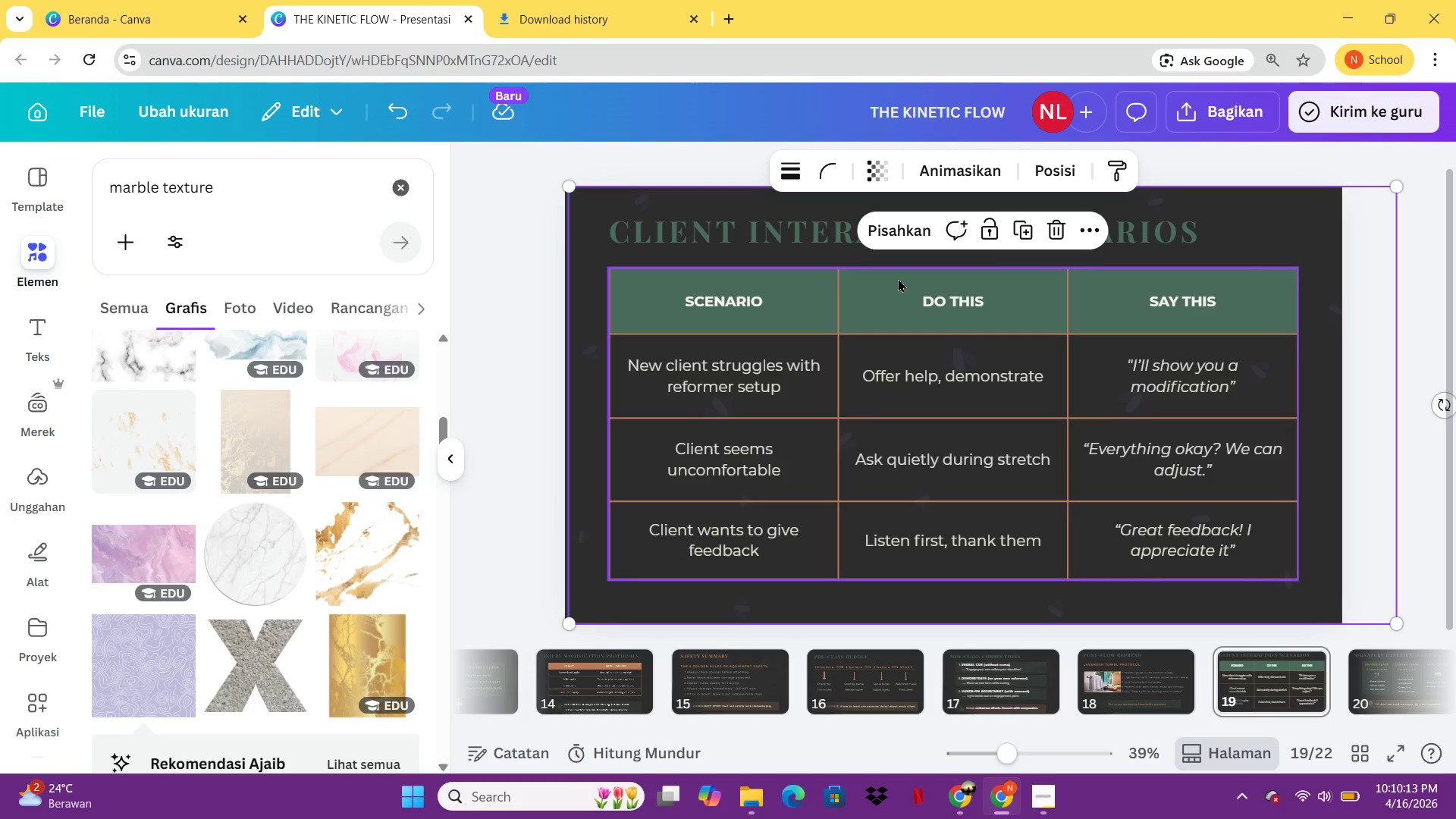 
left_click([832, 271])
 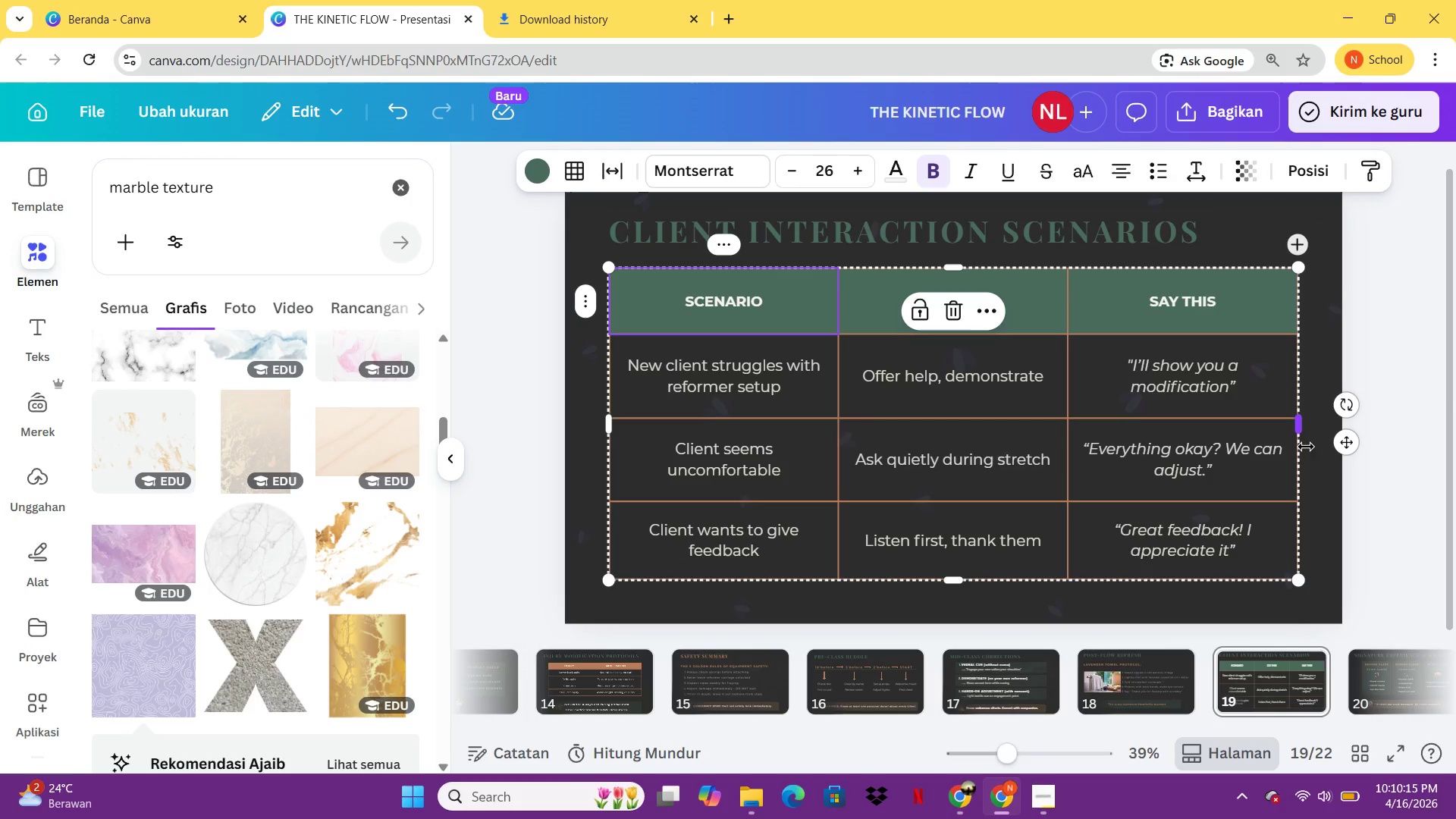 
left_click([1339, 442])
 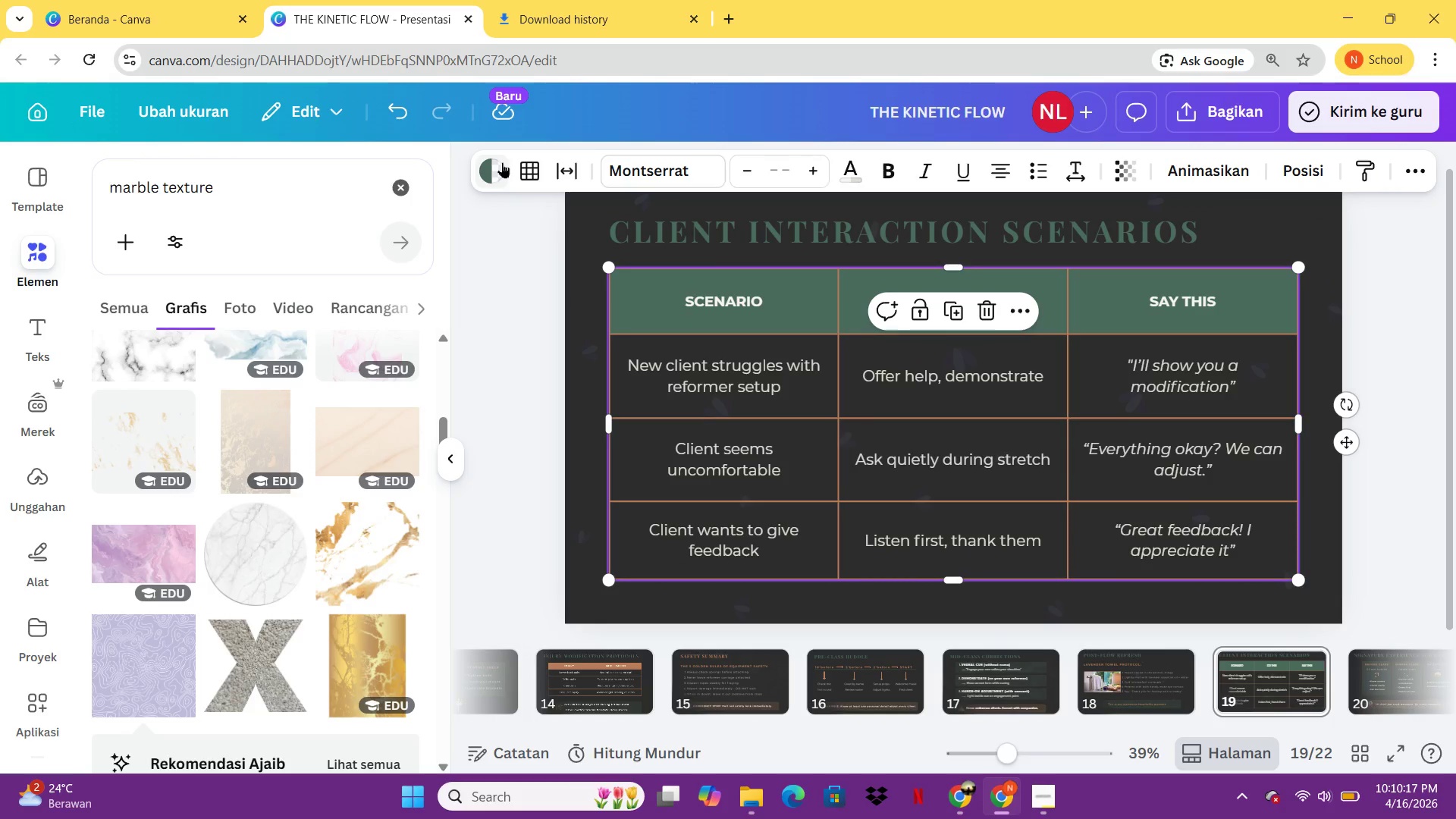 
left_click([502, 162])
 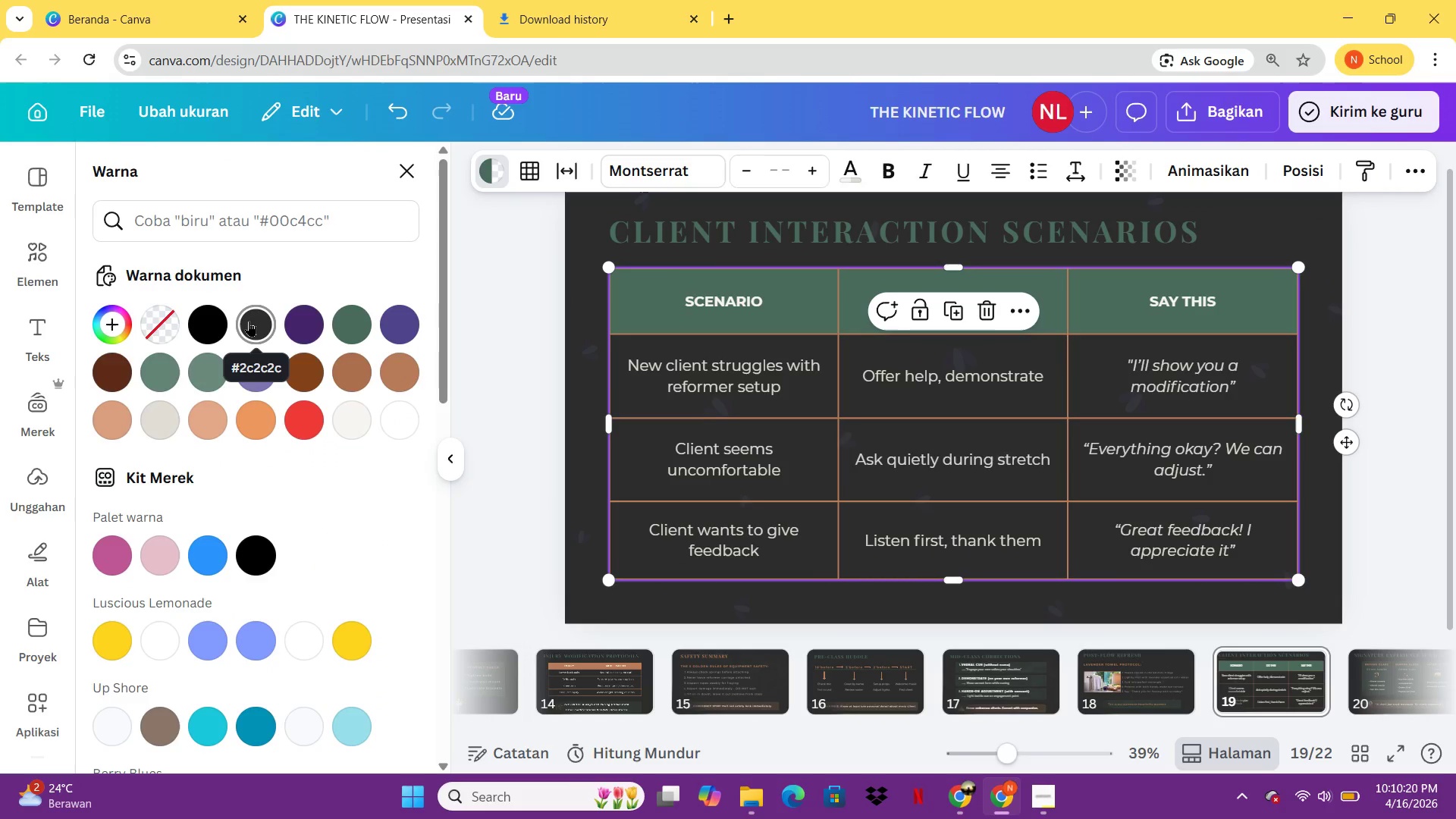 
left_click([249, 321])
 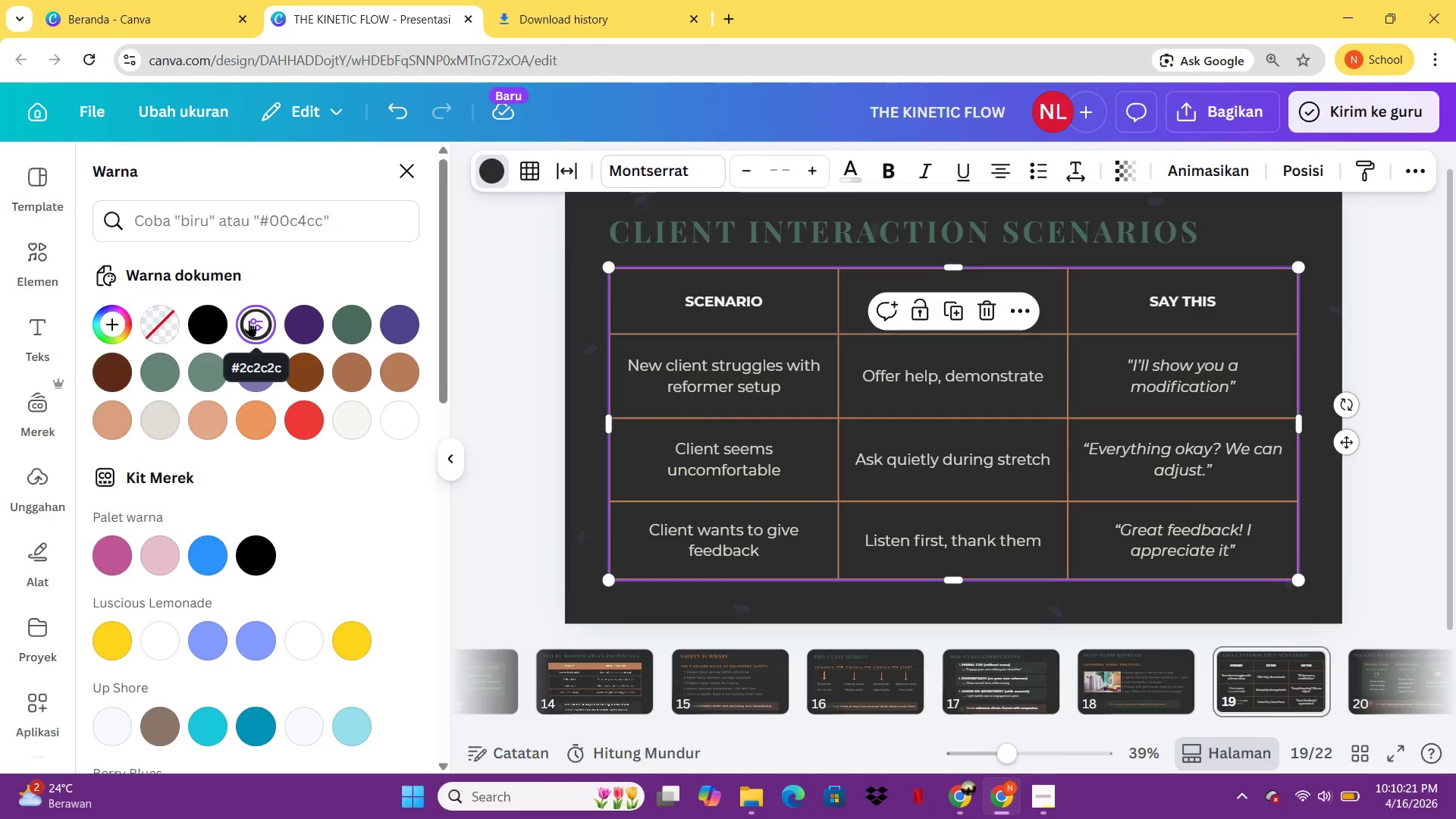 
key(Control+Z)
 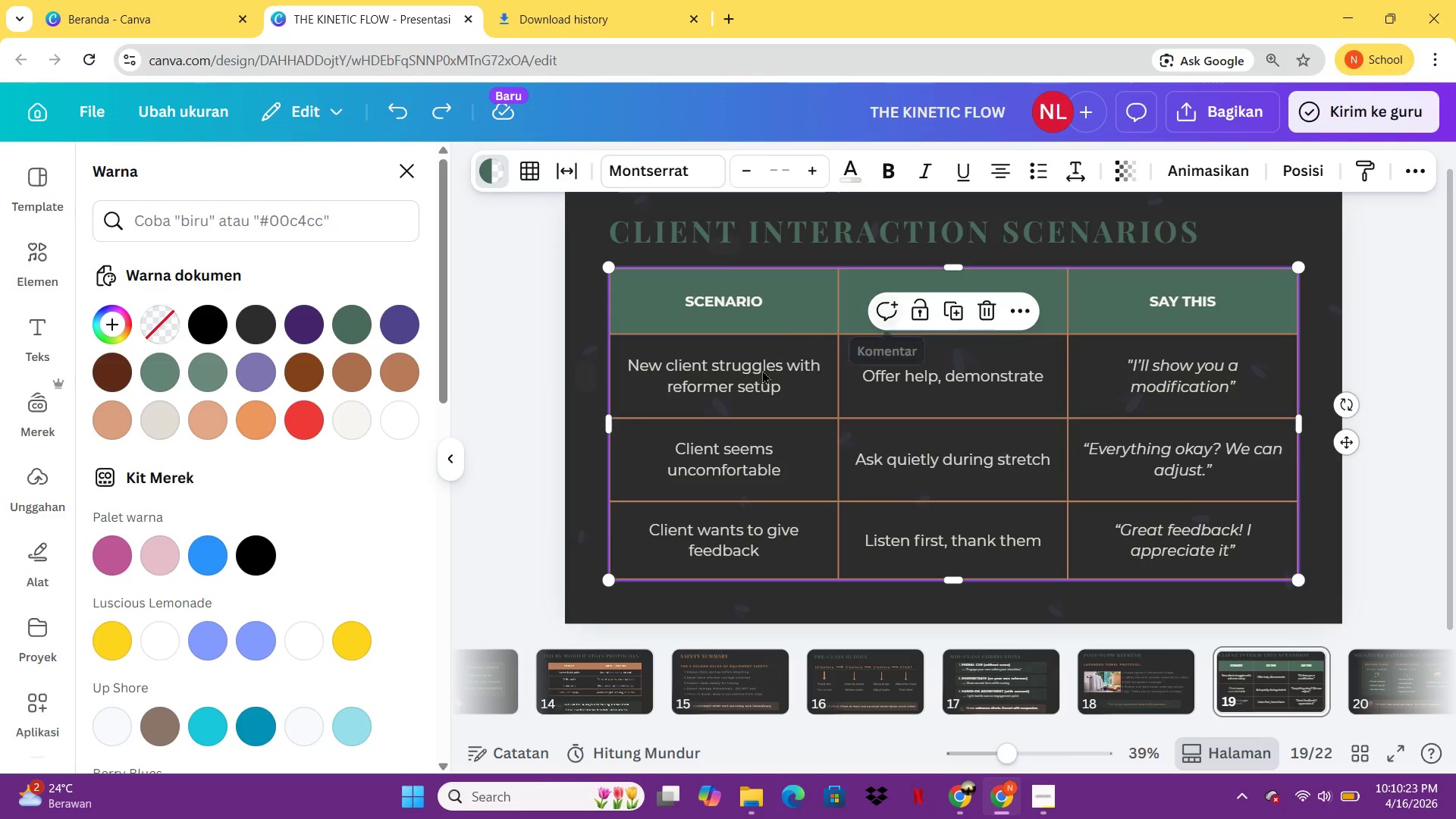 
left_click([717, 387])
 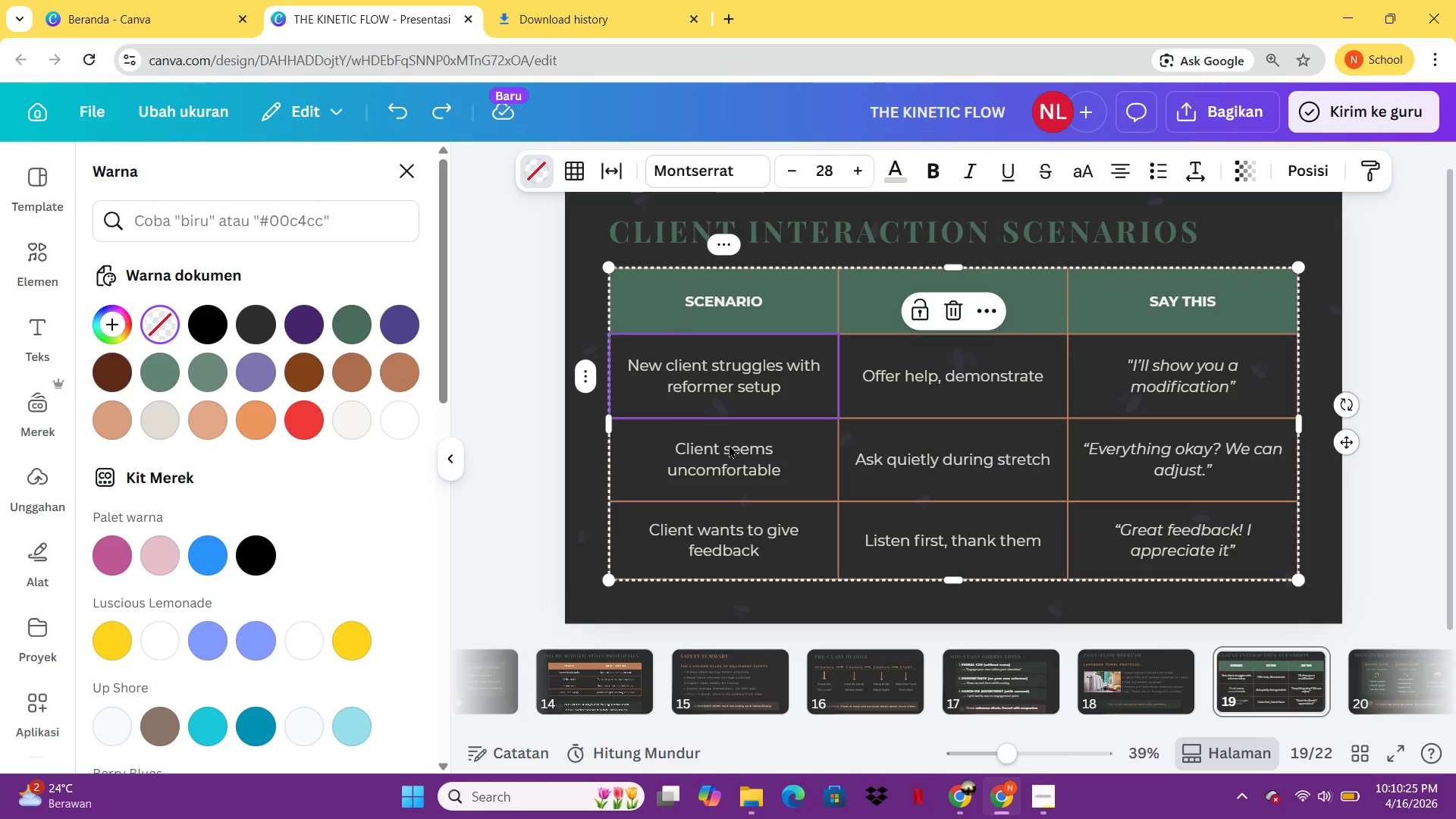 
hold_key(key=ShiftLeft, duration=3.28)
left_click([731, 448])
 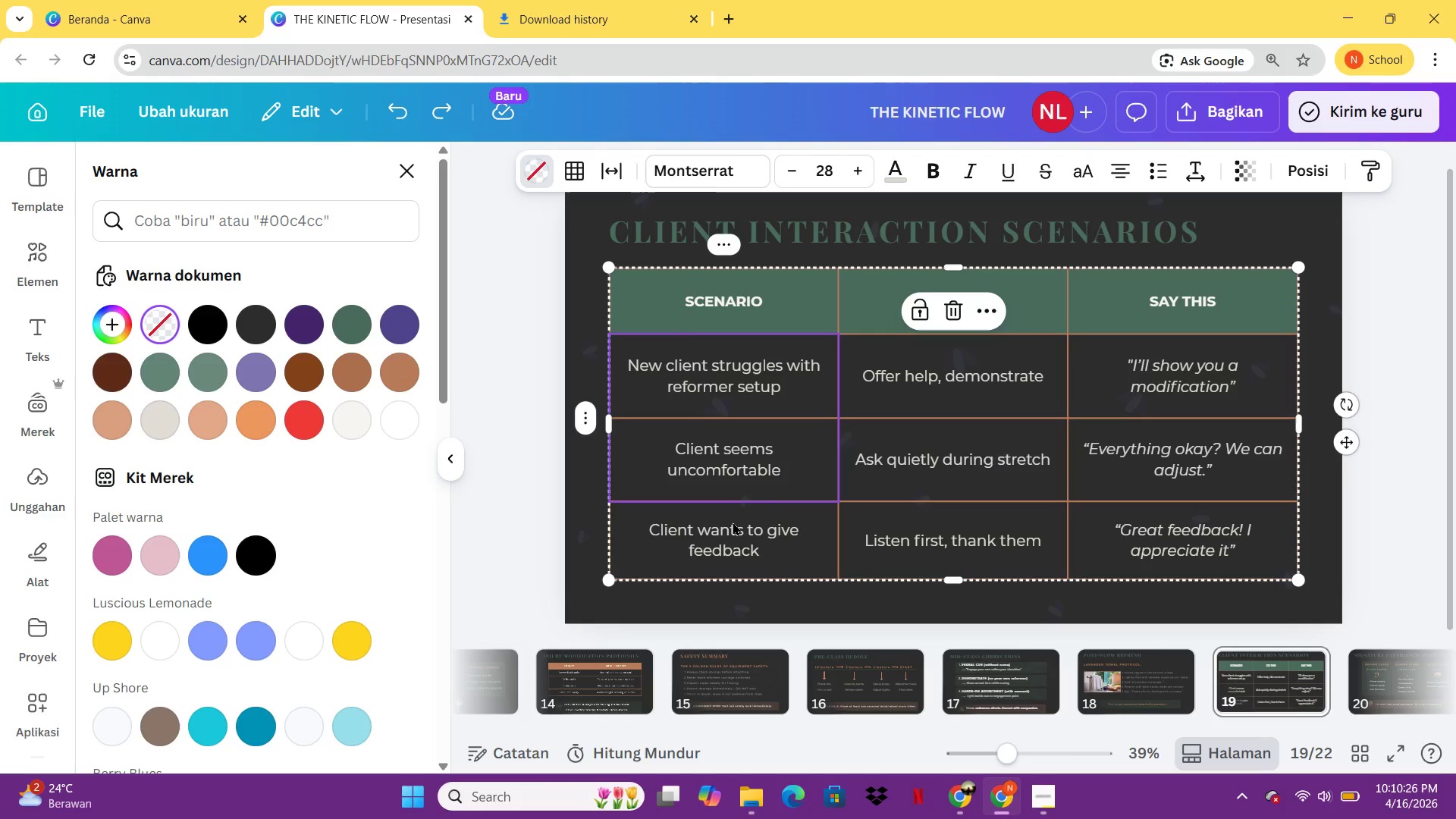 
left_click([733, 522])
 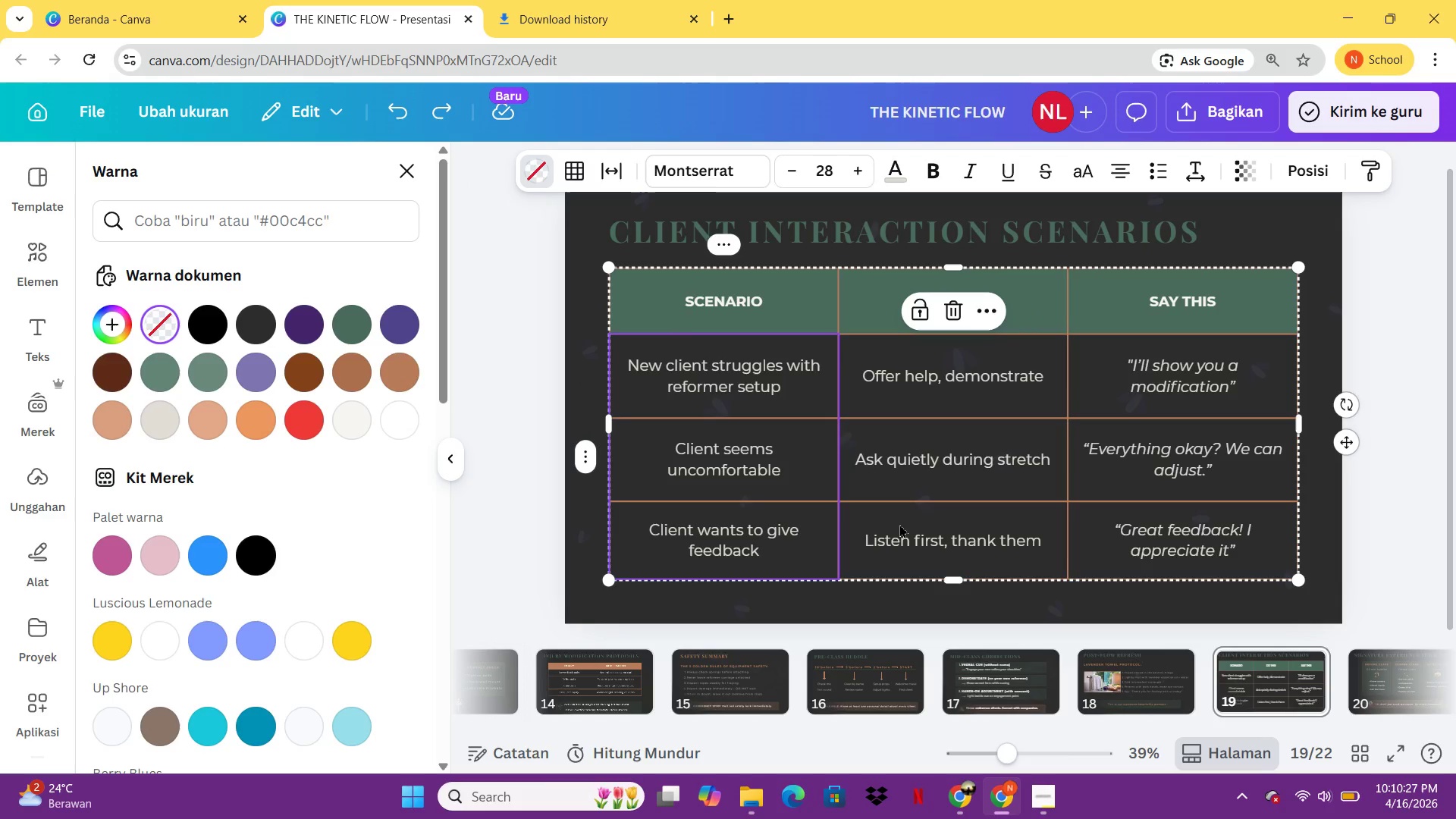 
left_click([899, 524])
 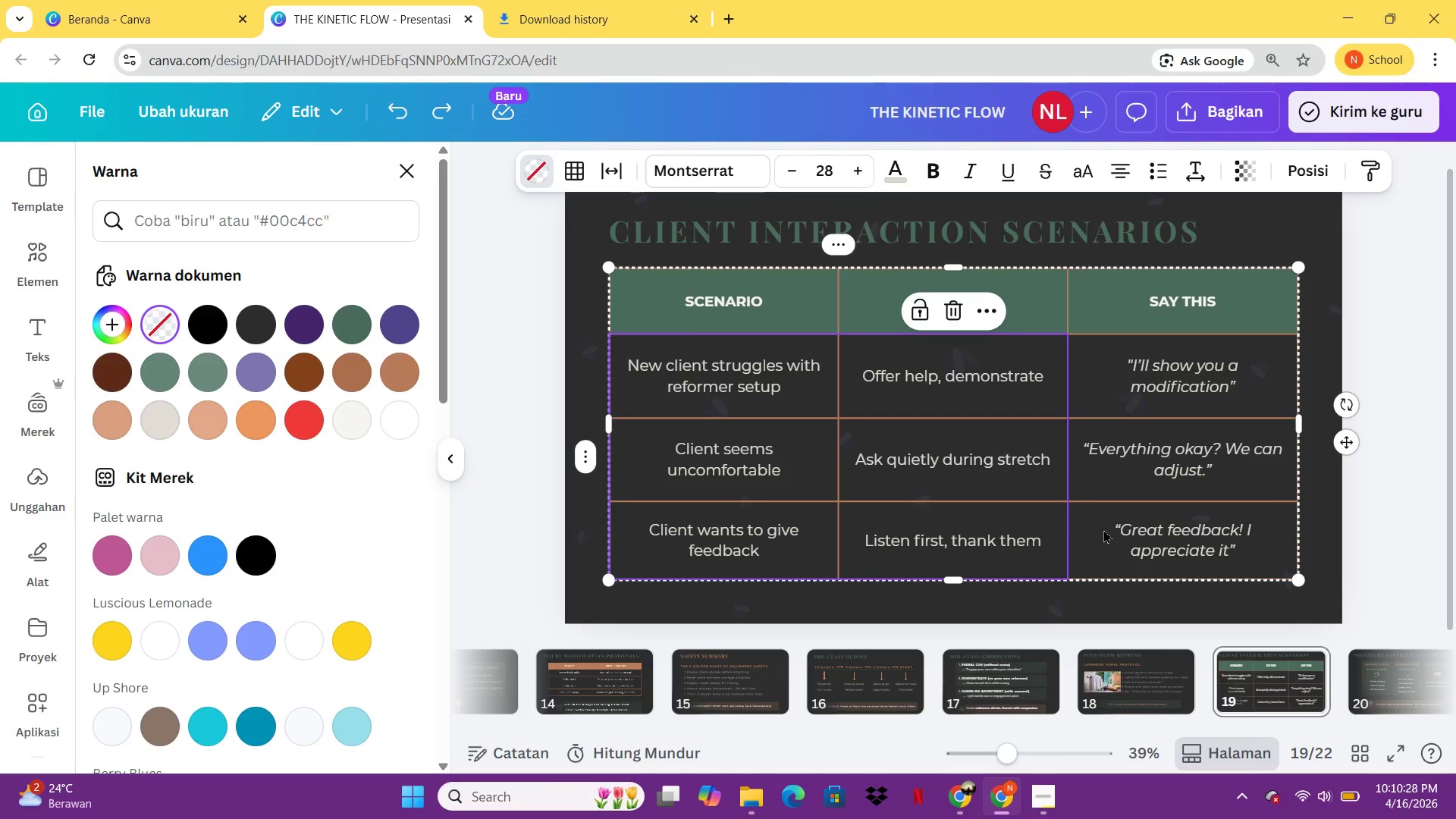 
left_click([1103, 529])
 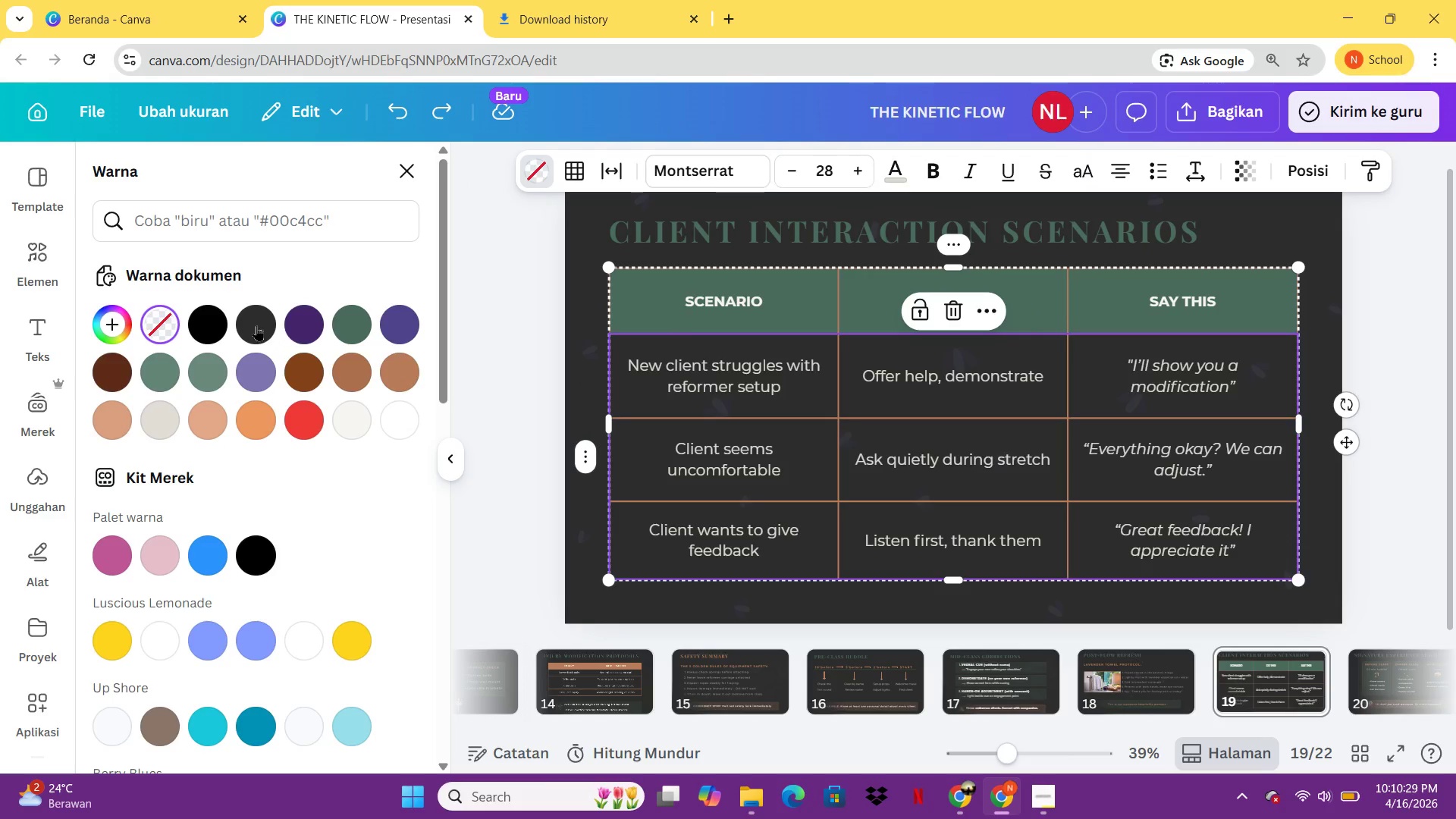 
left_click([252, 322])
 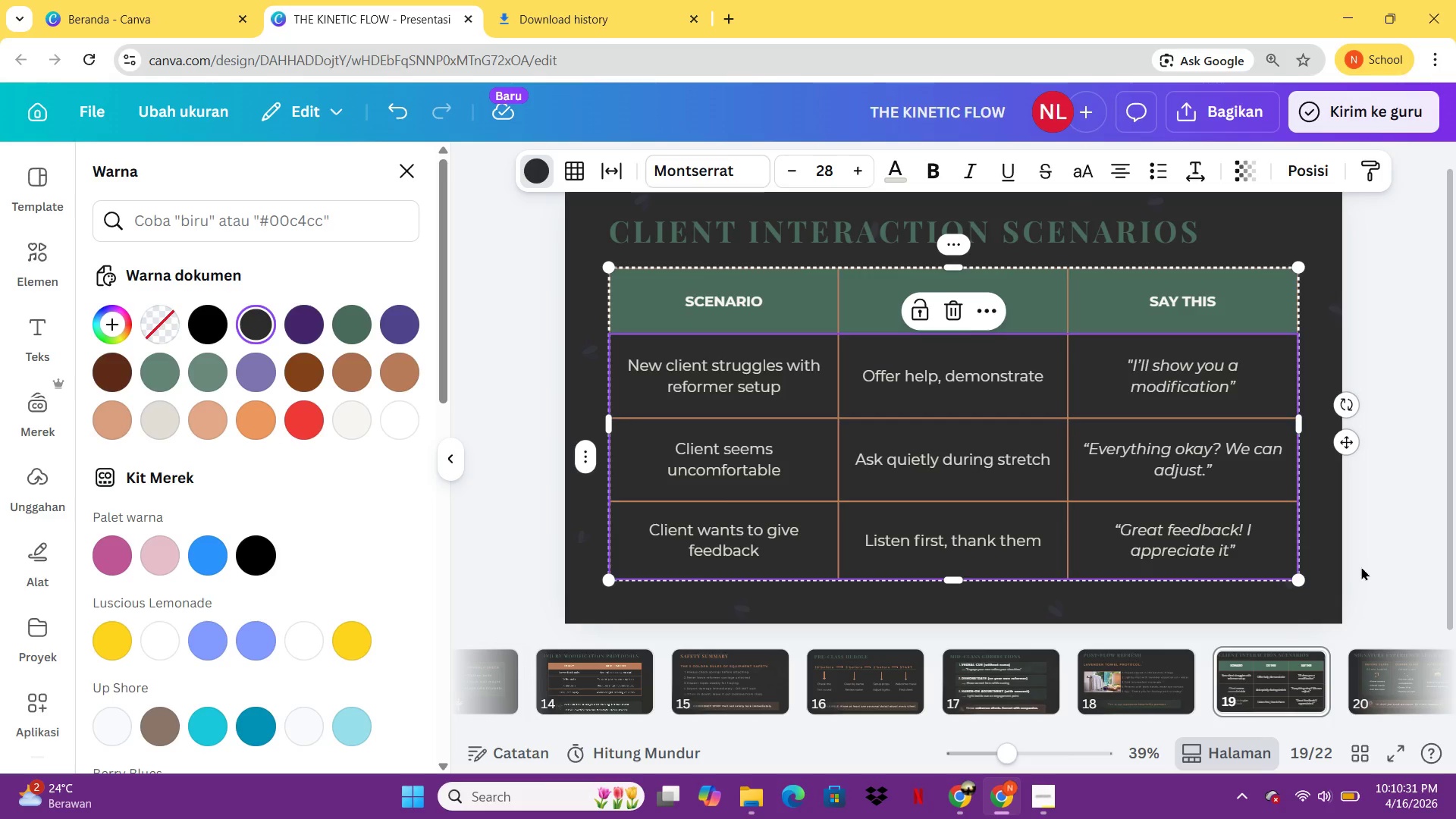 
left_click([1381, 579])
 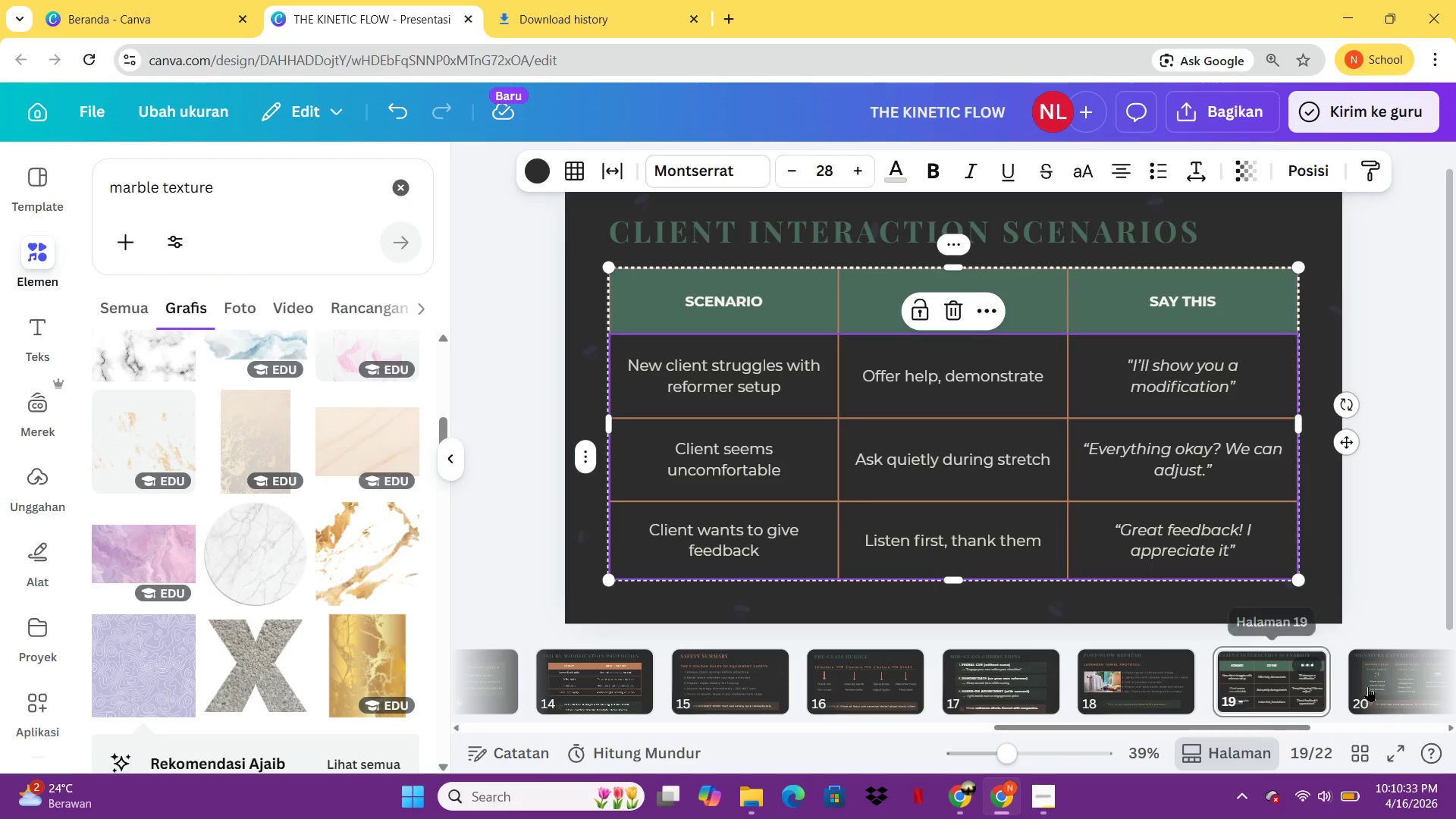 
left_click([1377, 685])
 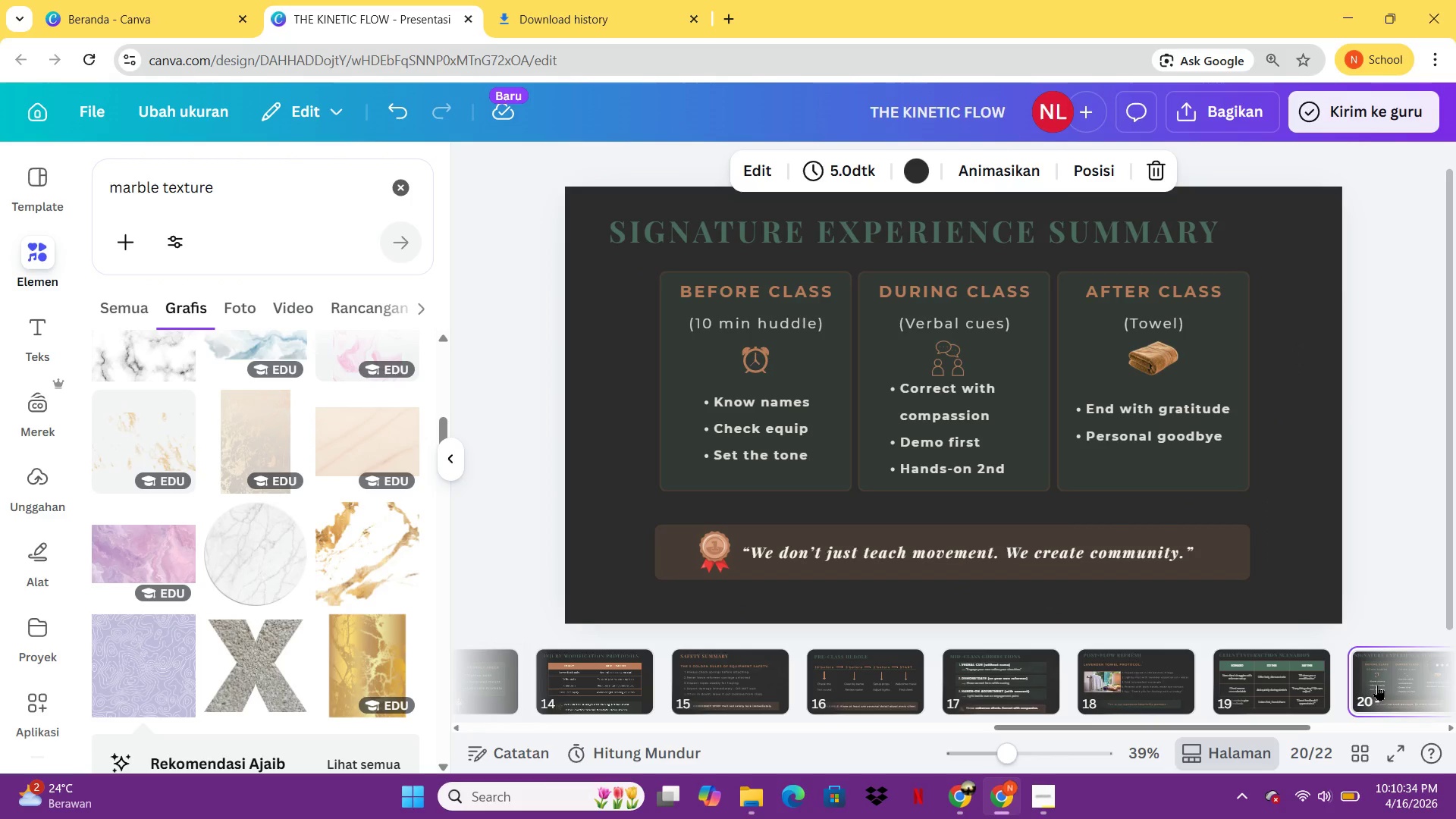 
key(Control+ControlLeft)
 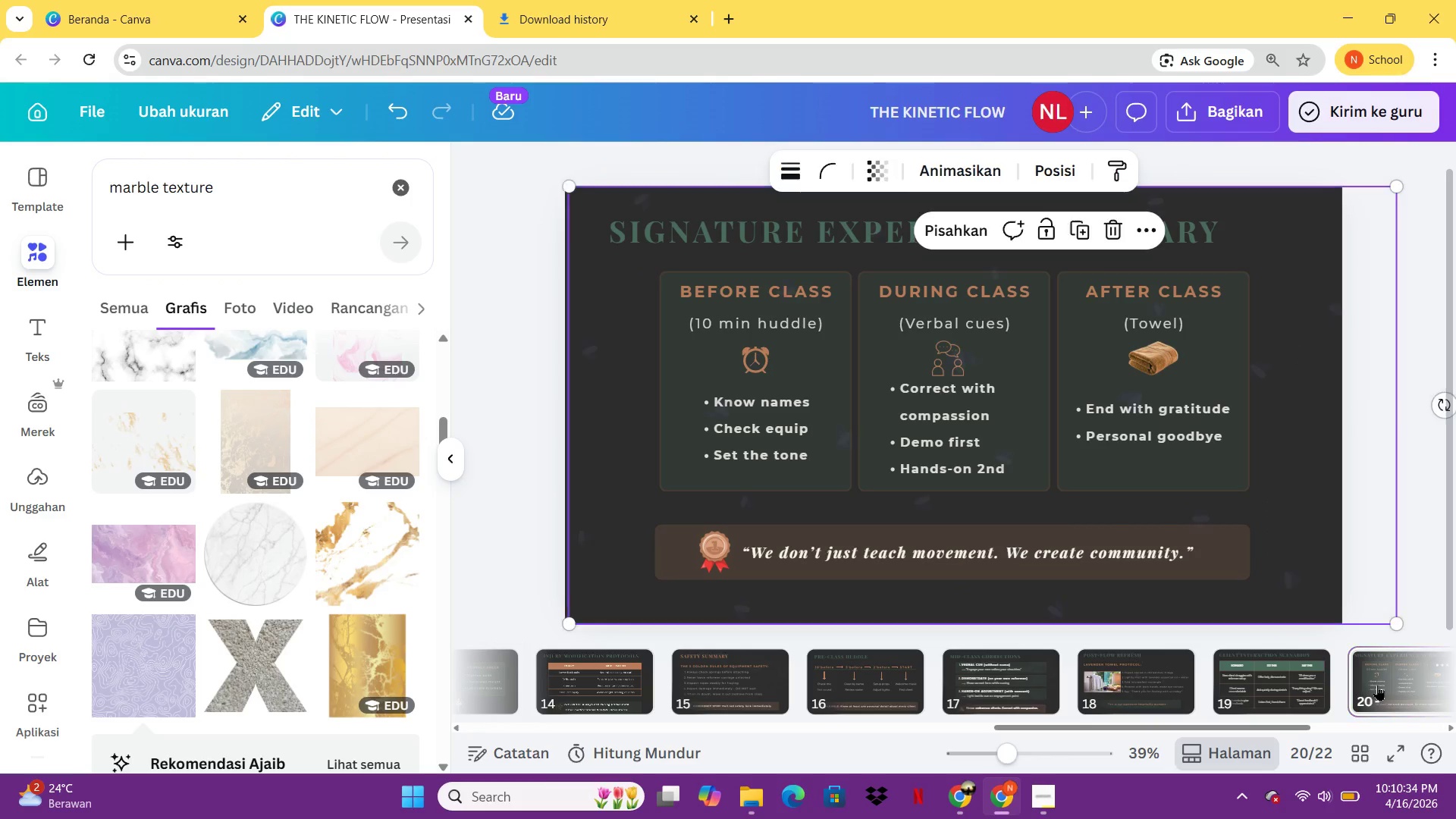 
key(Control+V)
 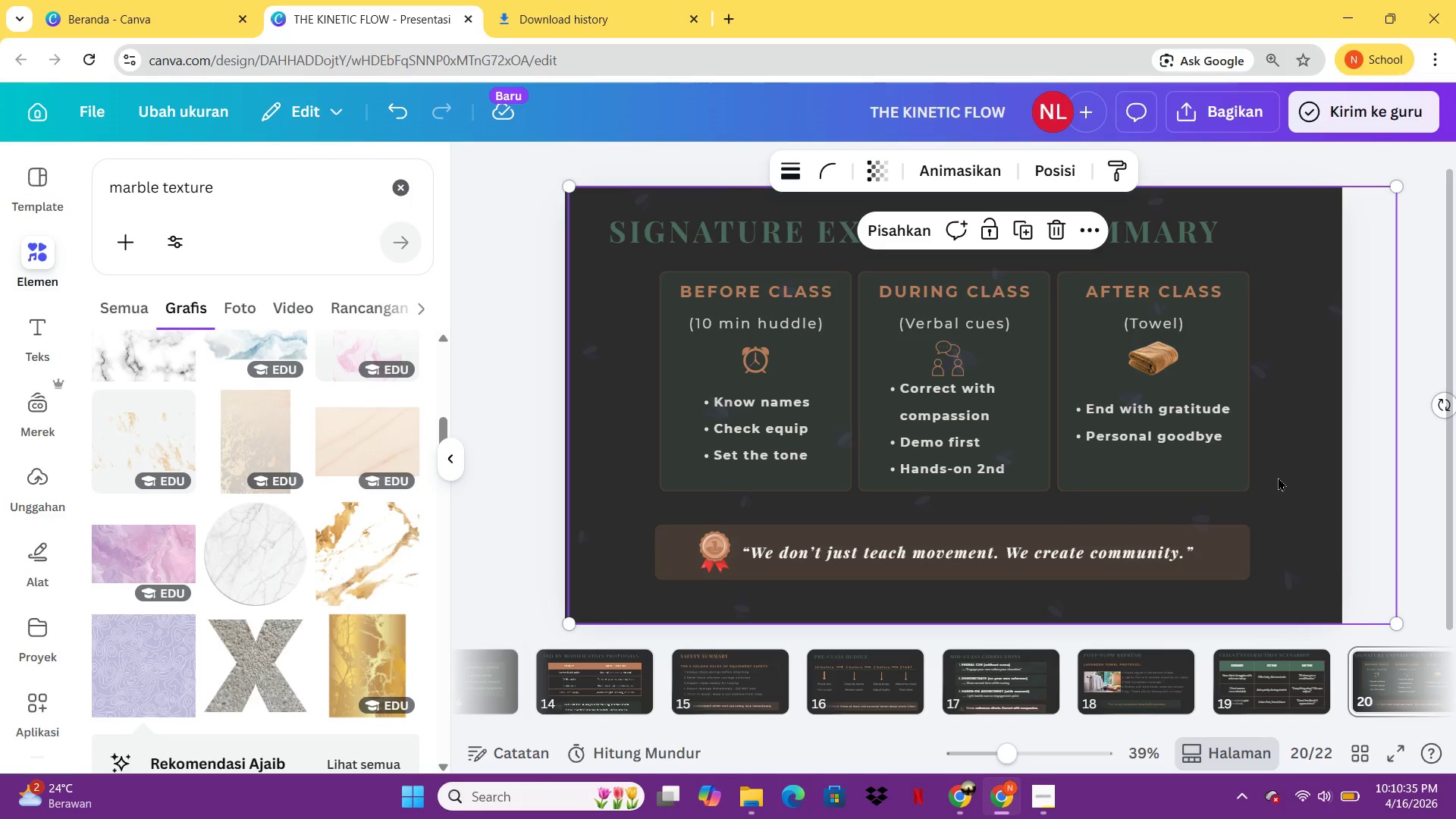 
right_click([1278, 477])
 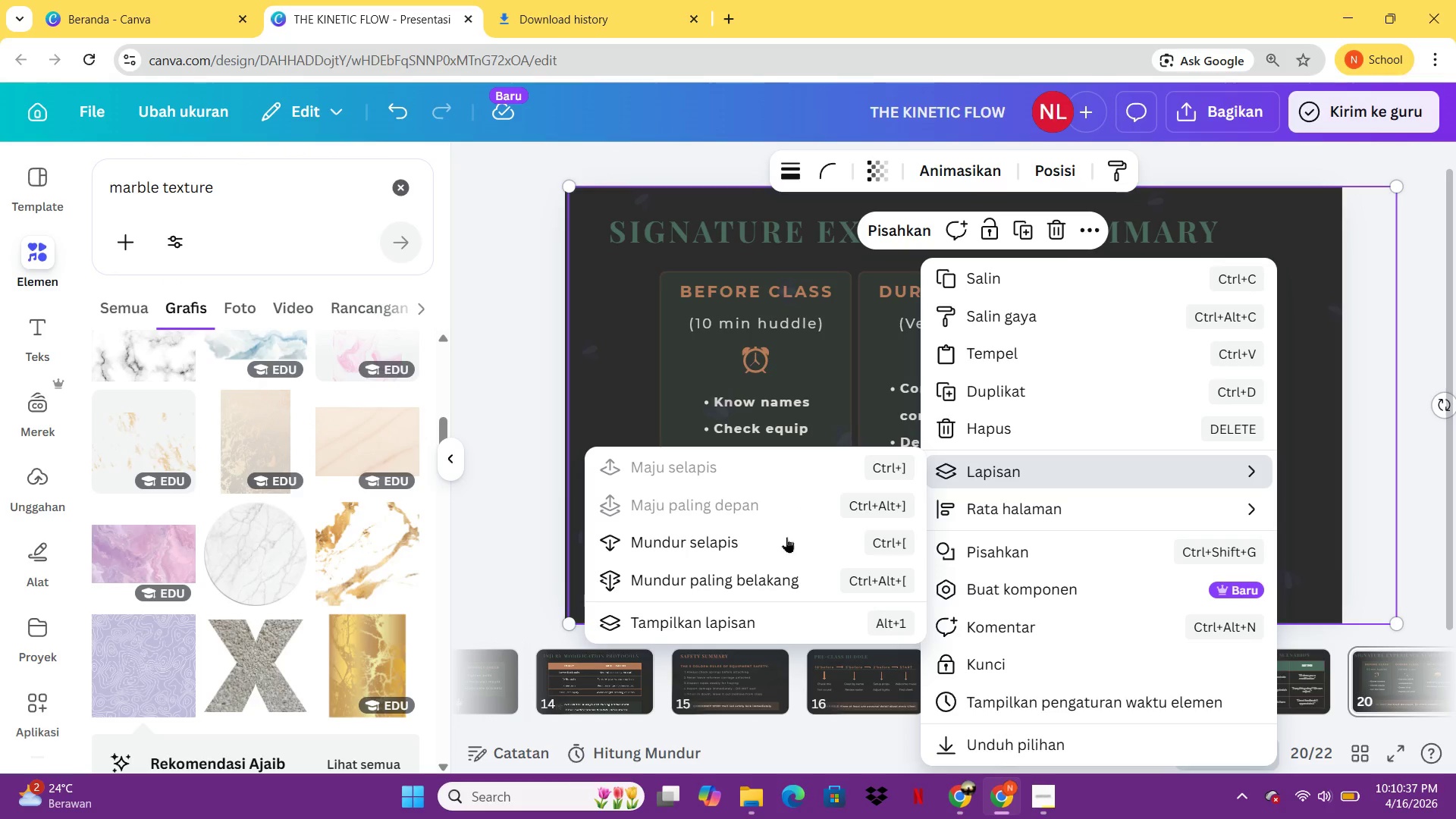 
left_click([780, 575])
 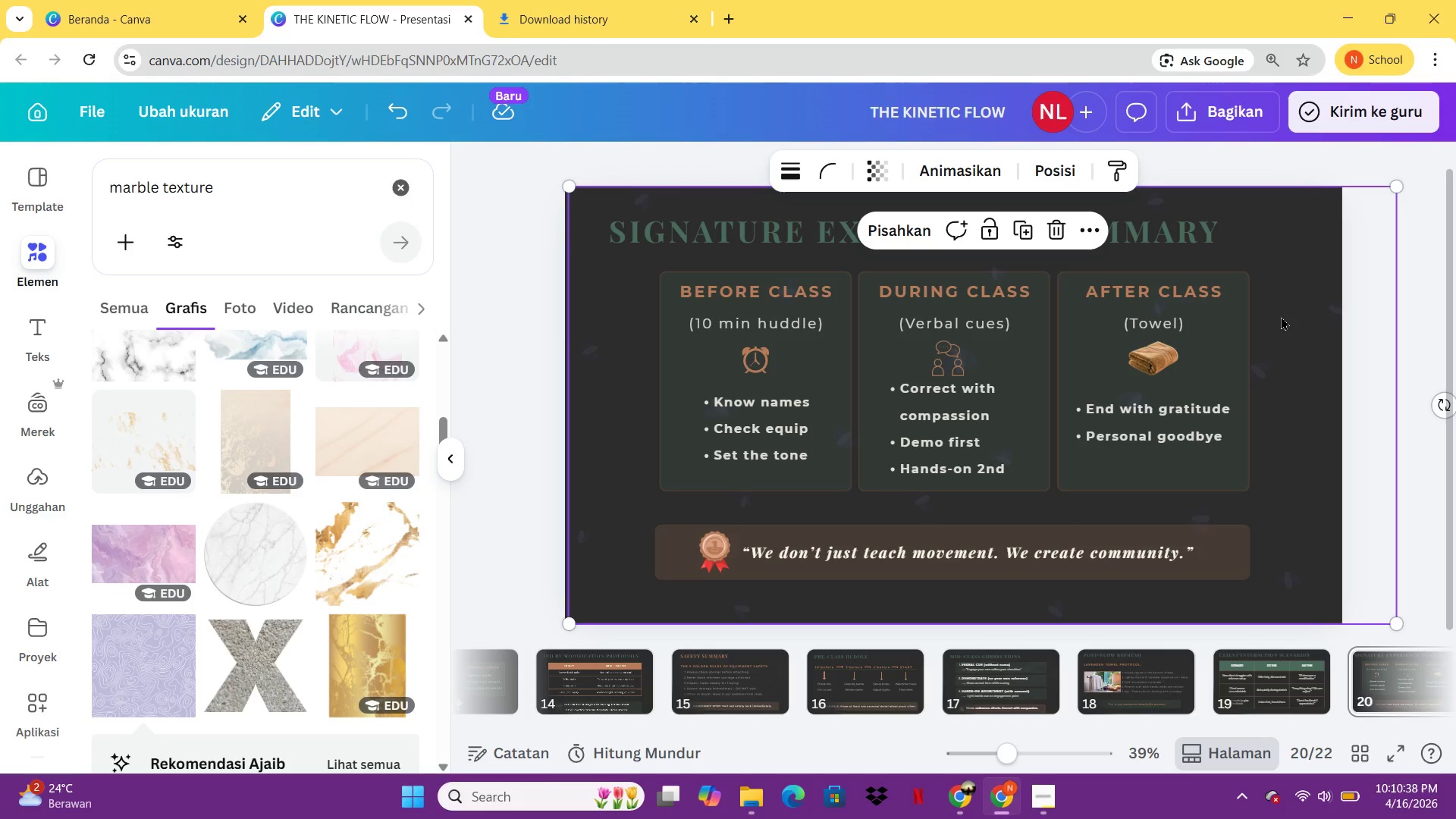 
right_click([1282, 315])
 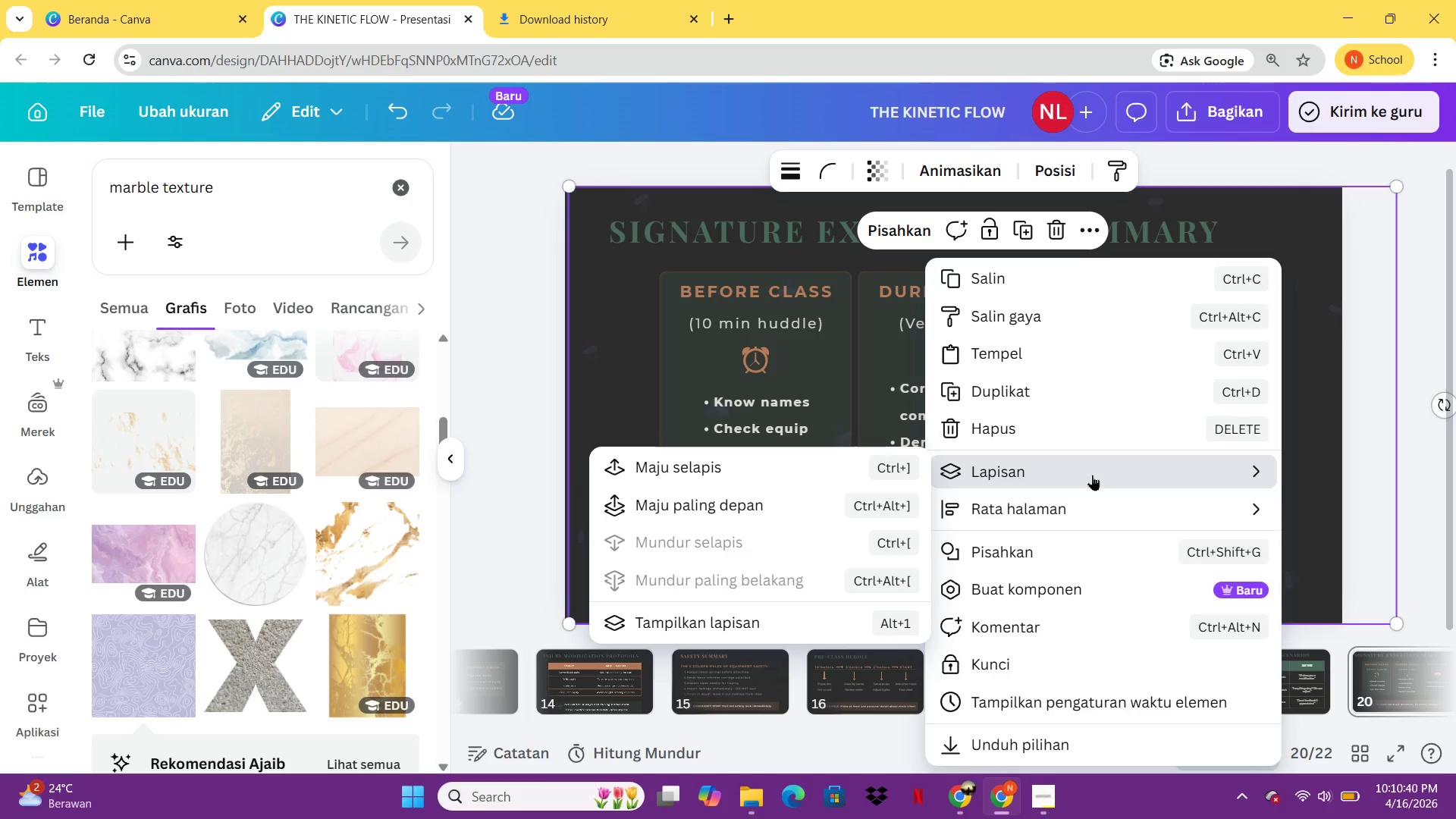 
left_click([1361, 471])
 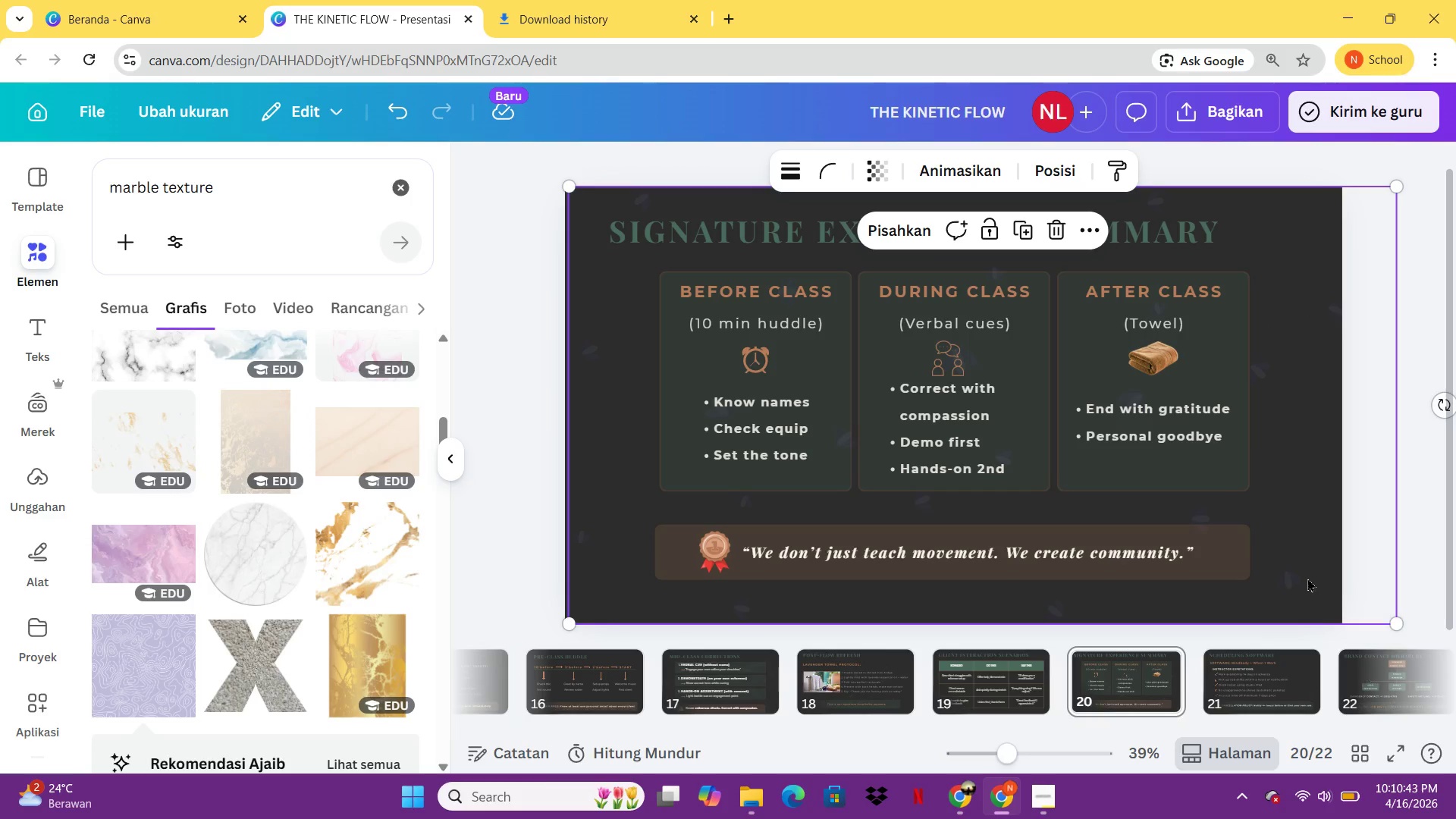 
left_click([1283, 673])
 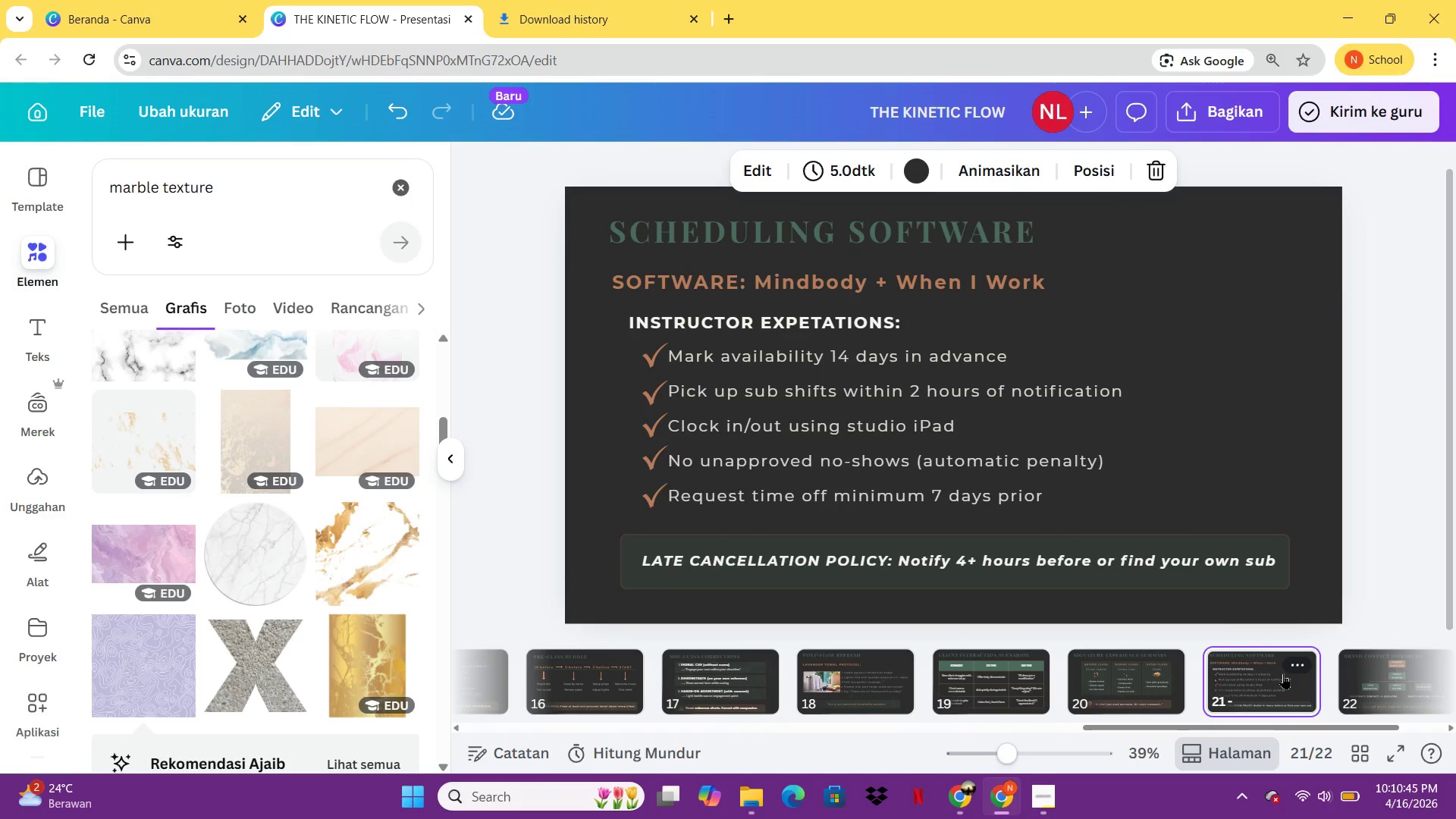 
key(Control+V)
 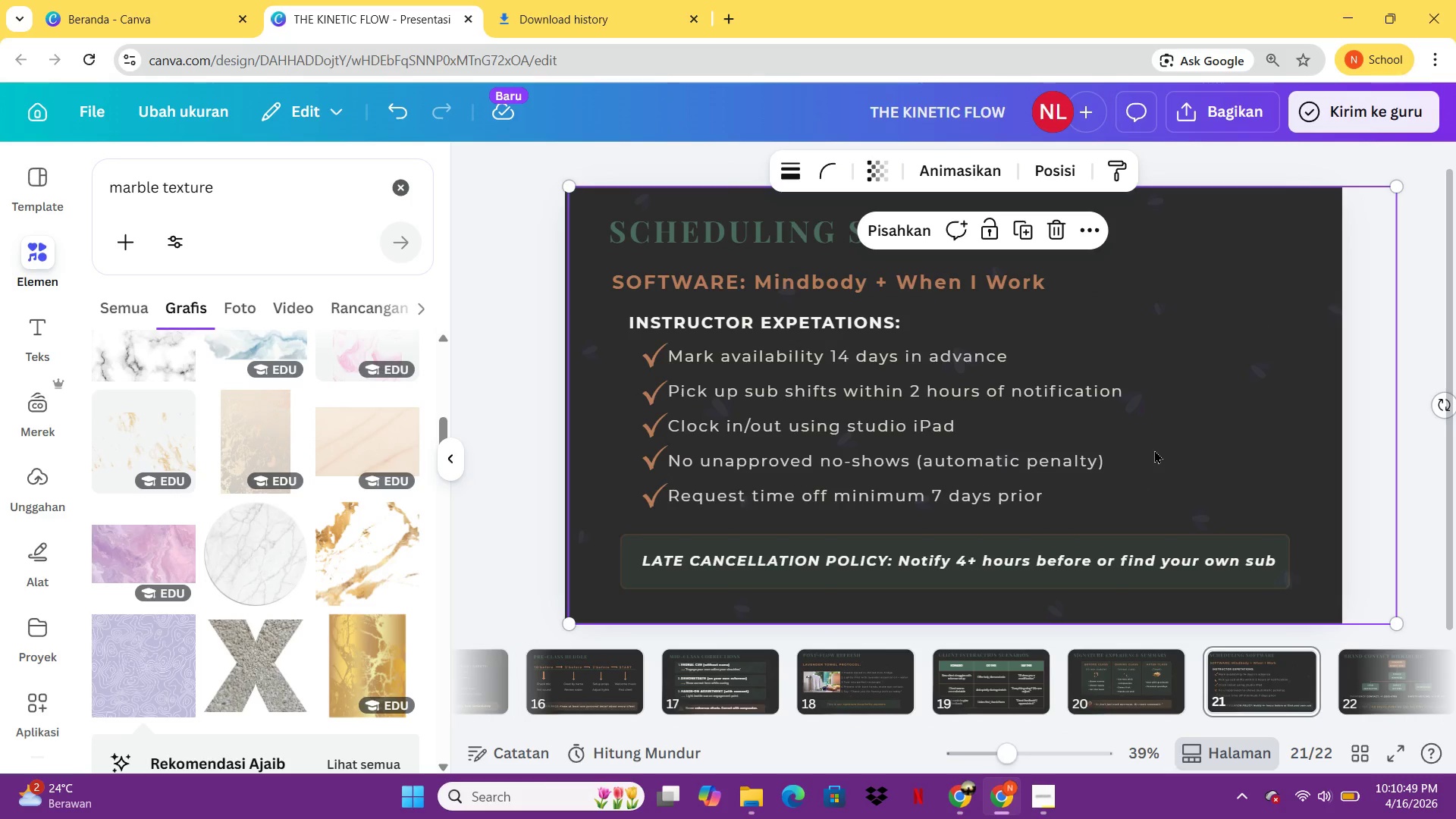 
right_click([1154, 450])
 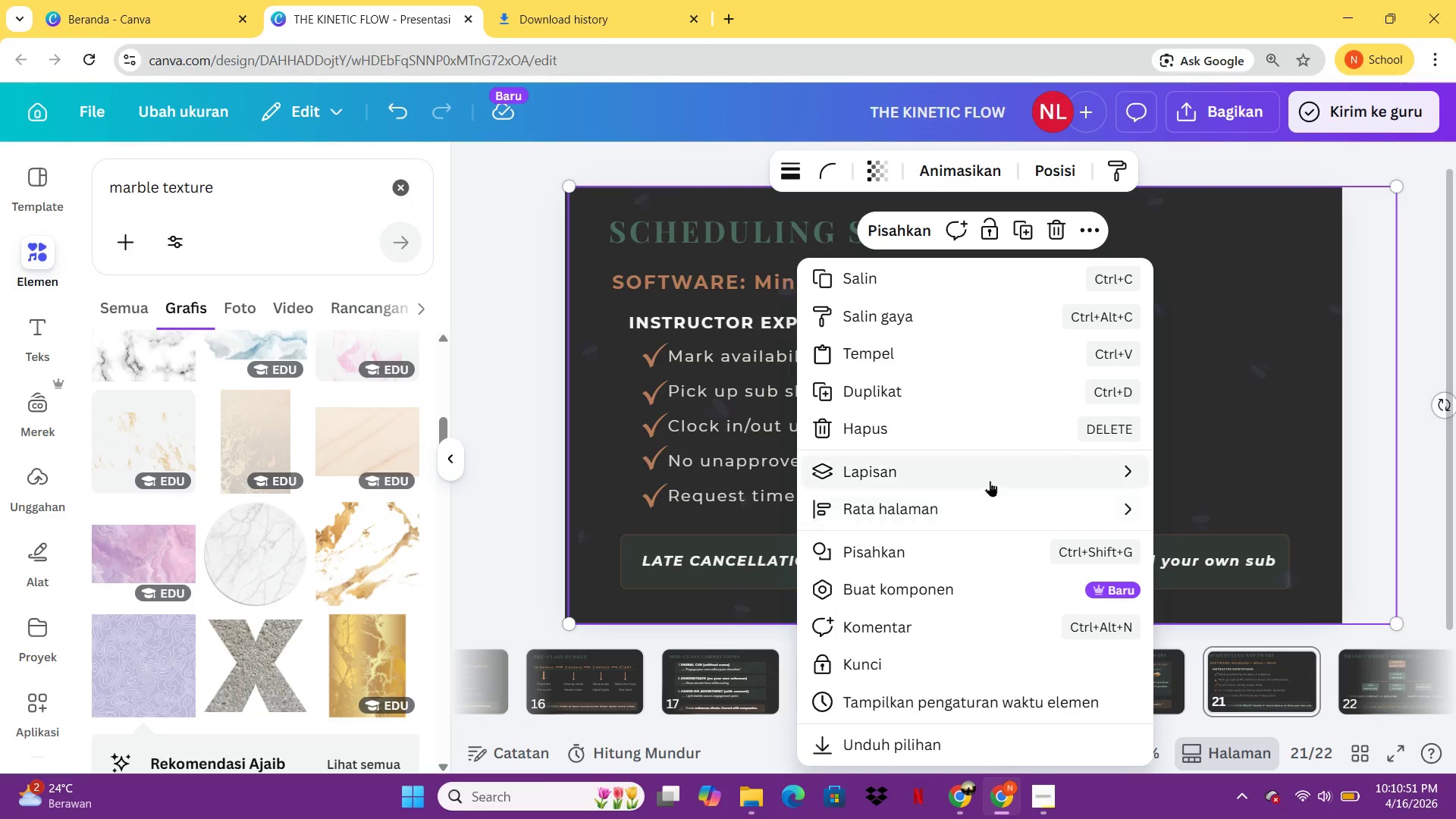 
left_click([990, 481])
 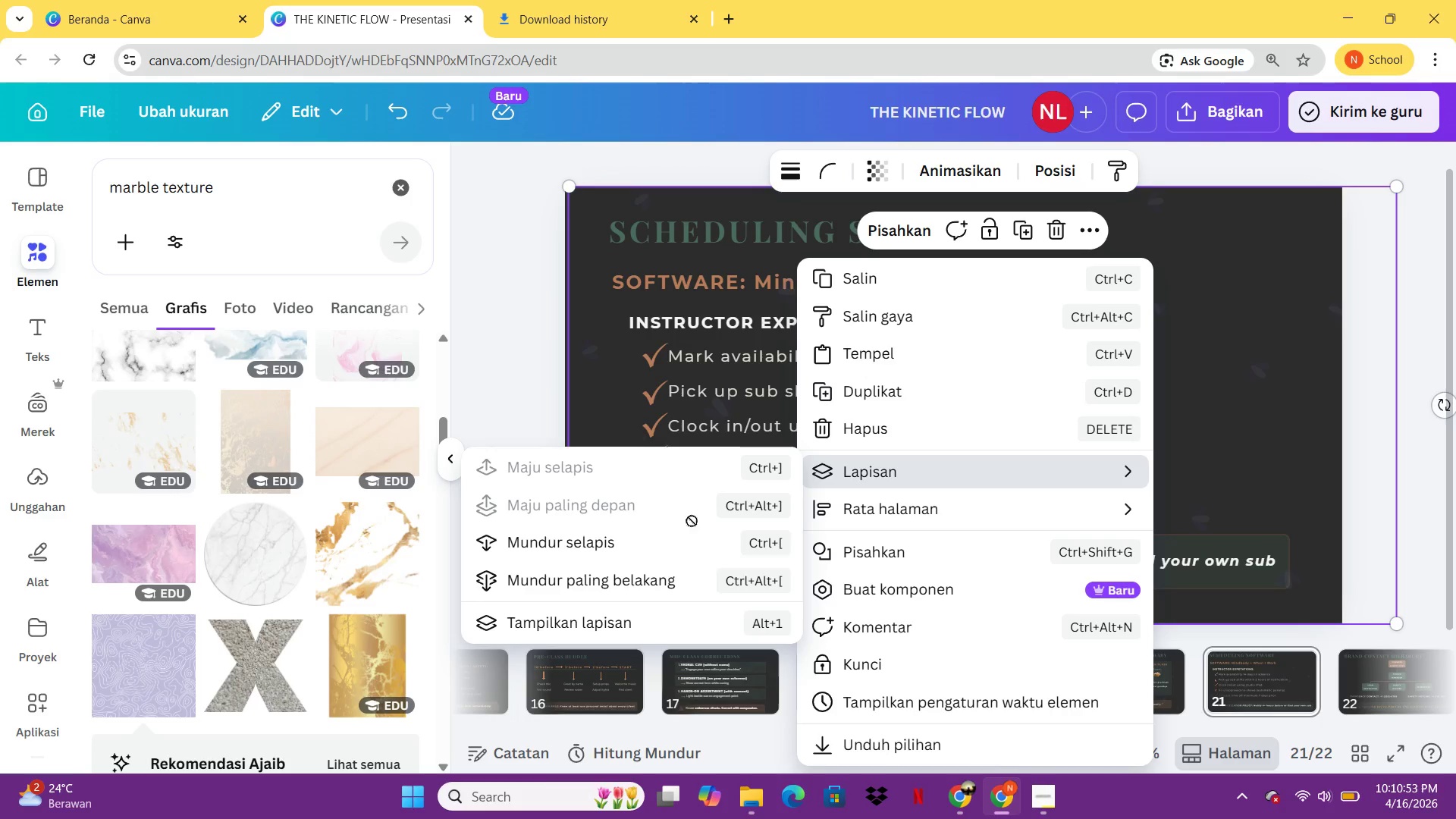 
left_click([667, 573])
 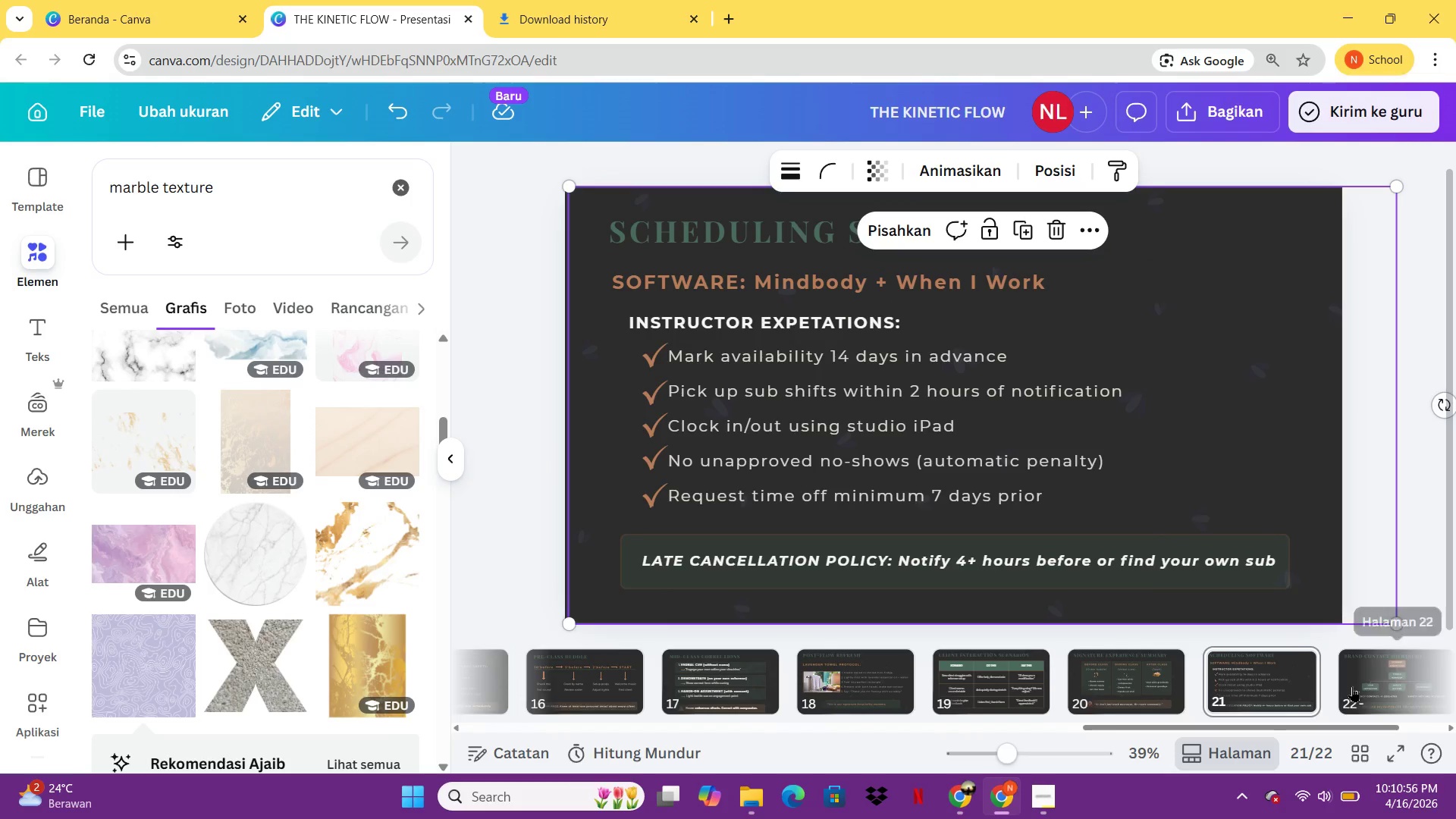 
left_click([1284, 683])
 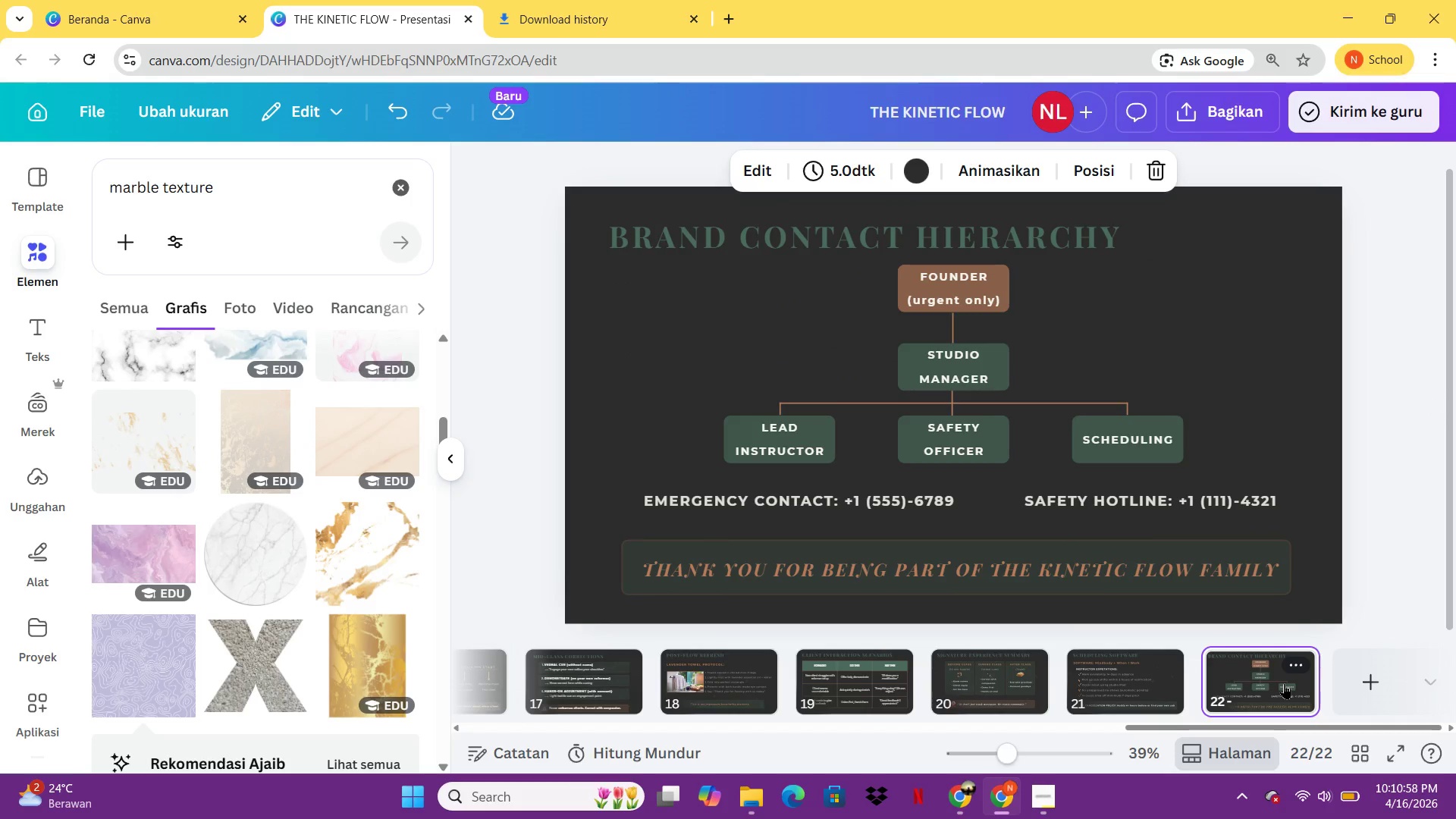 
key(Control+V)
 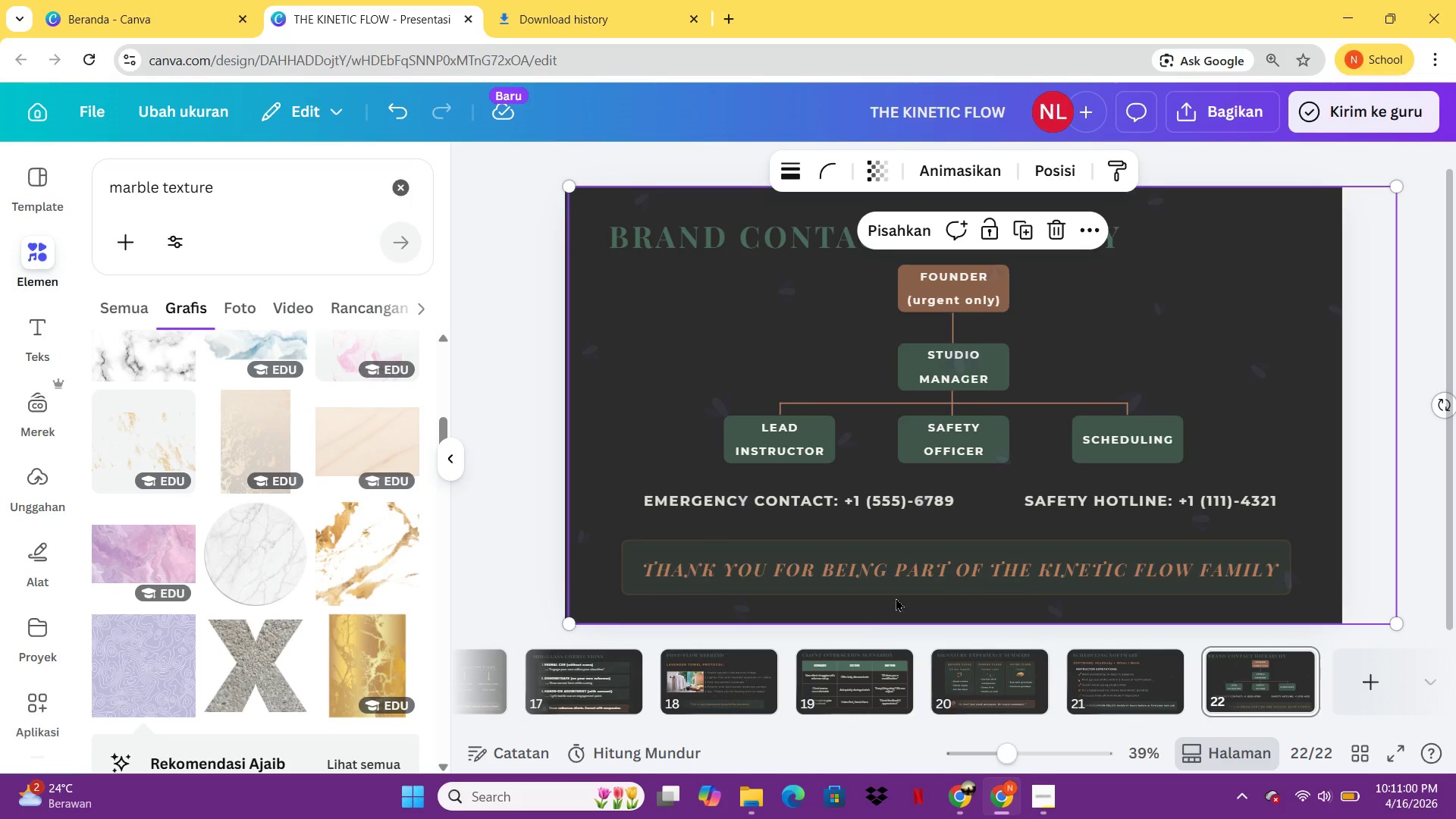 
mouse_move([732, 690])
 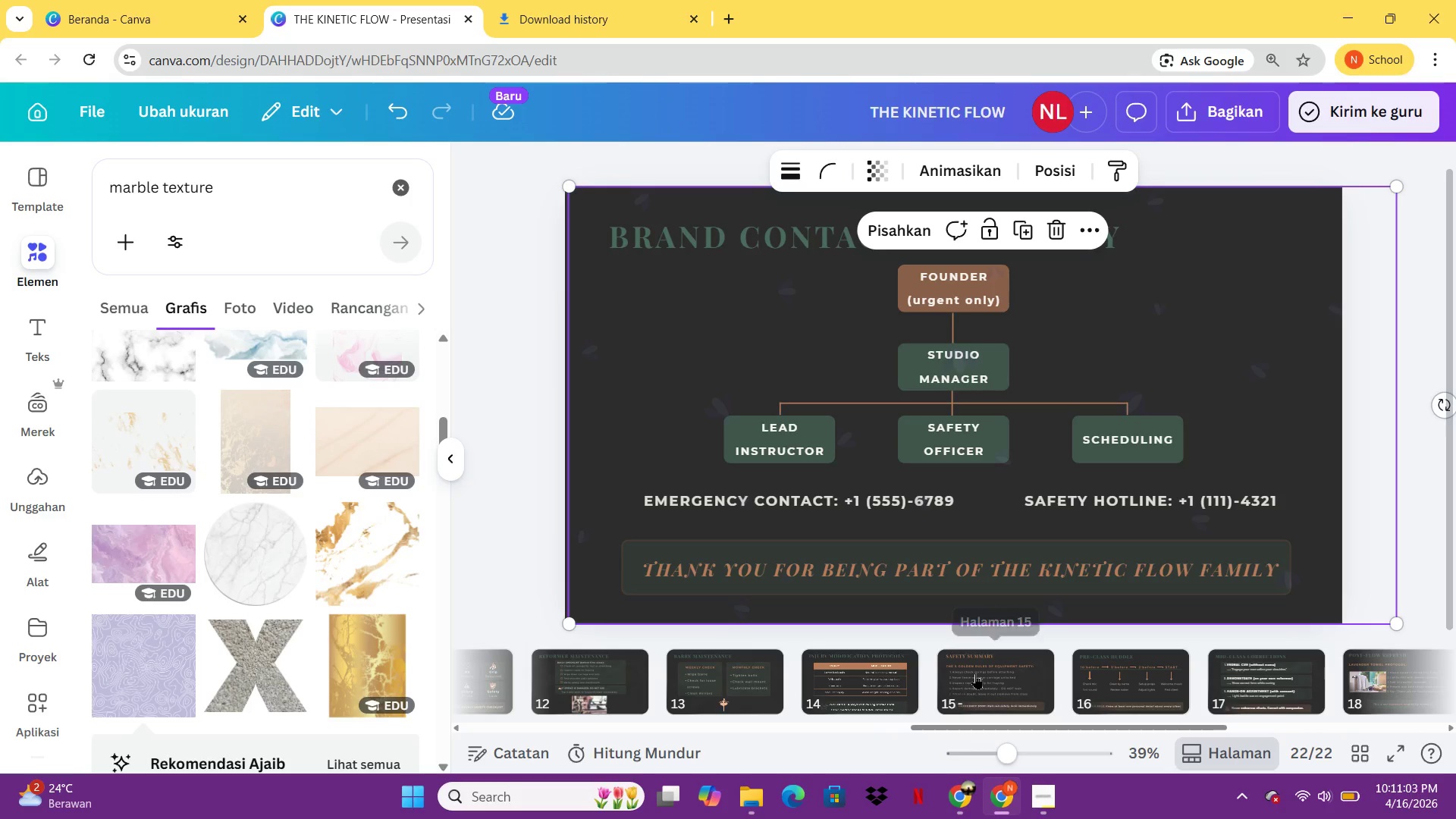 
left_click([975, 673])
 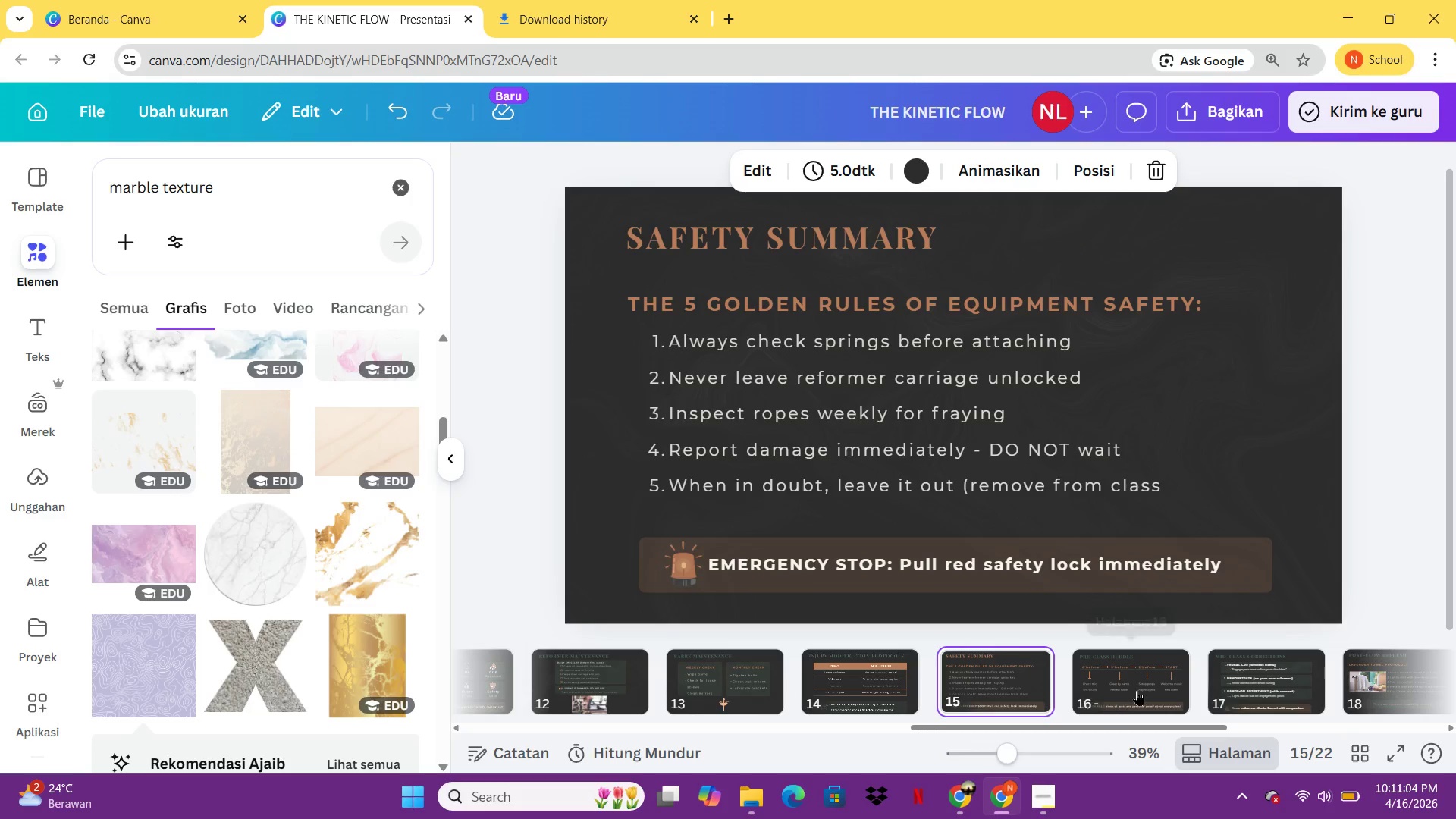 
left_click([1139, 690])
 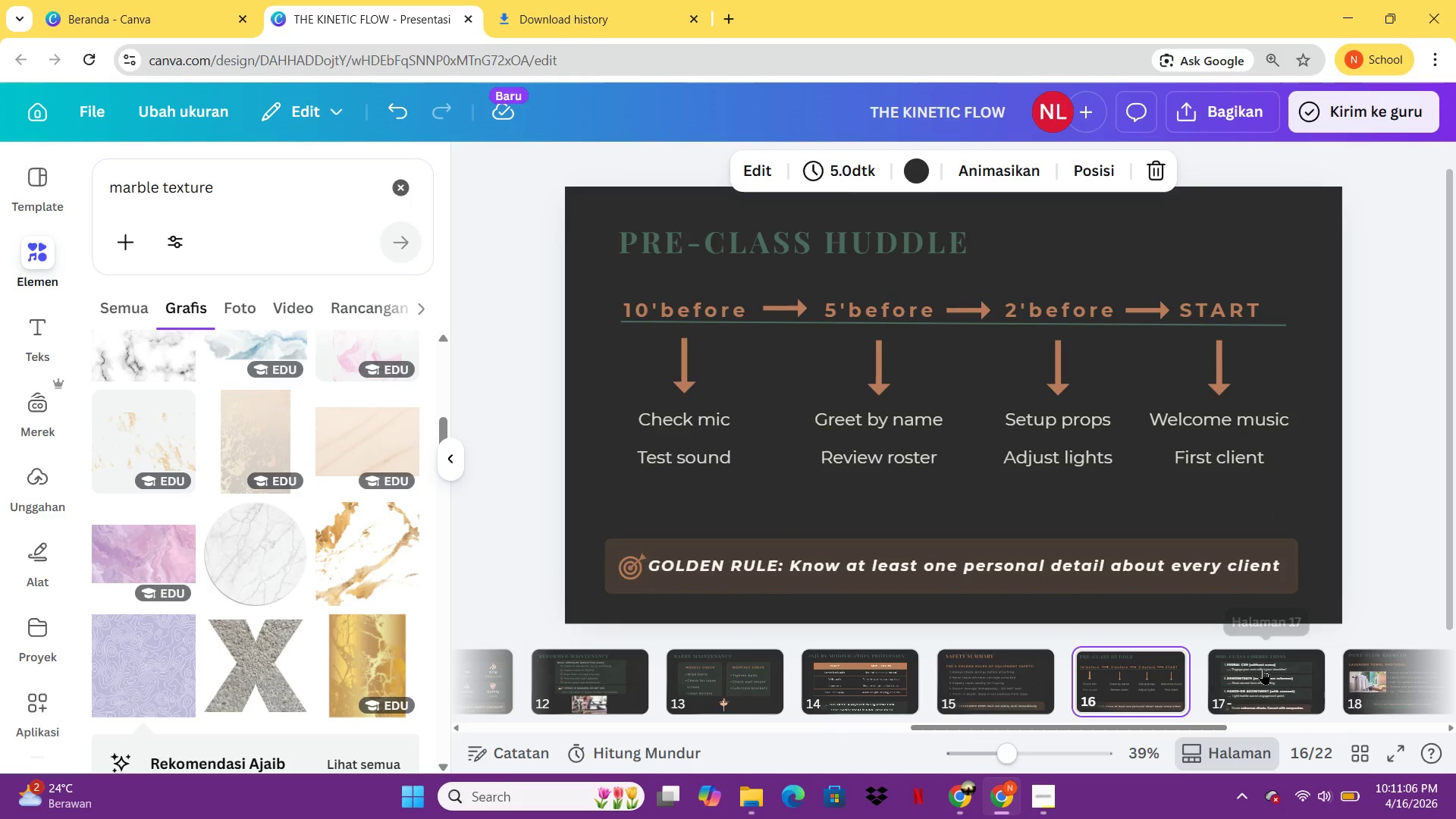 
left_click([1263, 669])
 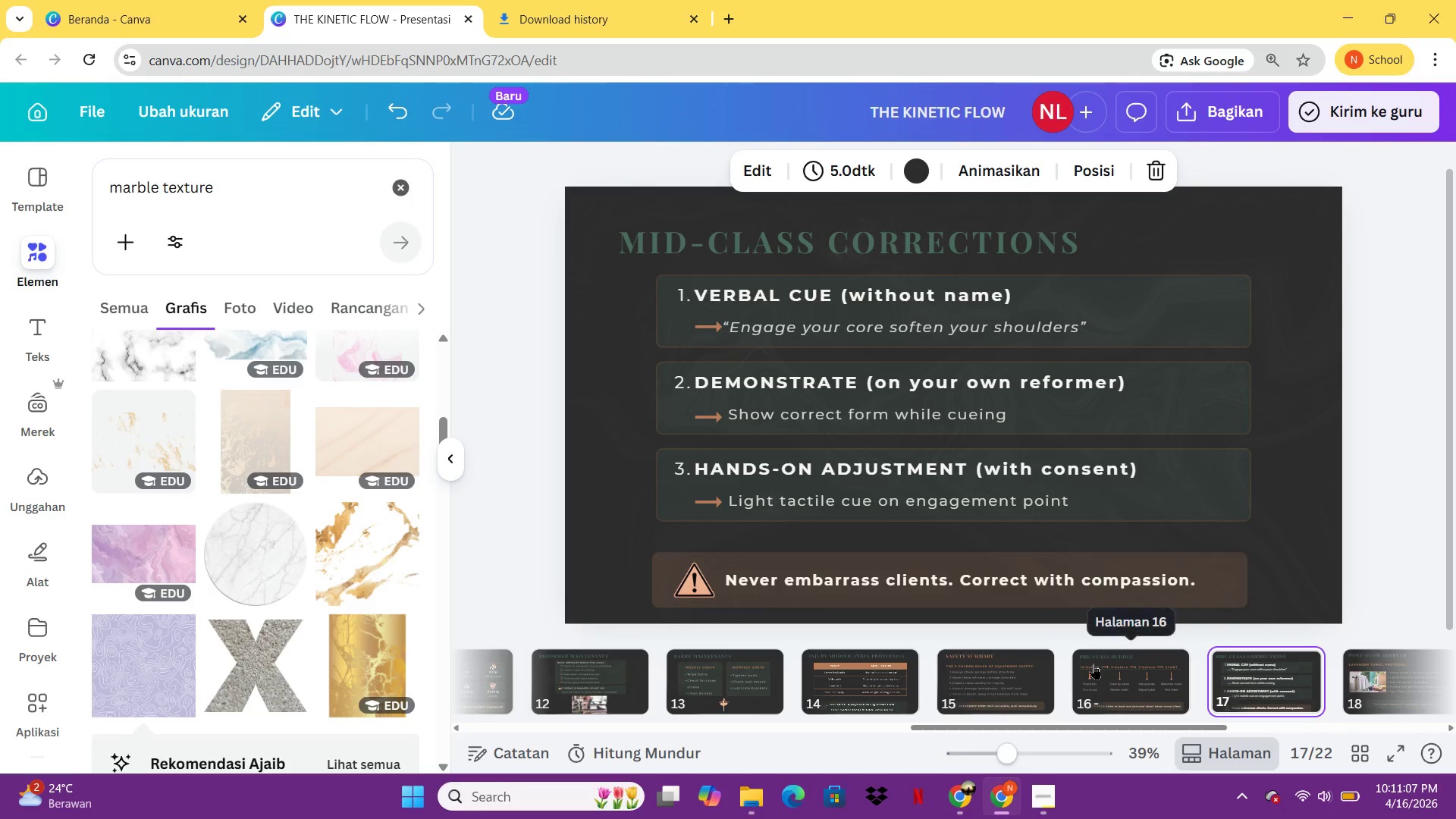 
left_click([1094, 664])
 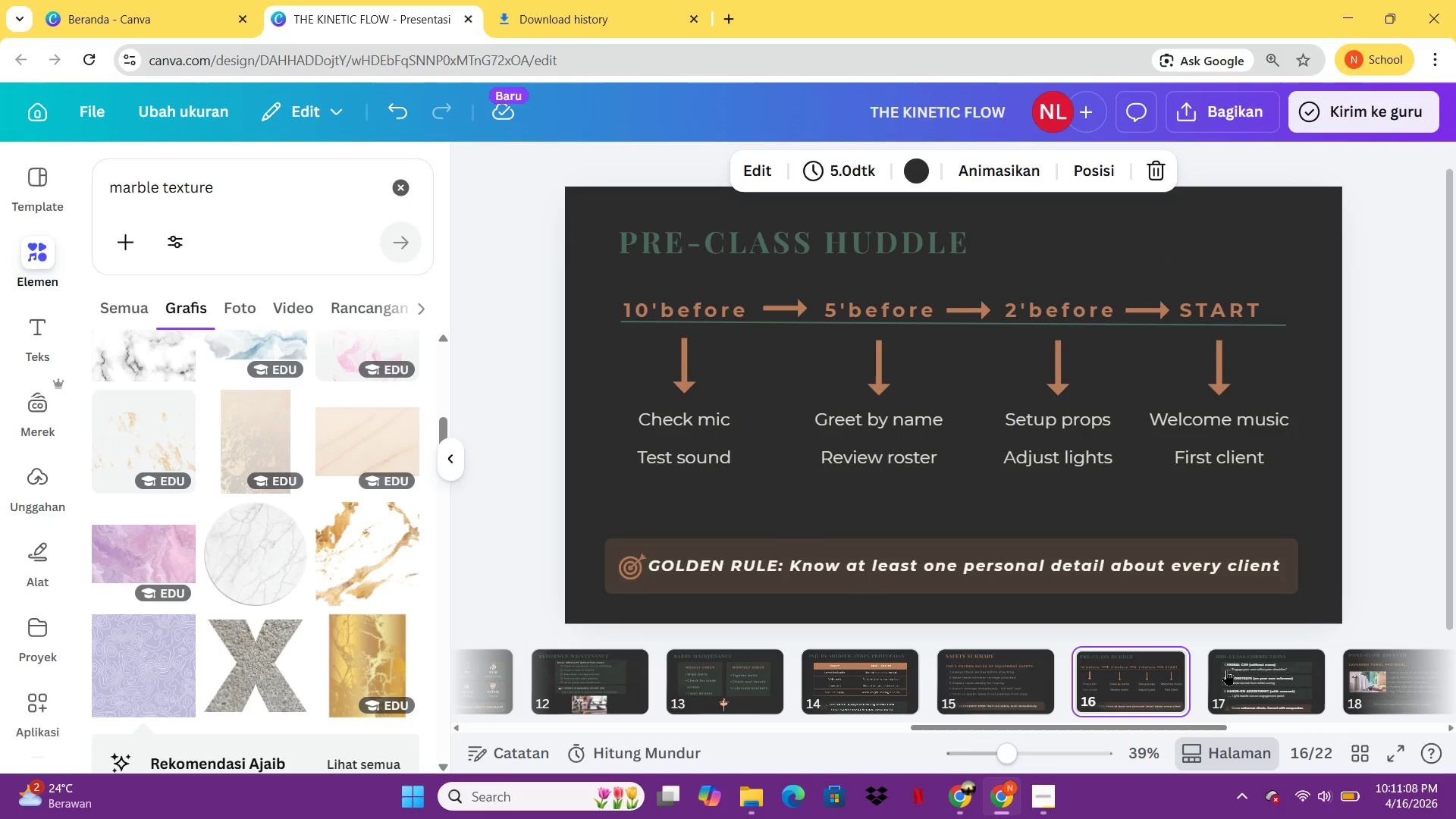 
left_click([1226, 670])
 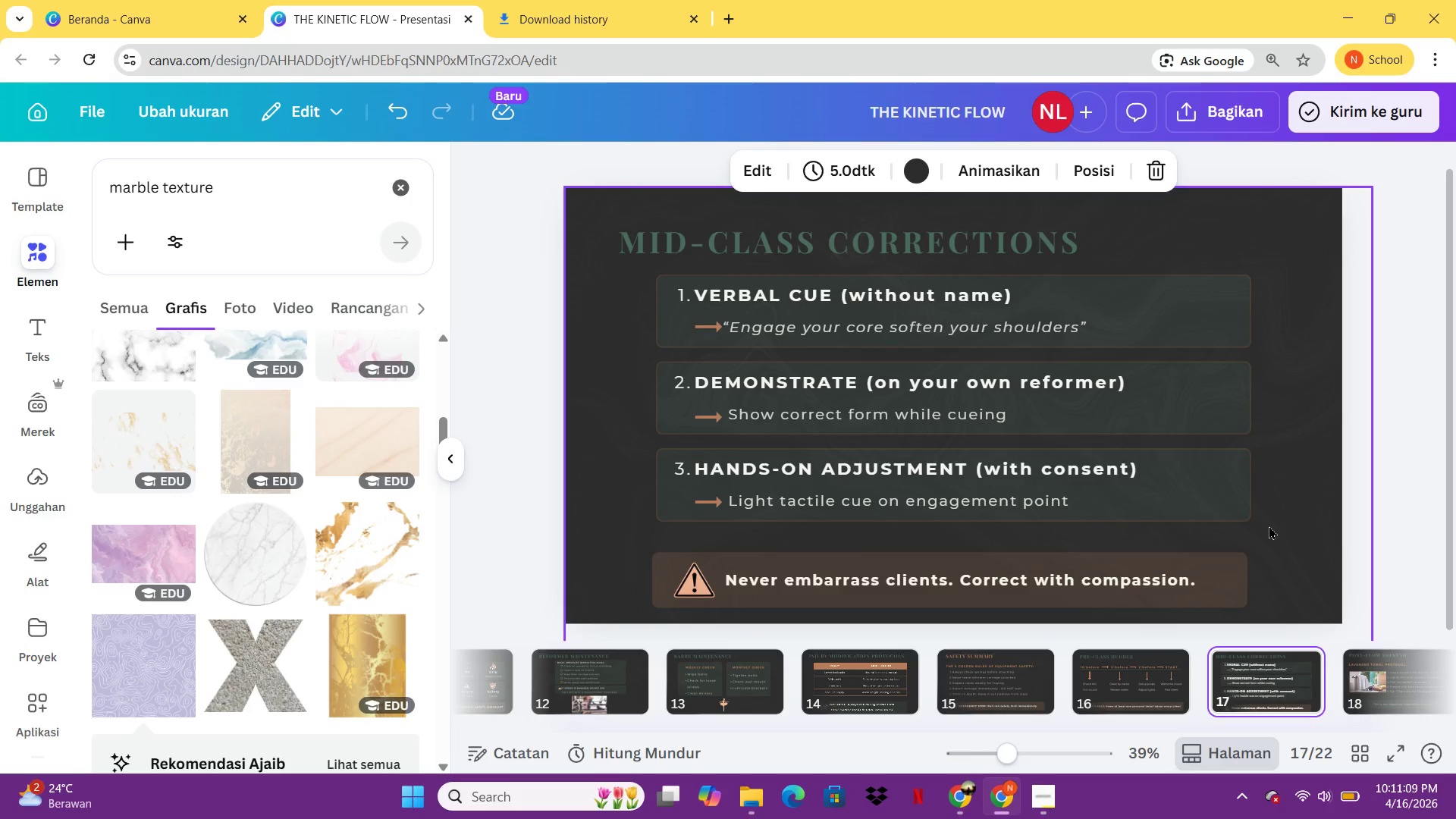 
left_click([1269, 526])
 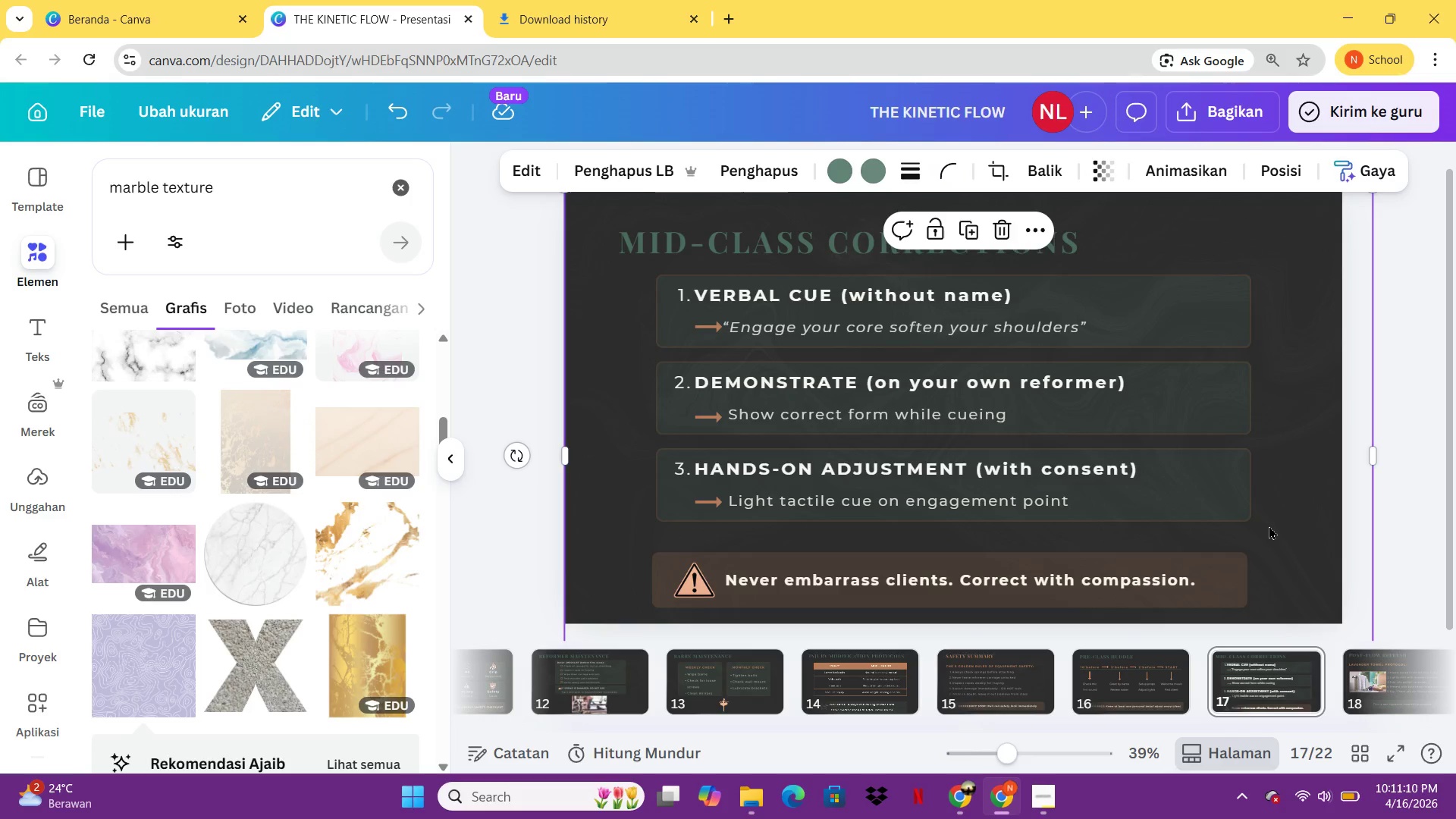 
key(Delete)
 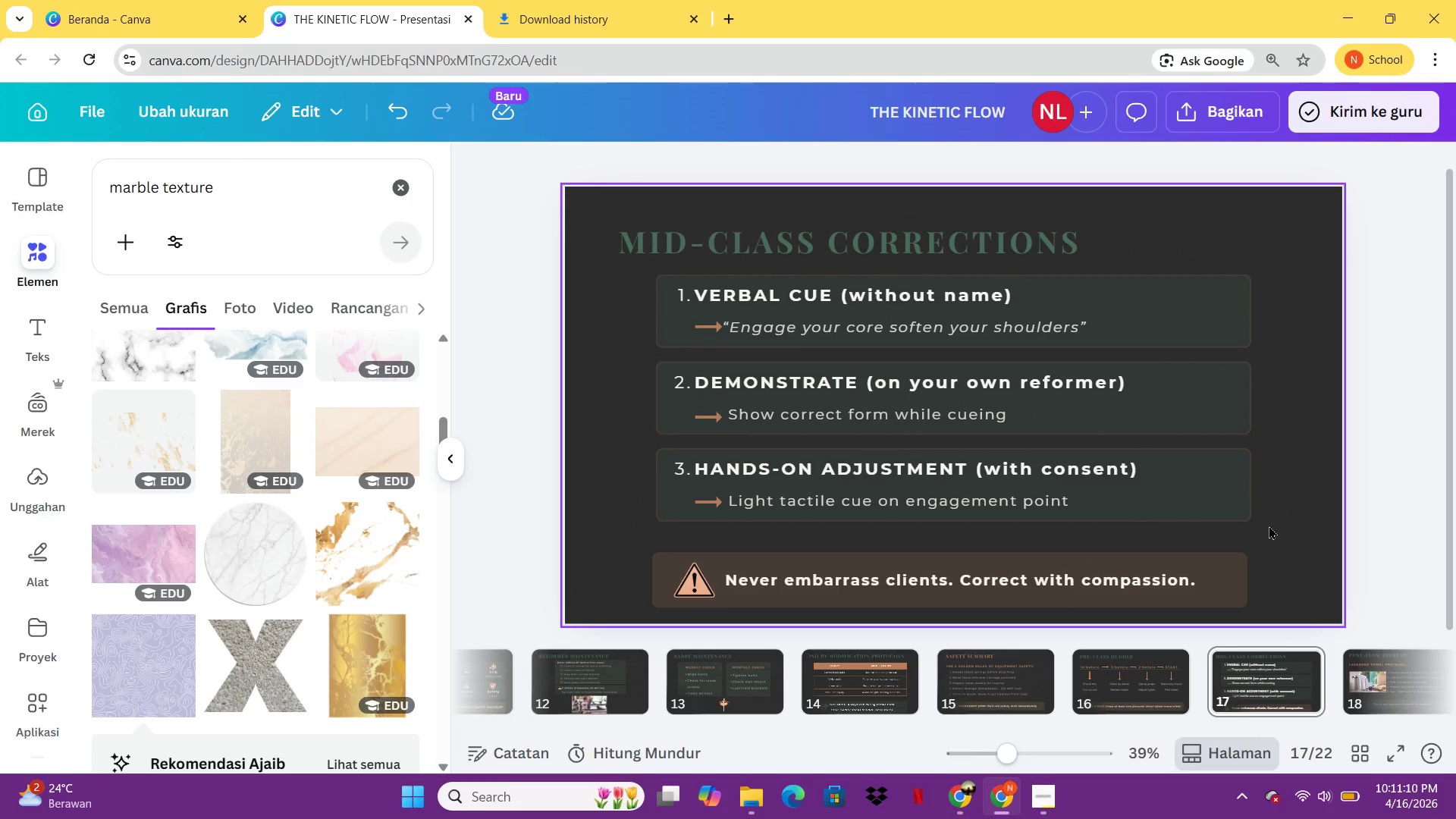 
key(Control+ControlLeft)
 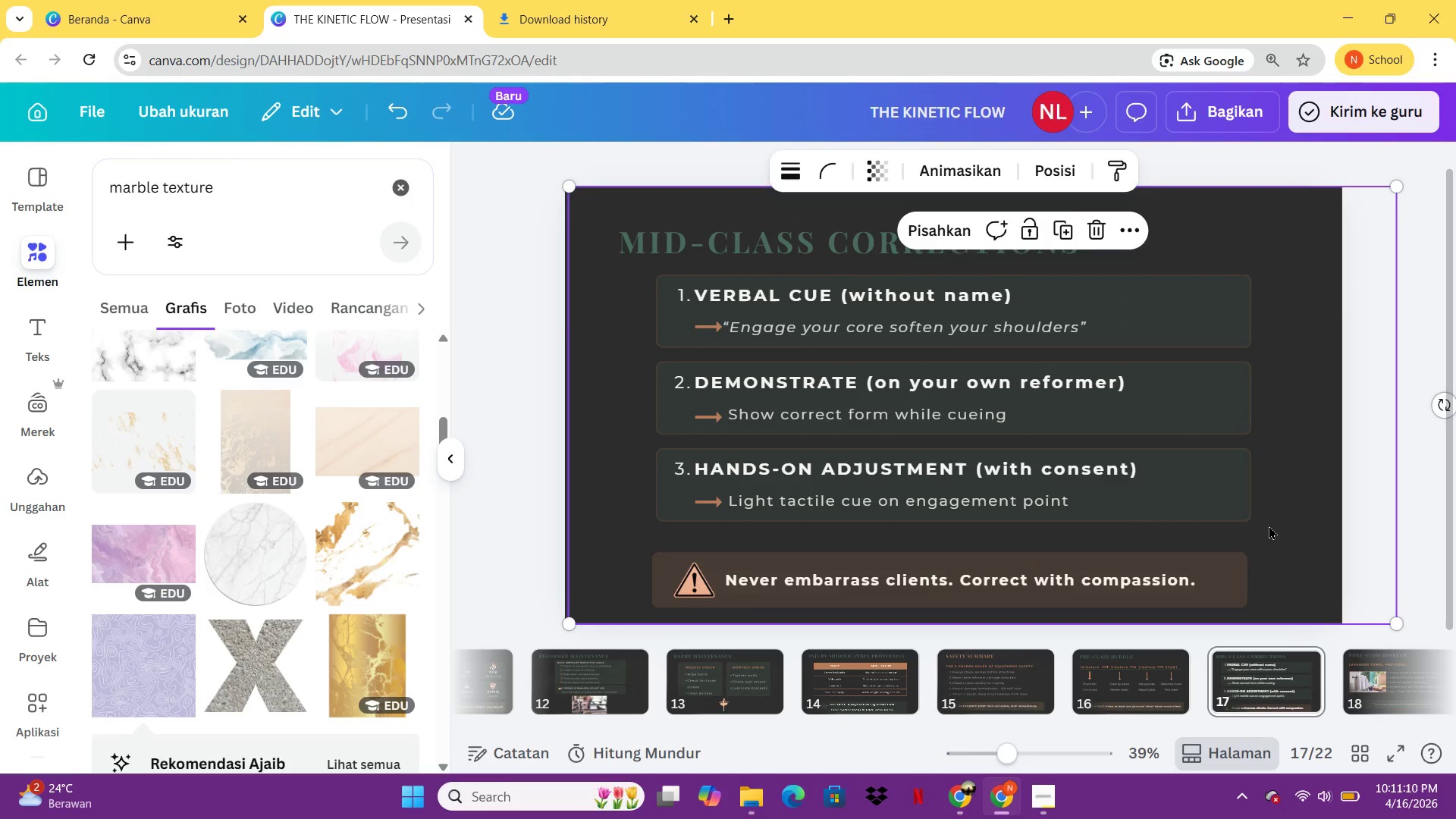 
key(Control+V)
 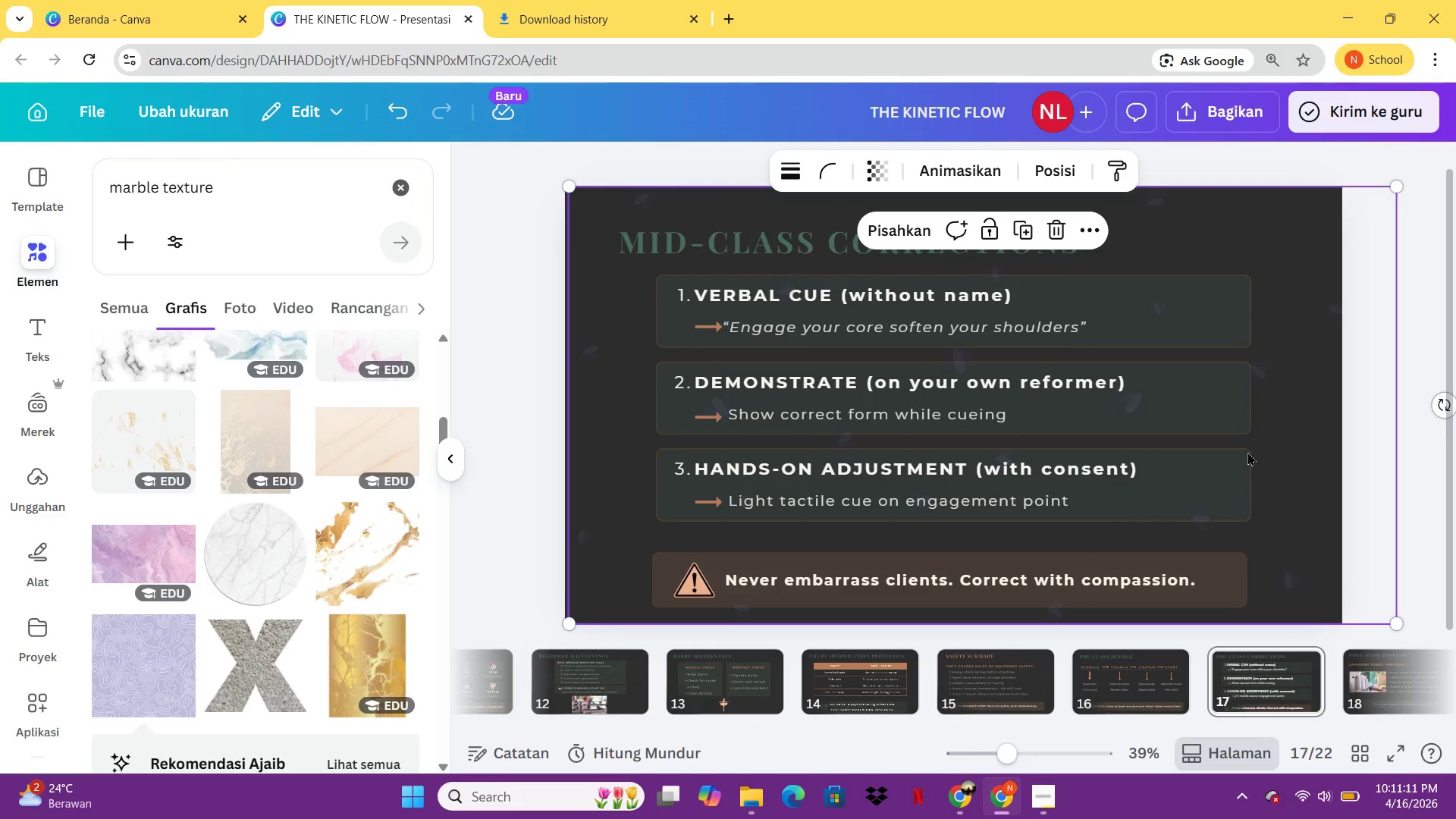 
right_click([1247, 452])
 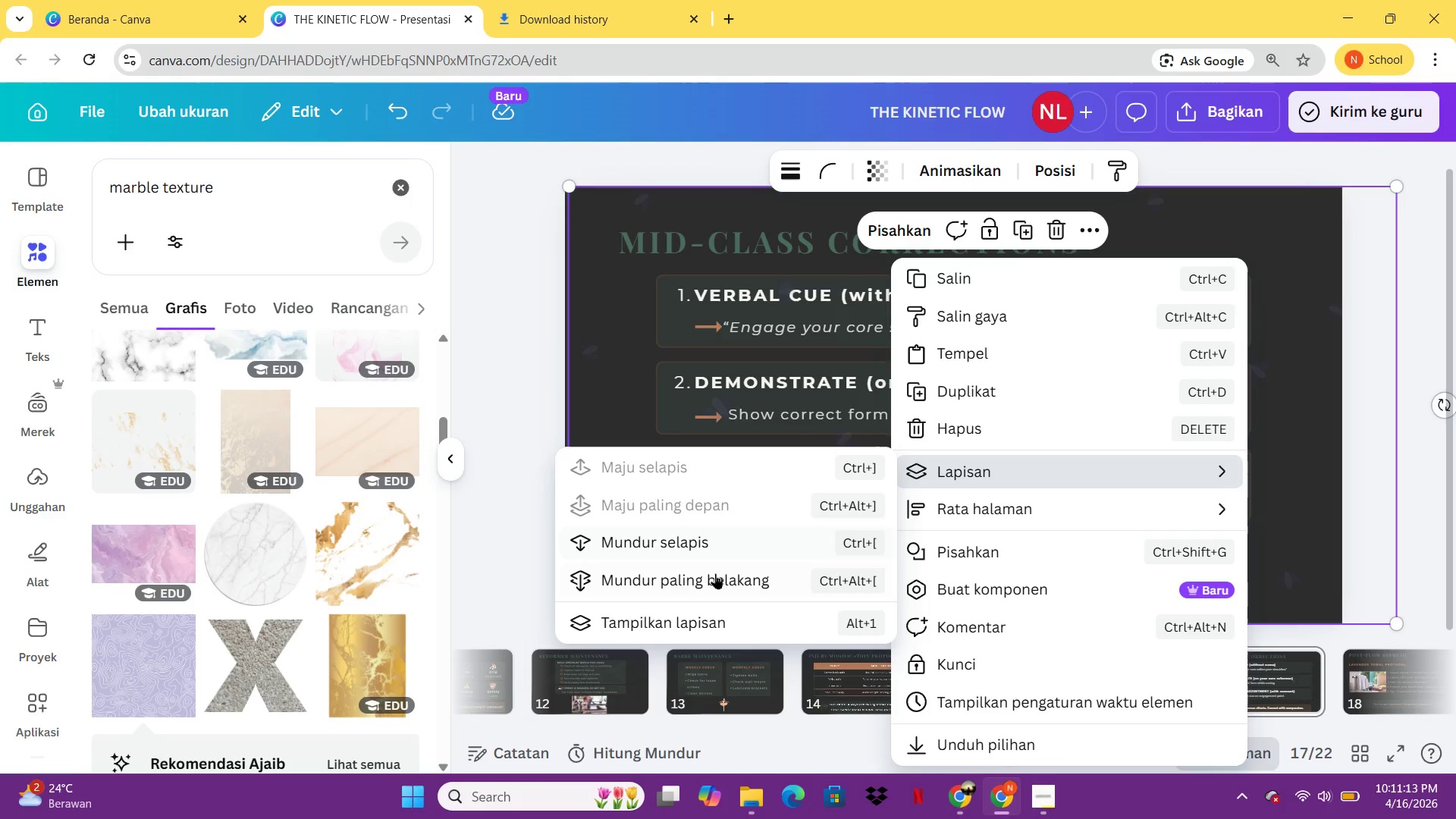 
left_click([715, 573])
 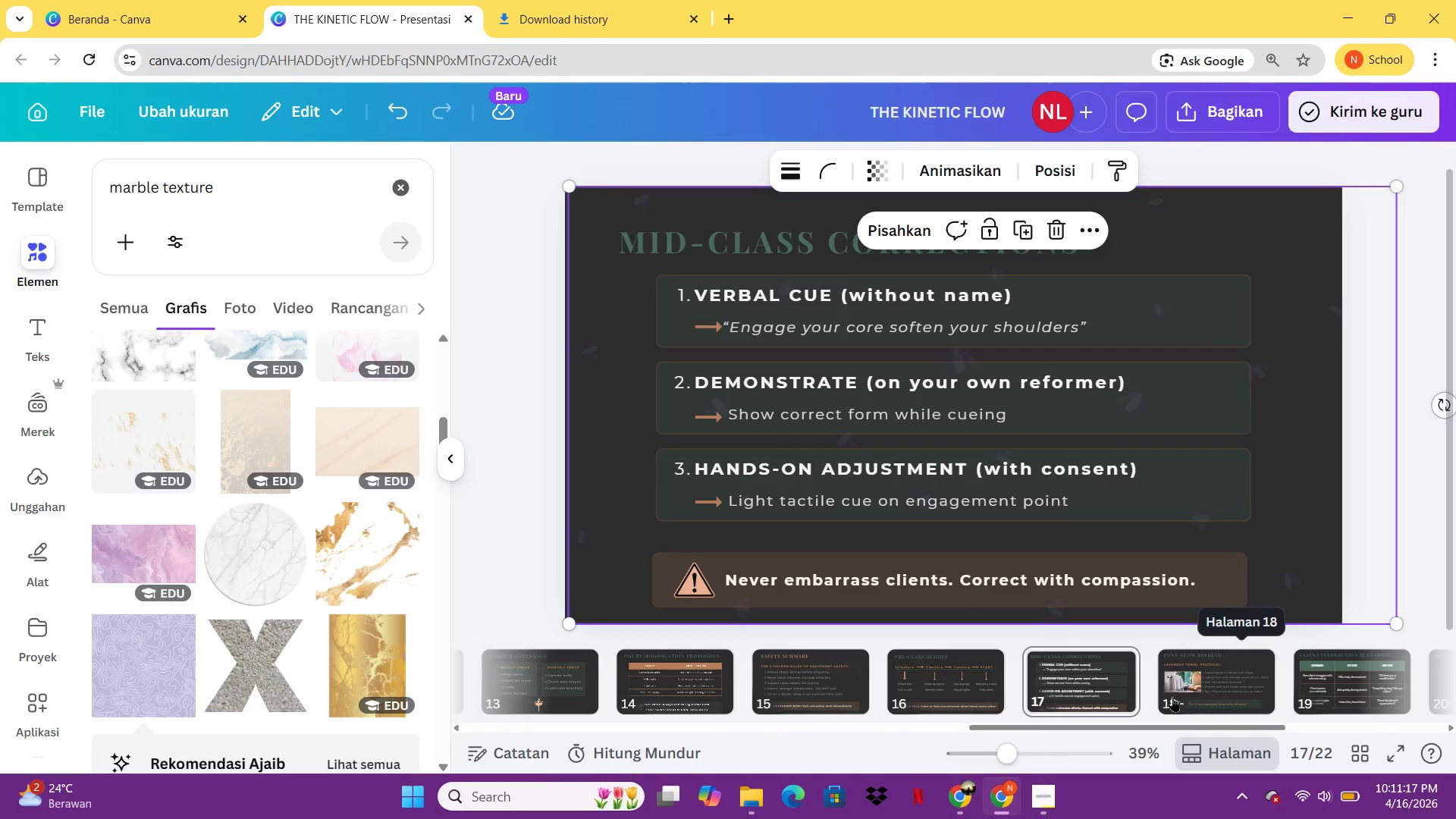 
left_click([964, 687])
 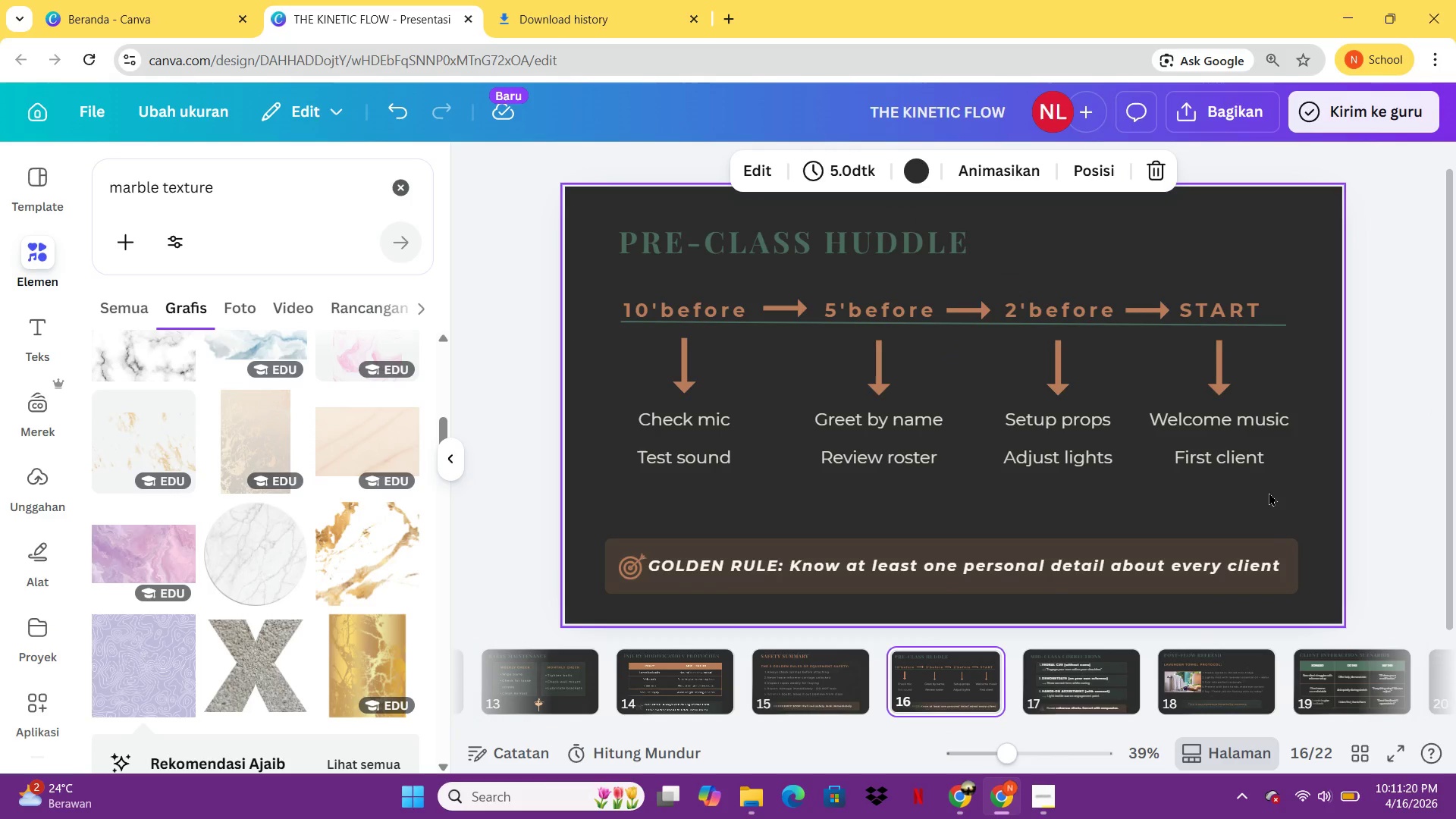 
key(Control+V)
 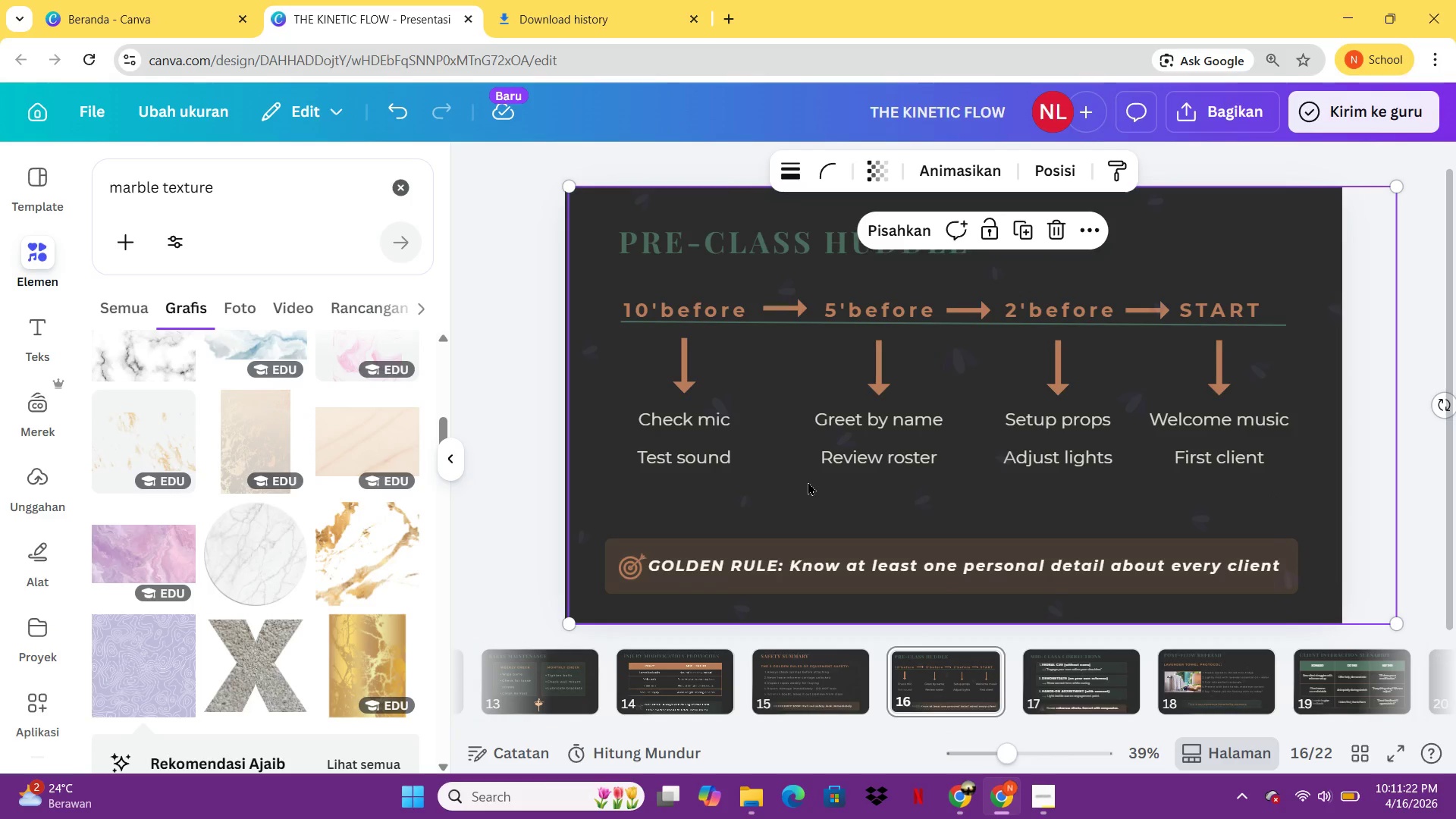 
left_click([808, 482])
 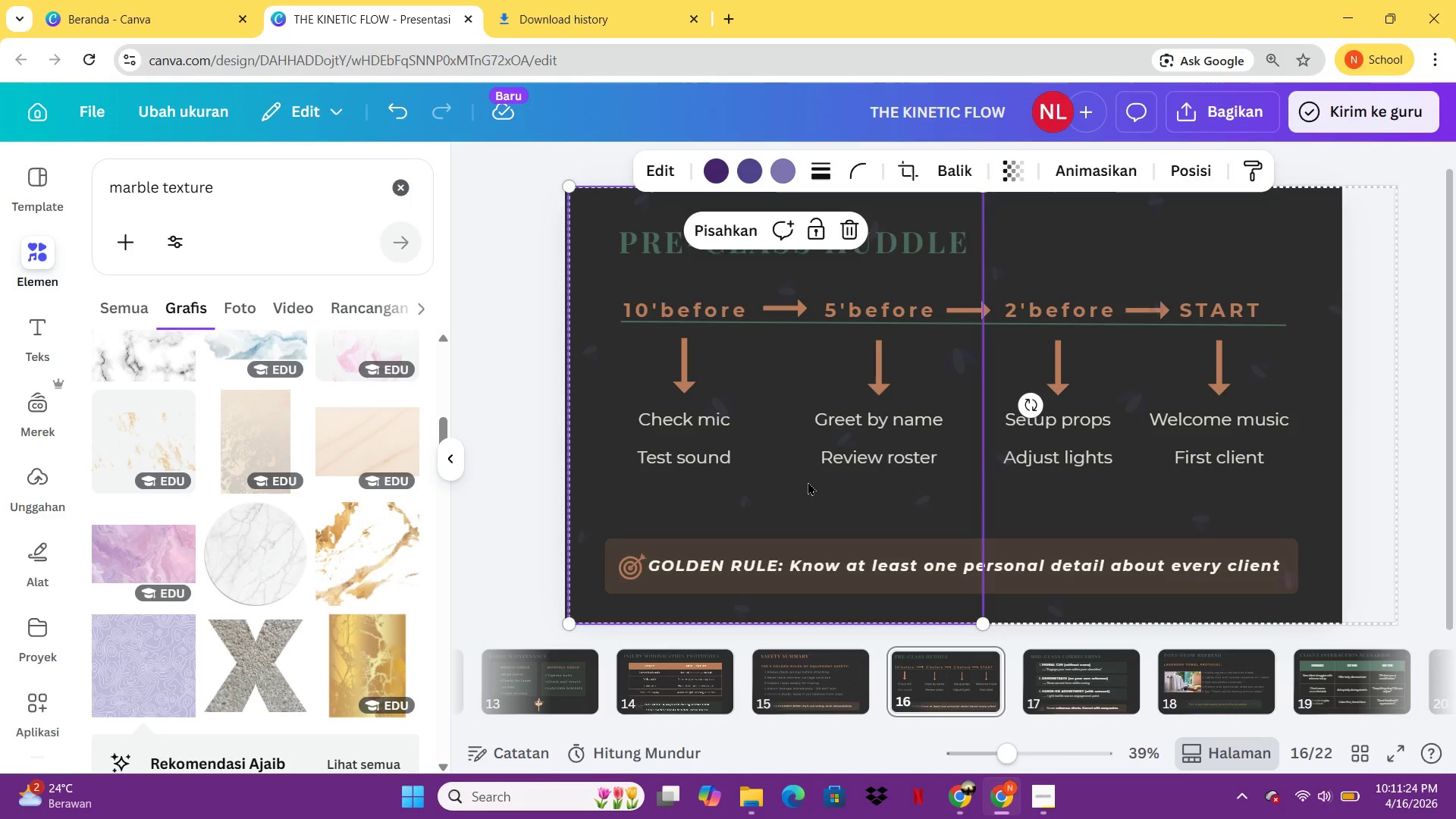 
key(Delete)
 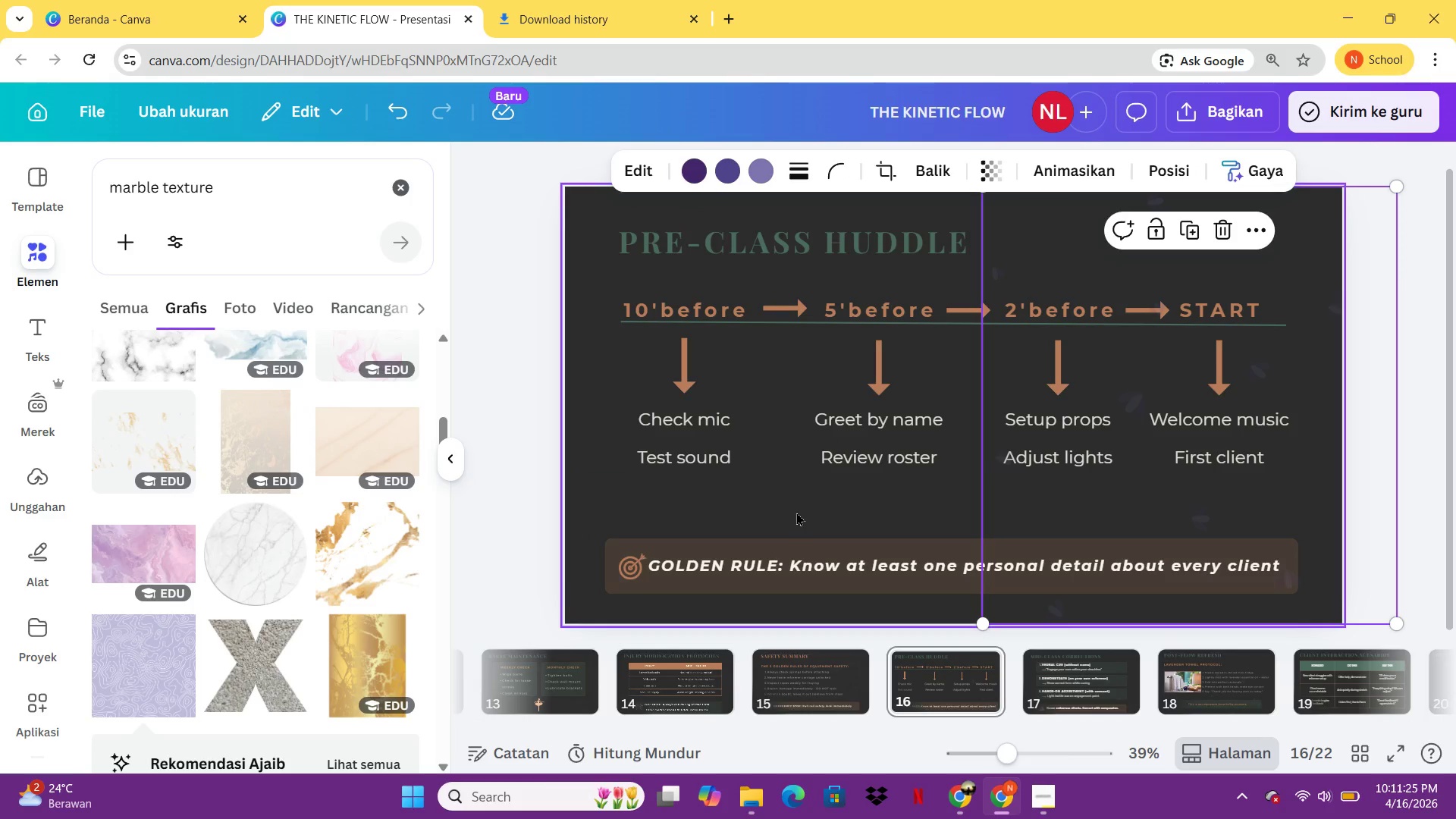 
key(Control+Z)
 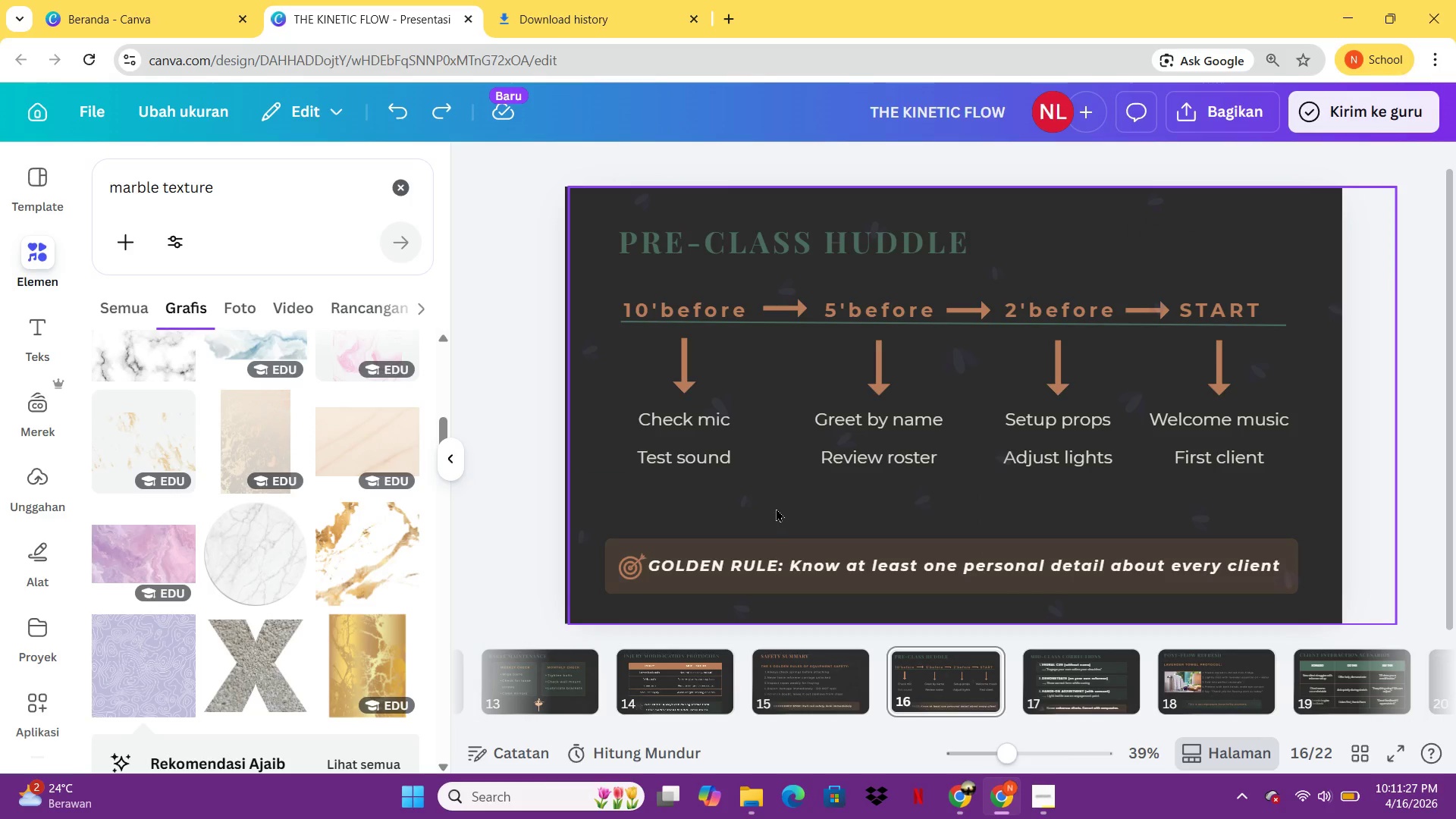 
key(Control+Z)
 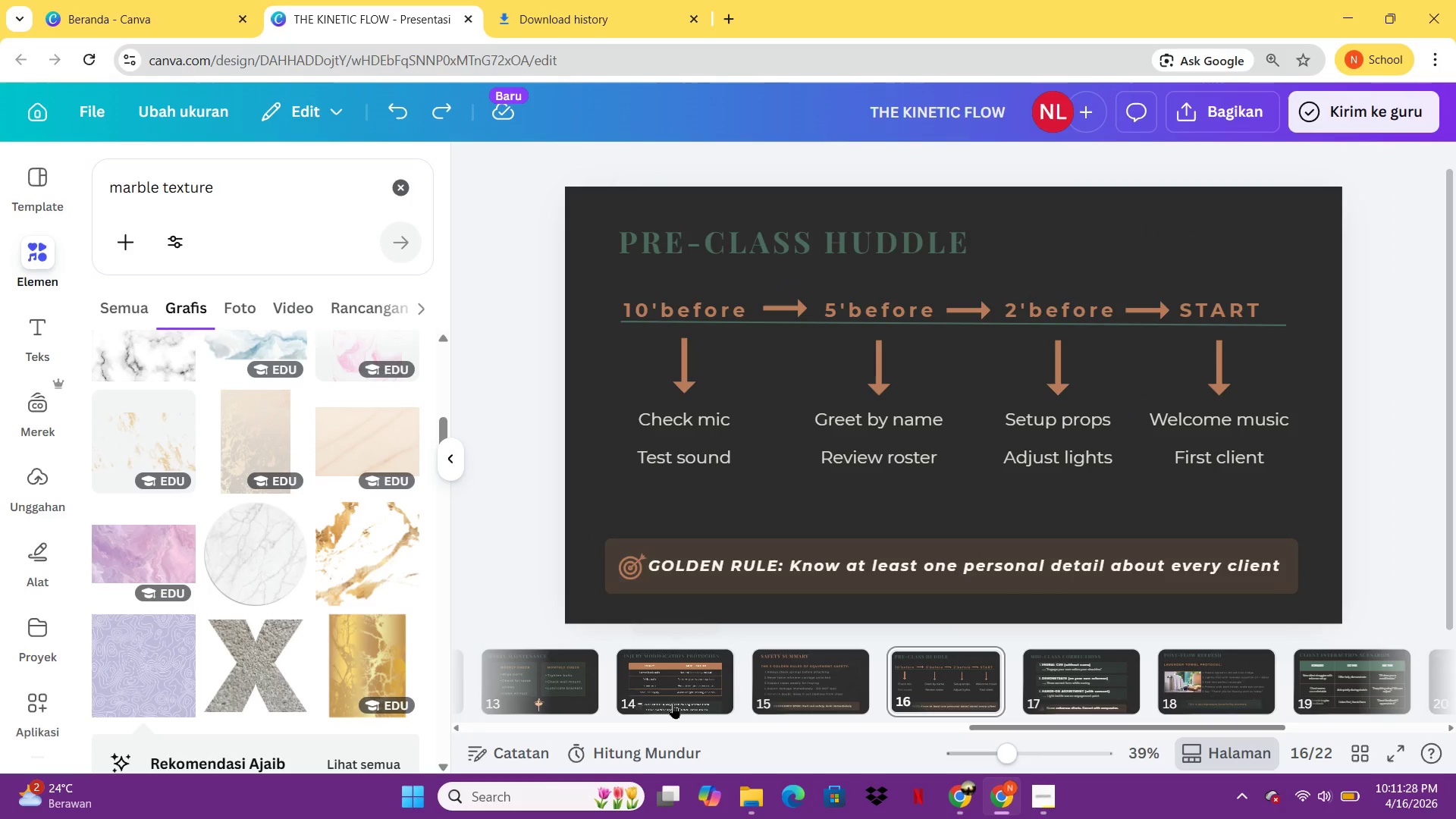 
left_click([673, 703])
 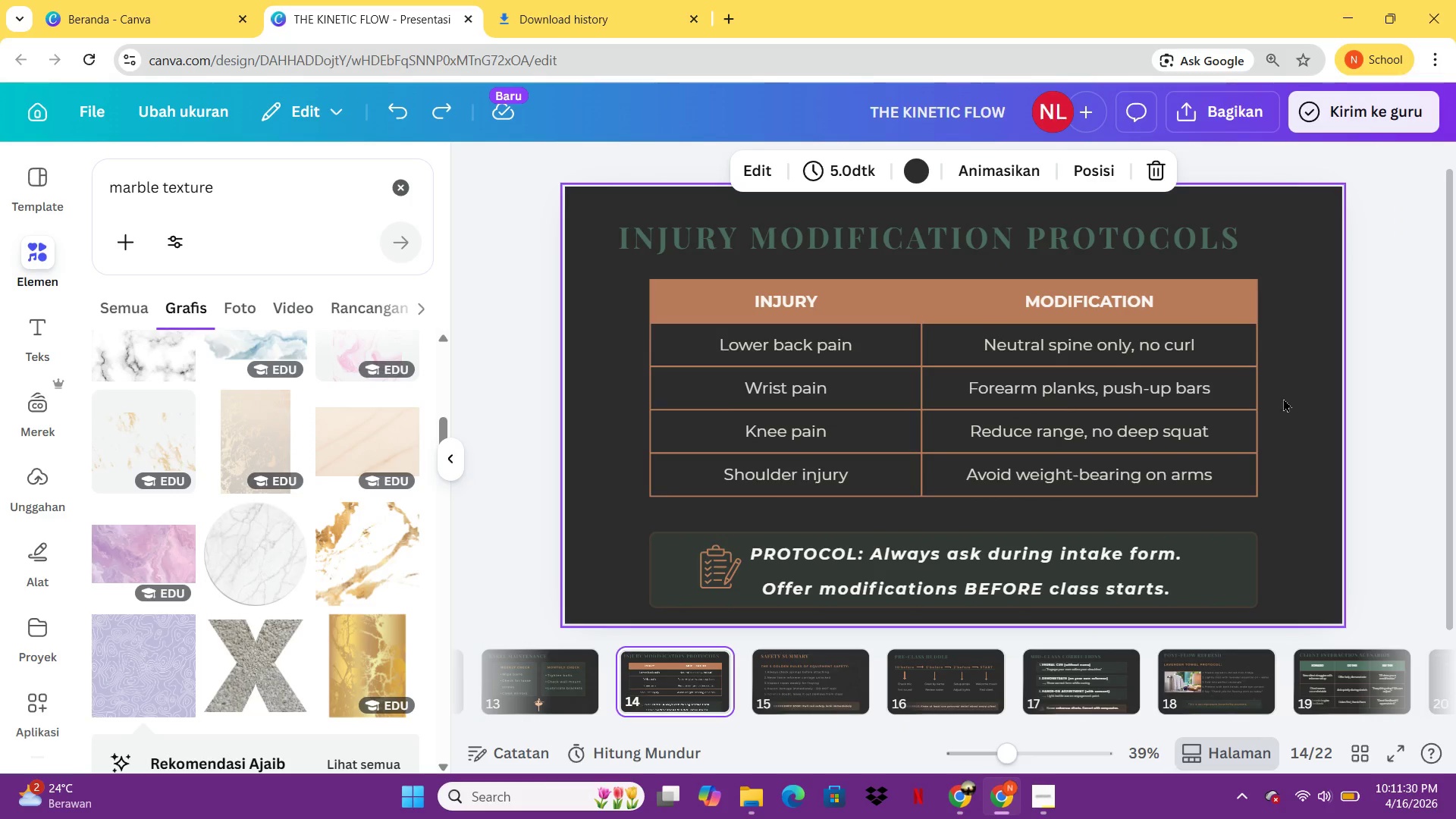 
key(Control+V)
 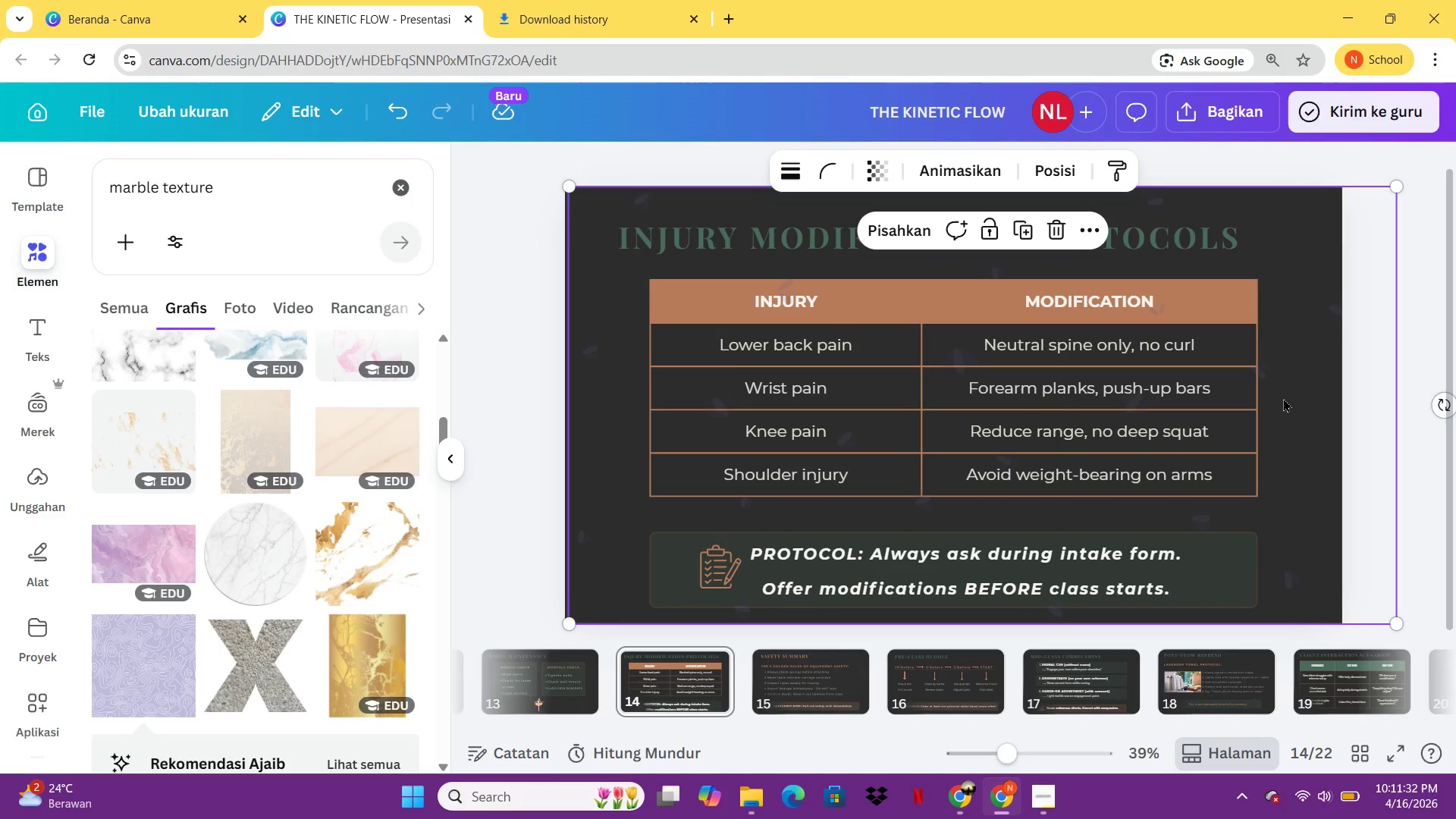 
right_click([1283, 398])
 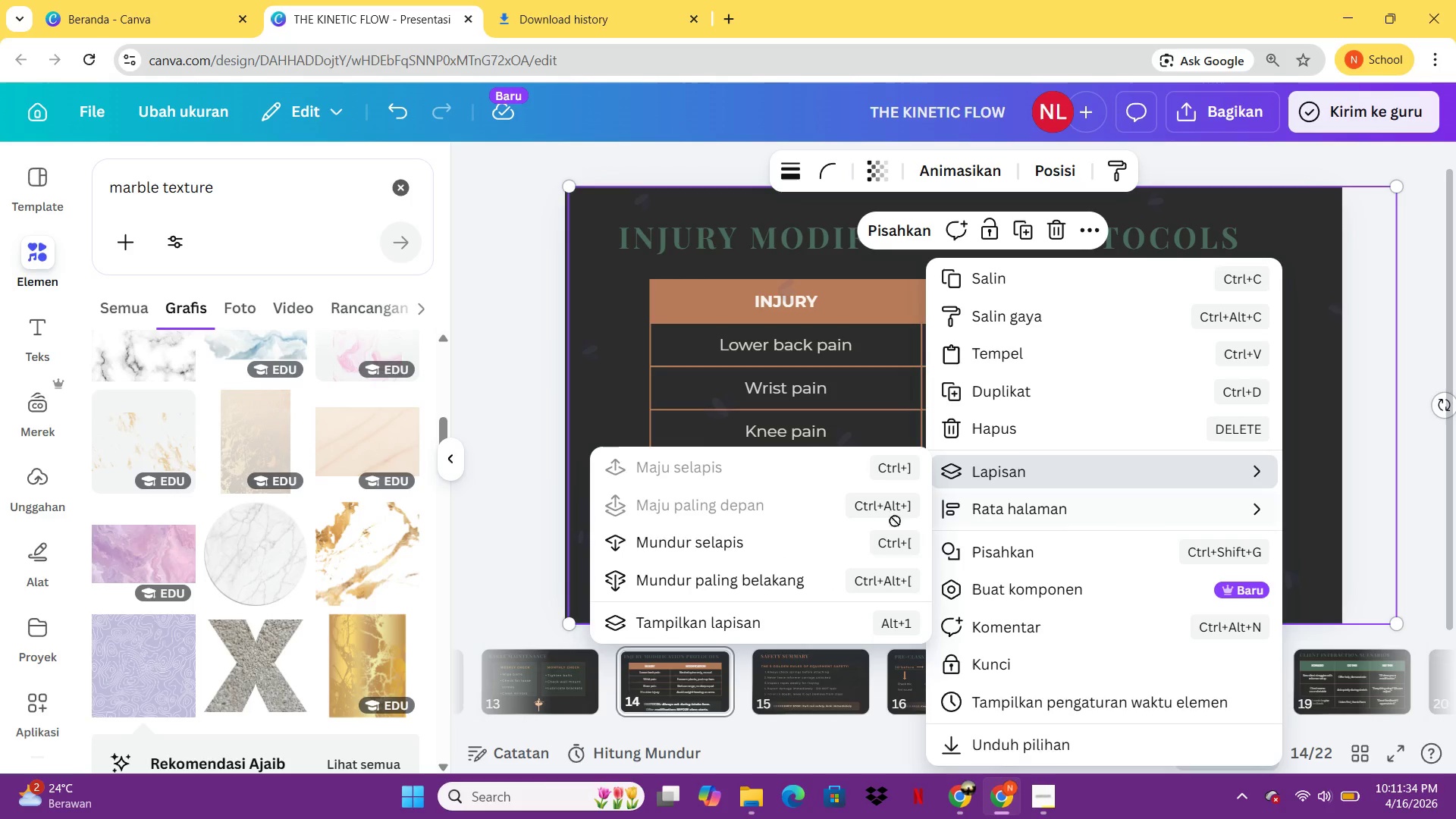 
left_click([824, 579])
 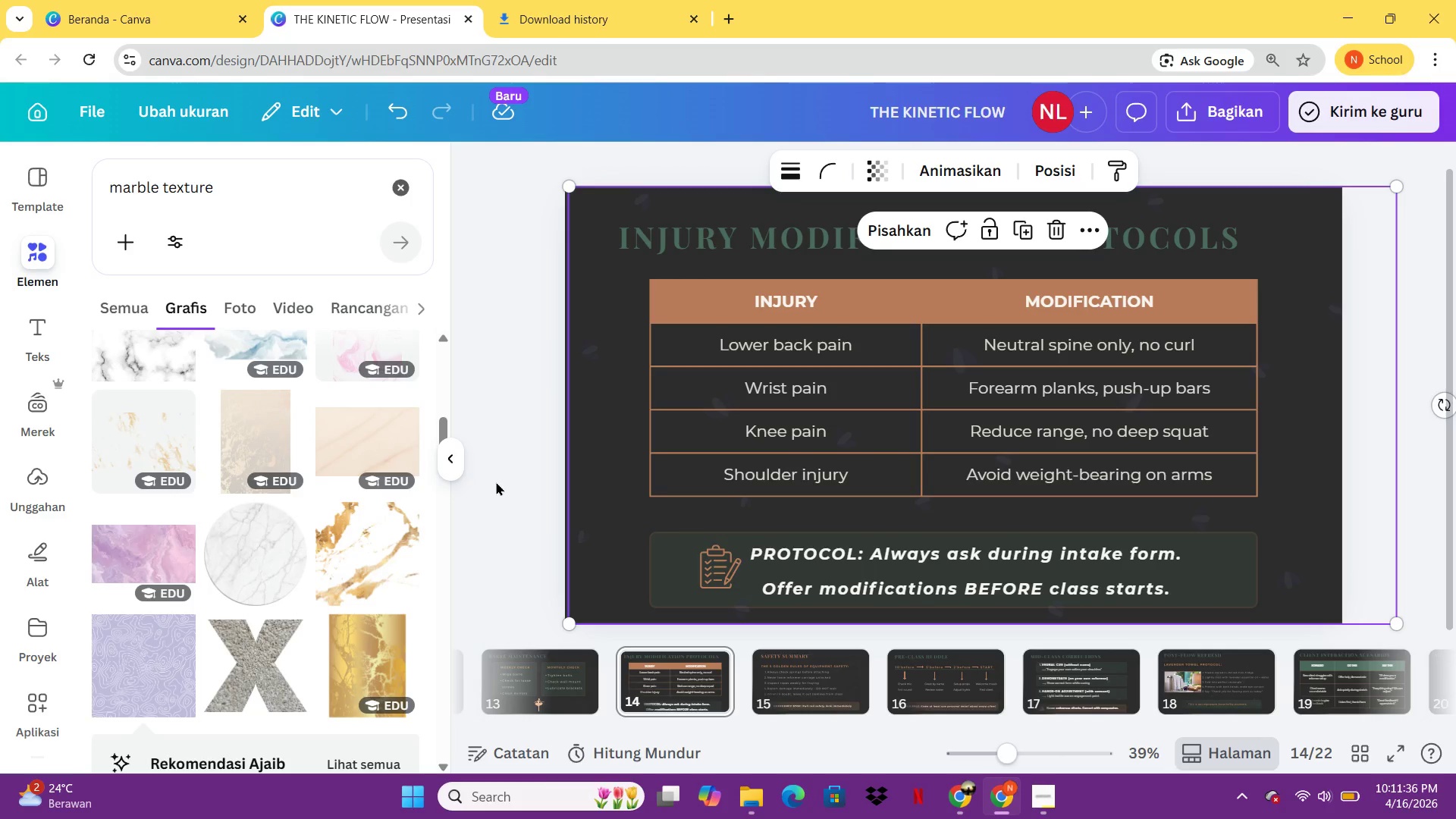 
left_click([491, 482])
 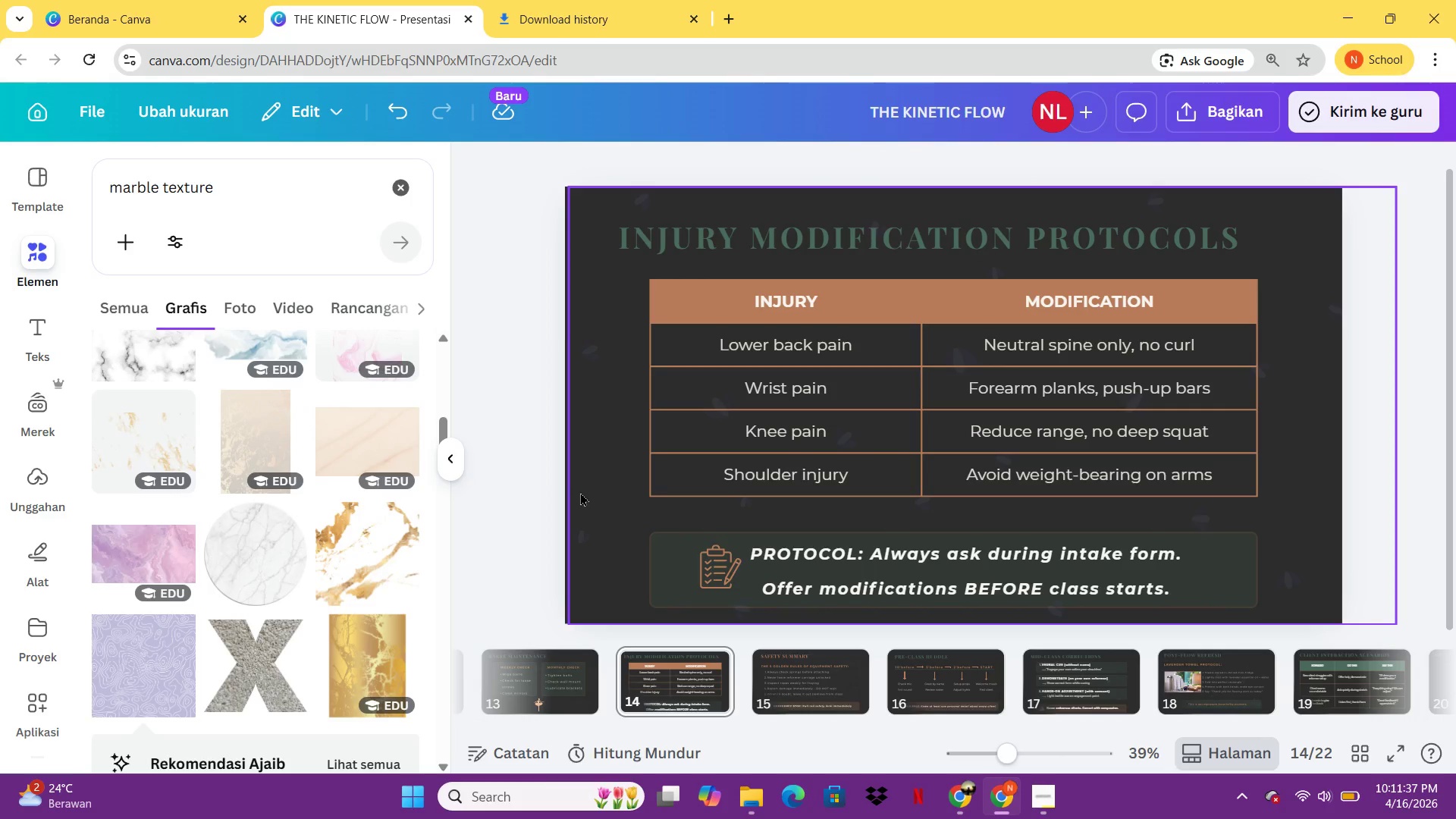 
left_click([580, 492])
 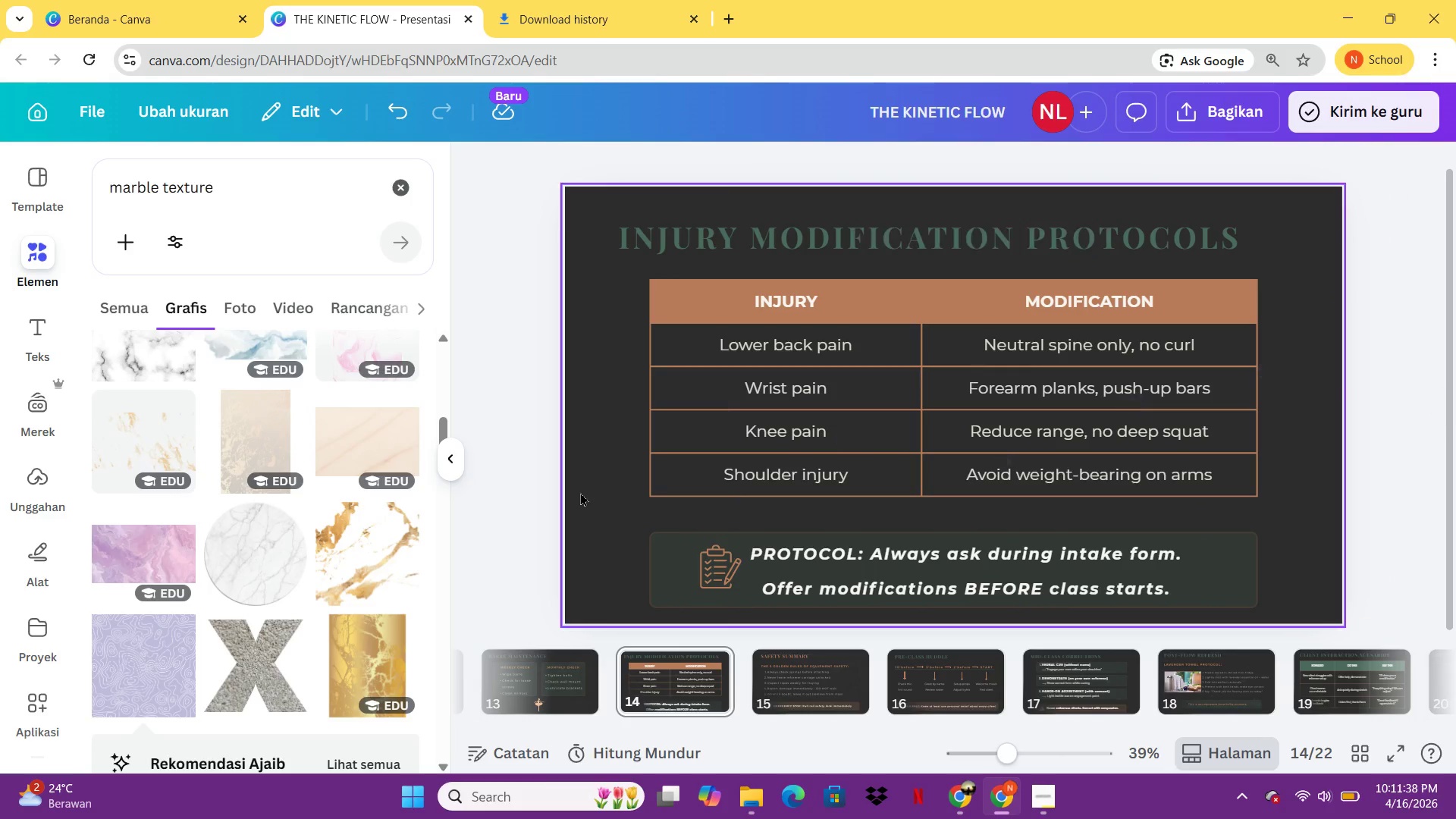 
key(Delete)
 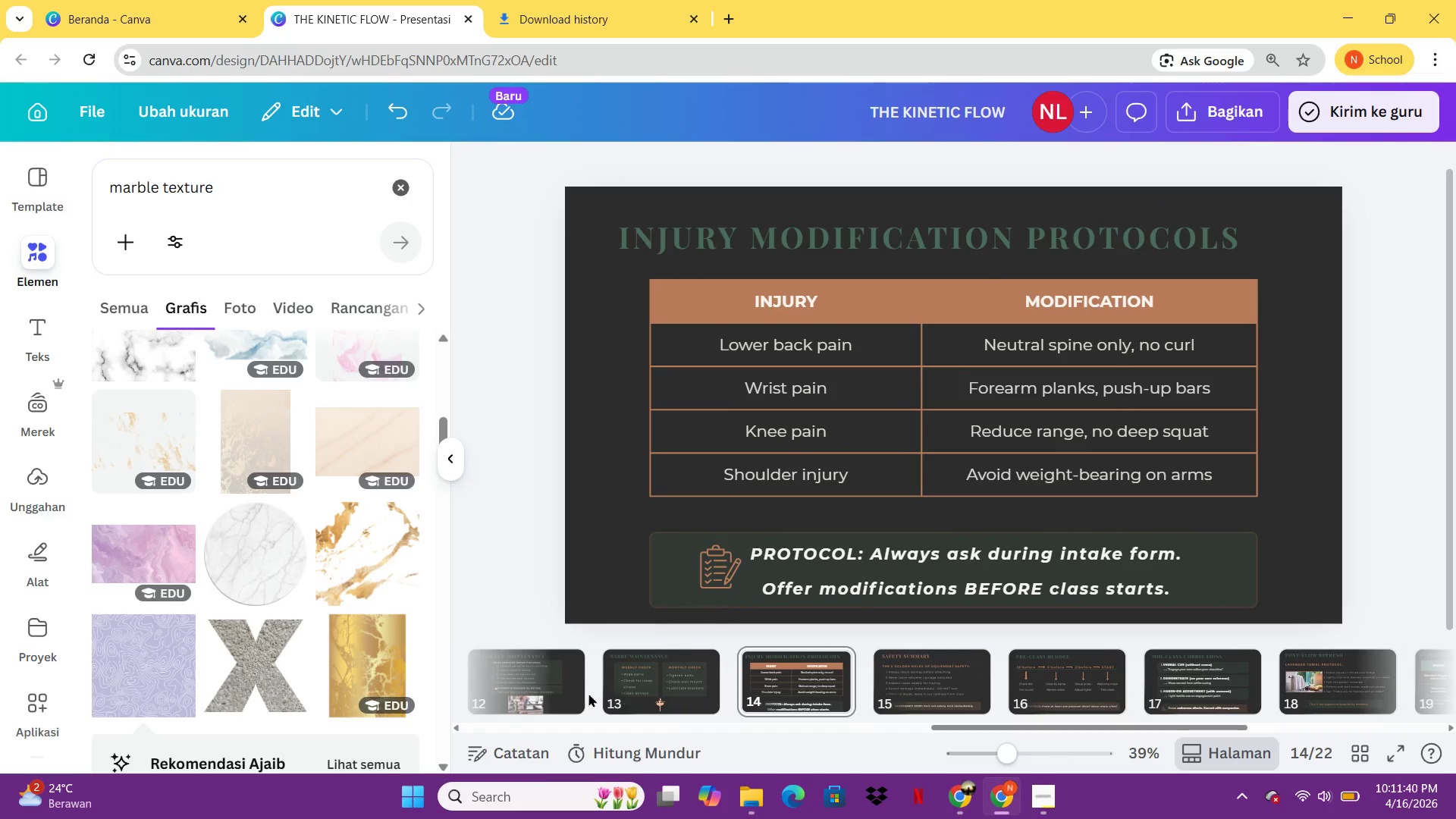 
left_click([648, 686])
 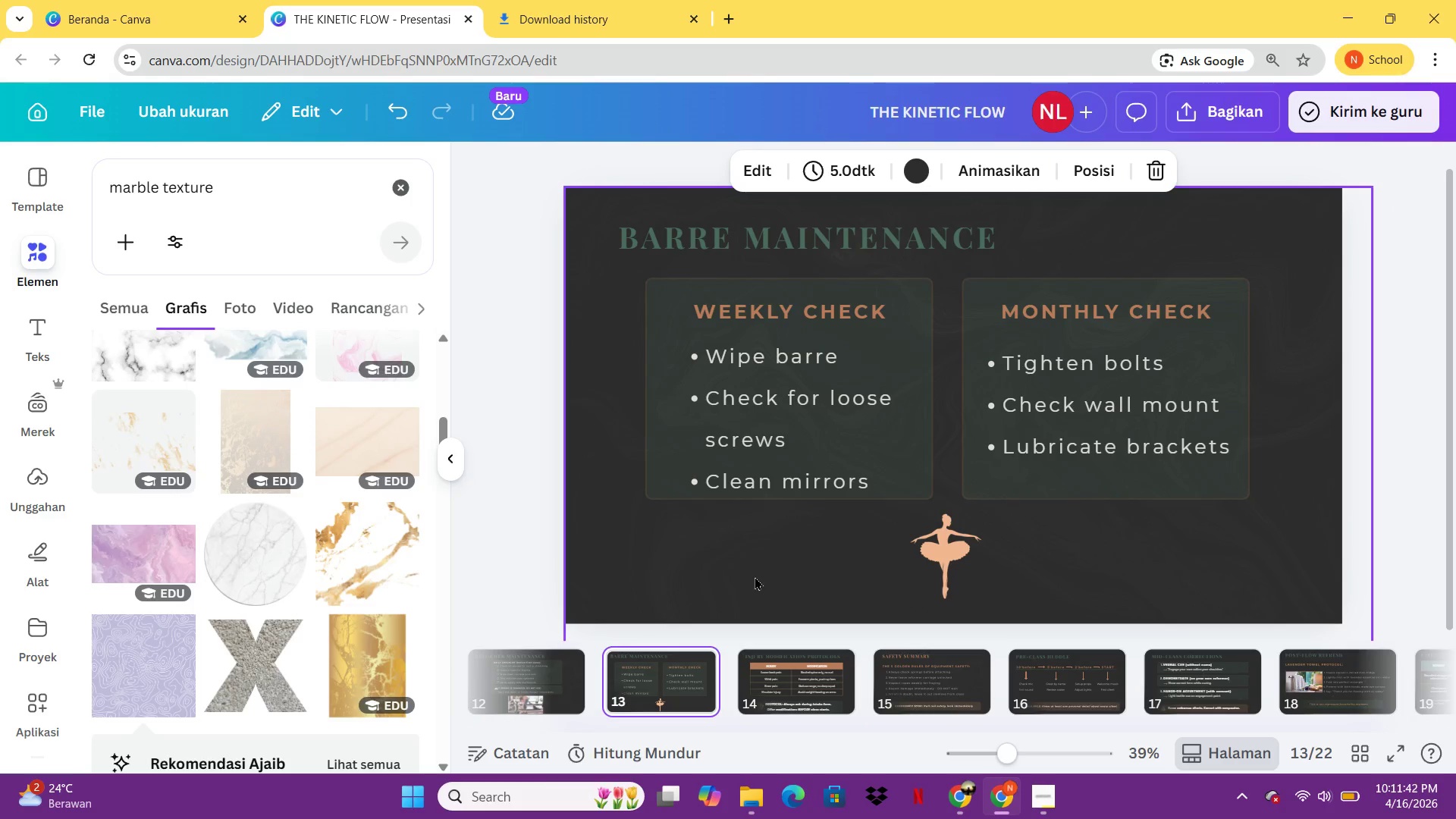 
left_click([755, 576])
 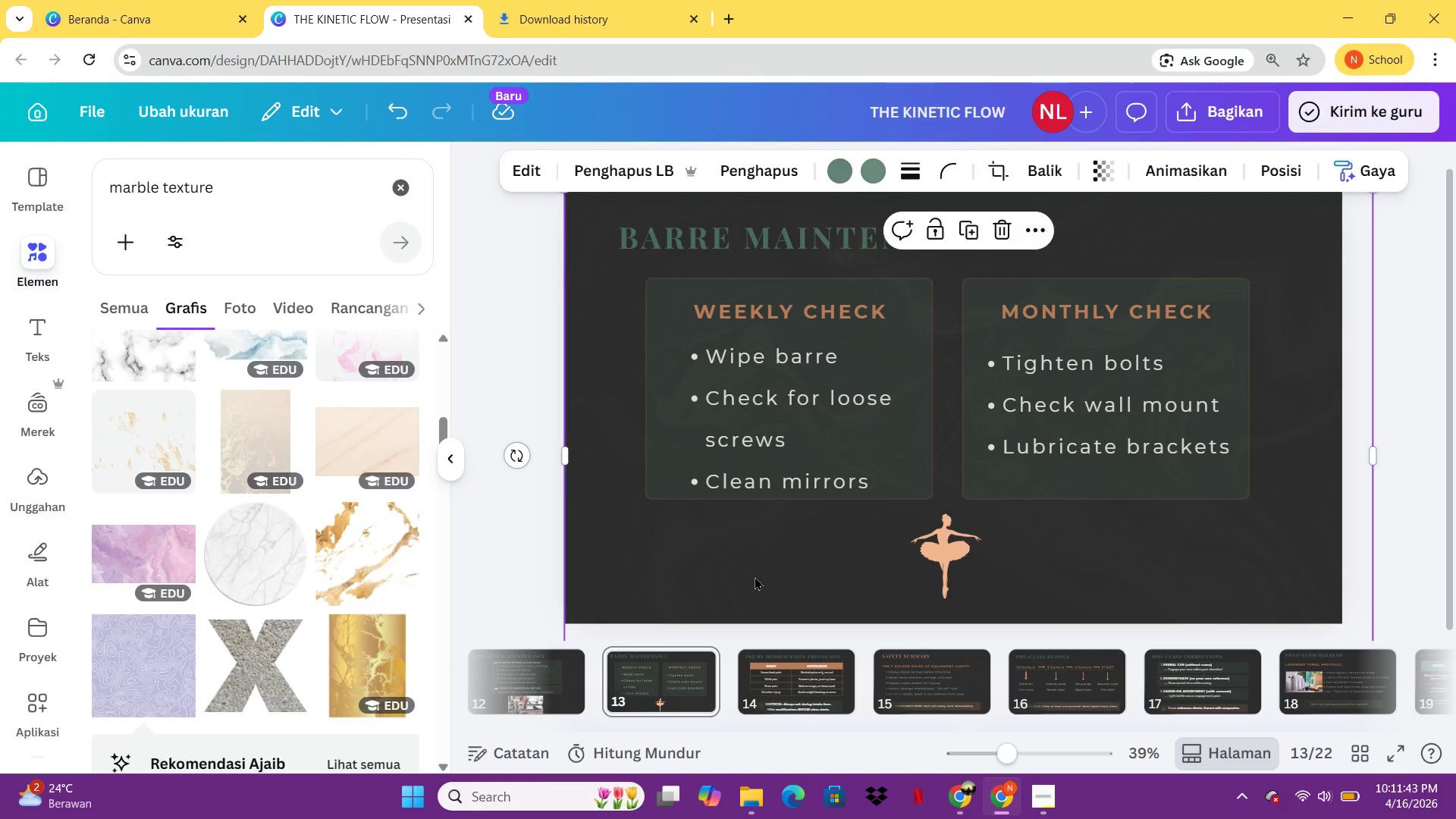 
key(Delete)
 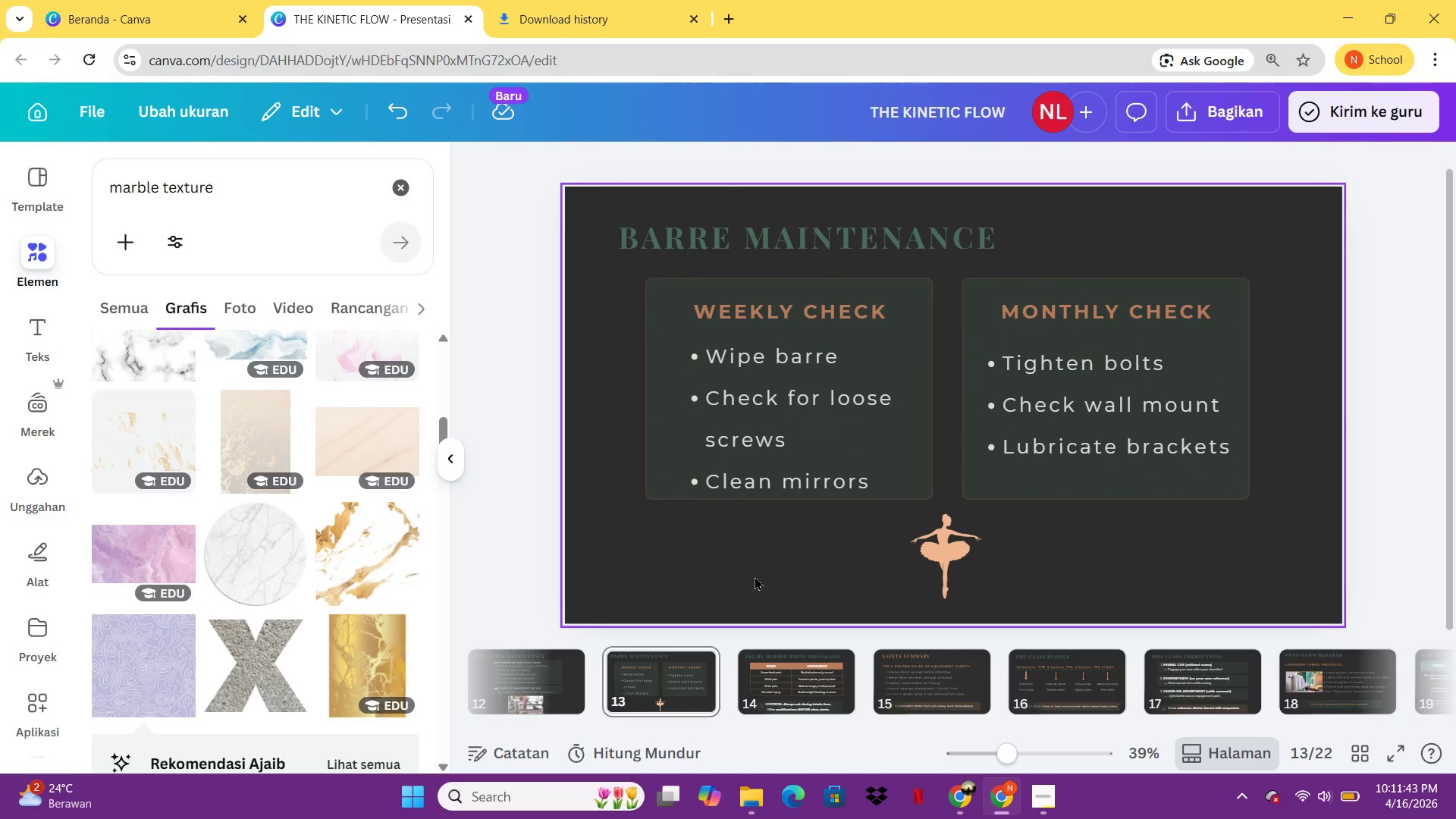 
key(Control+V)
 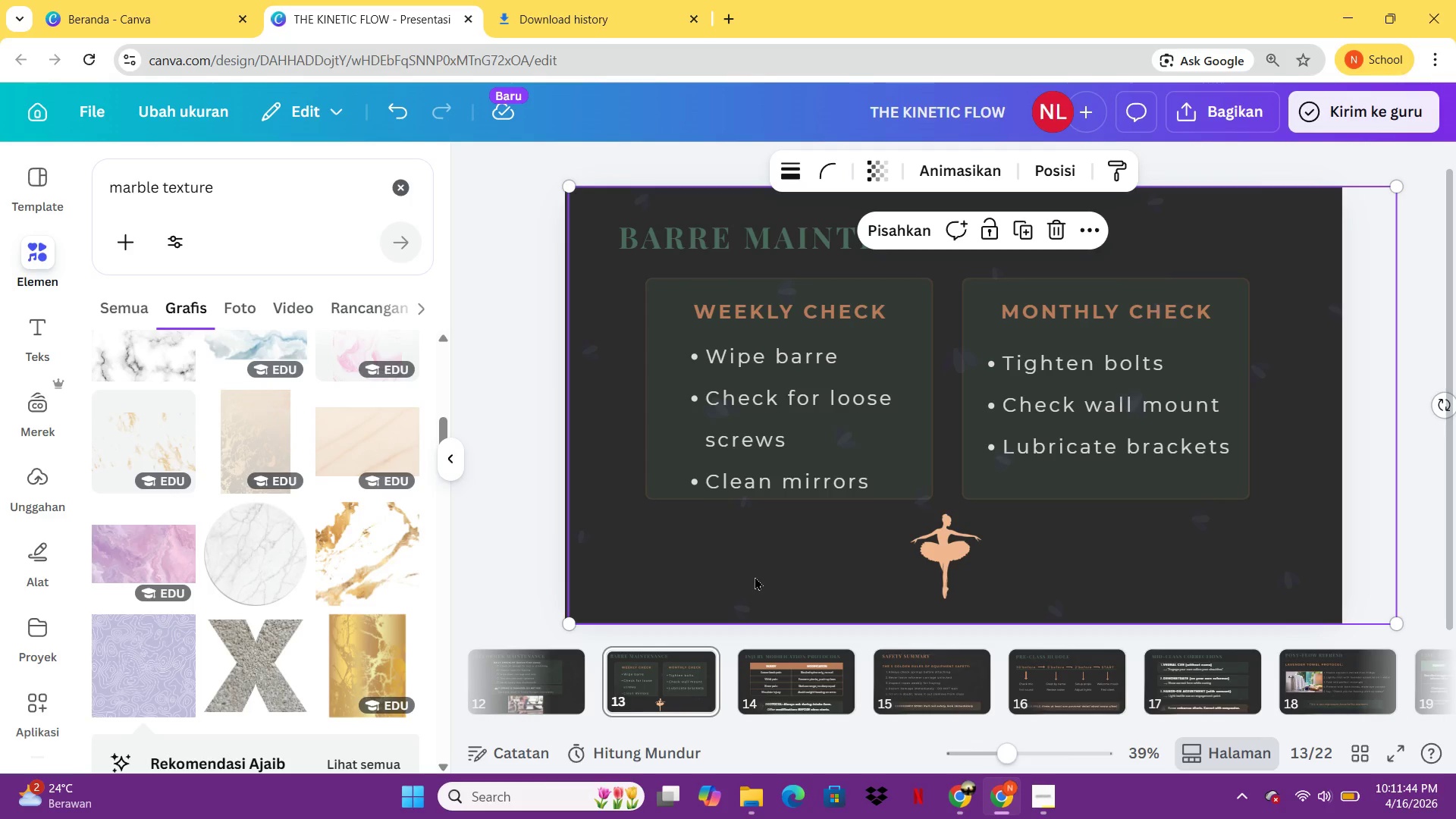 
right_click([755, 576])
 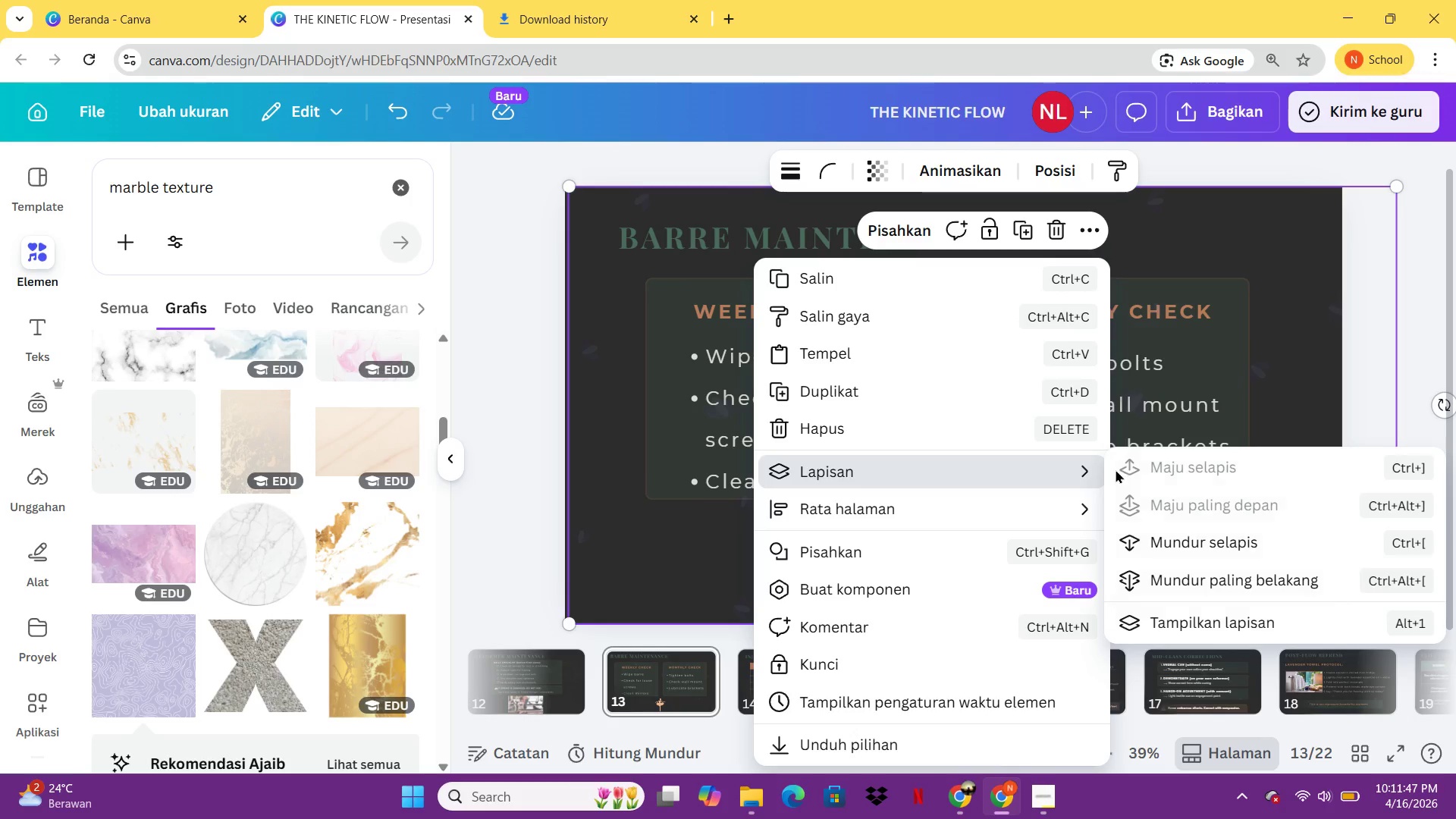 
left_click([1201, 587])
 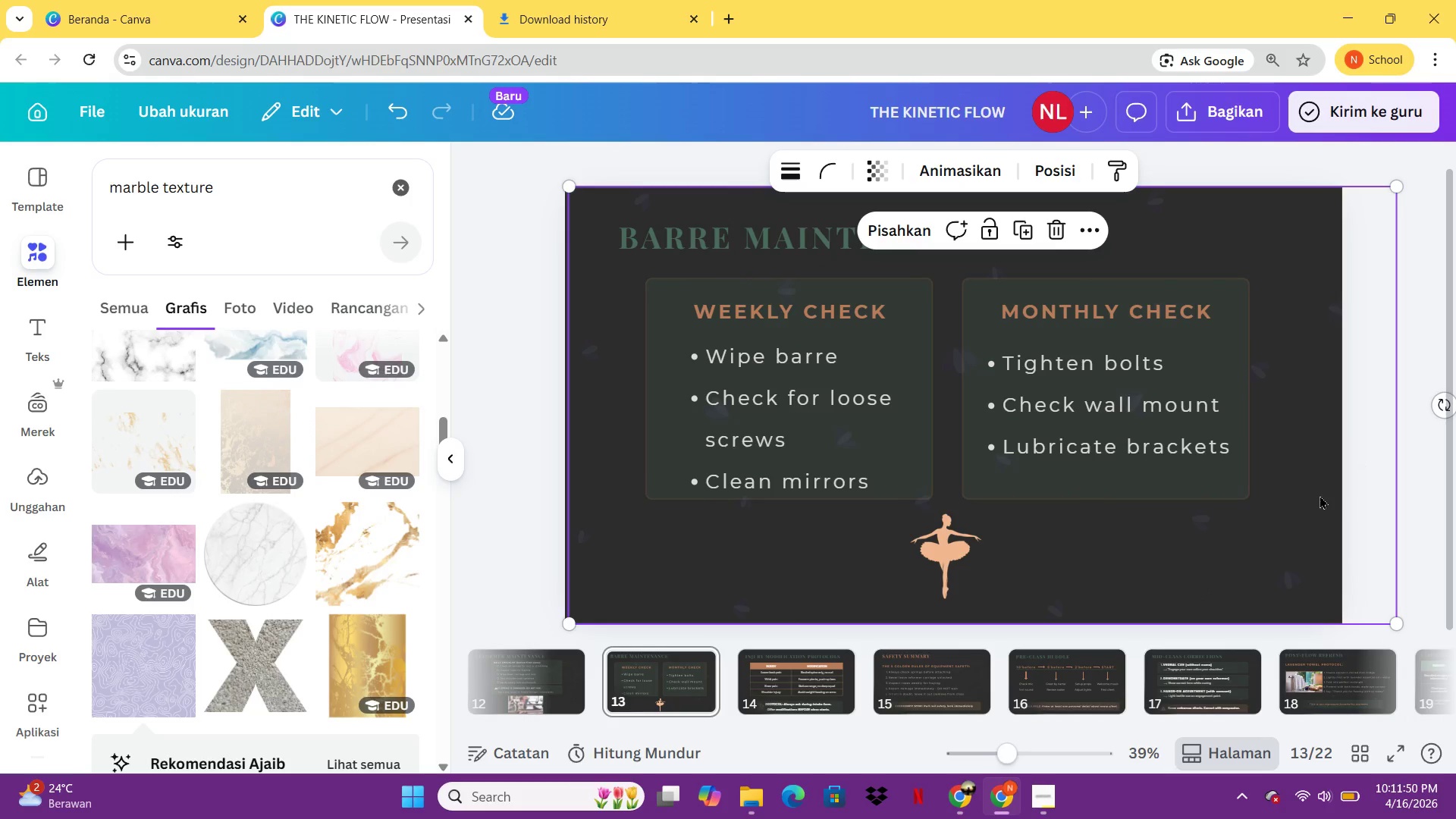 
left_click([1313, 501])
 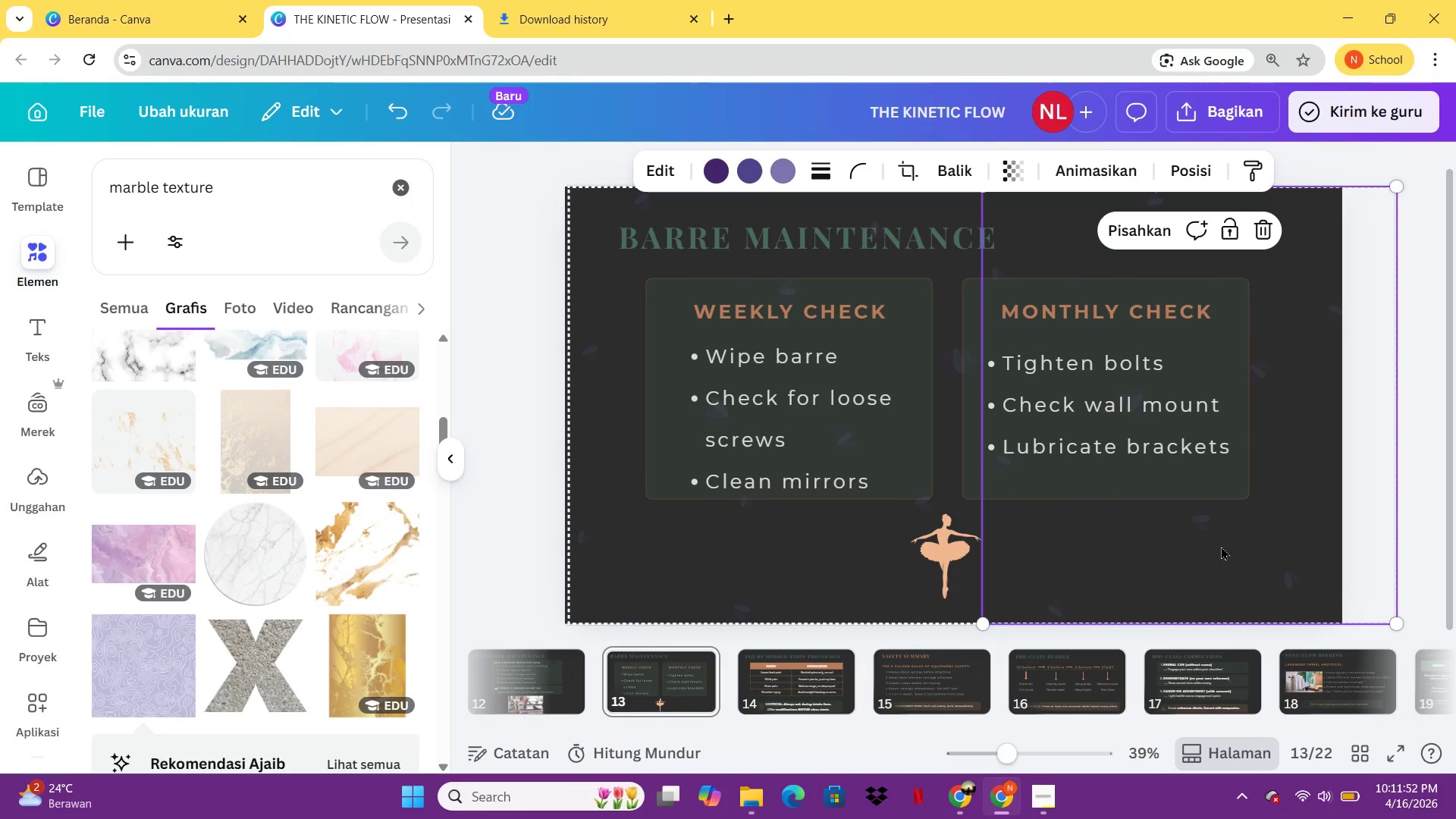 
left_click([1221, 546])
 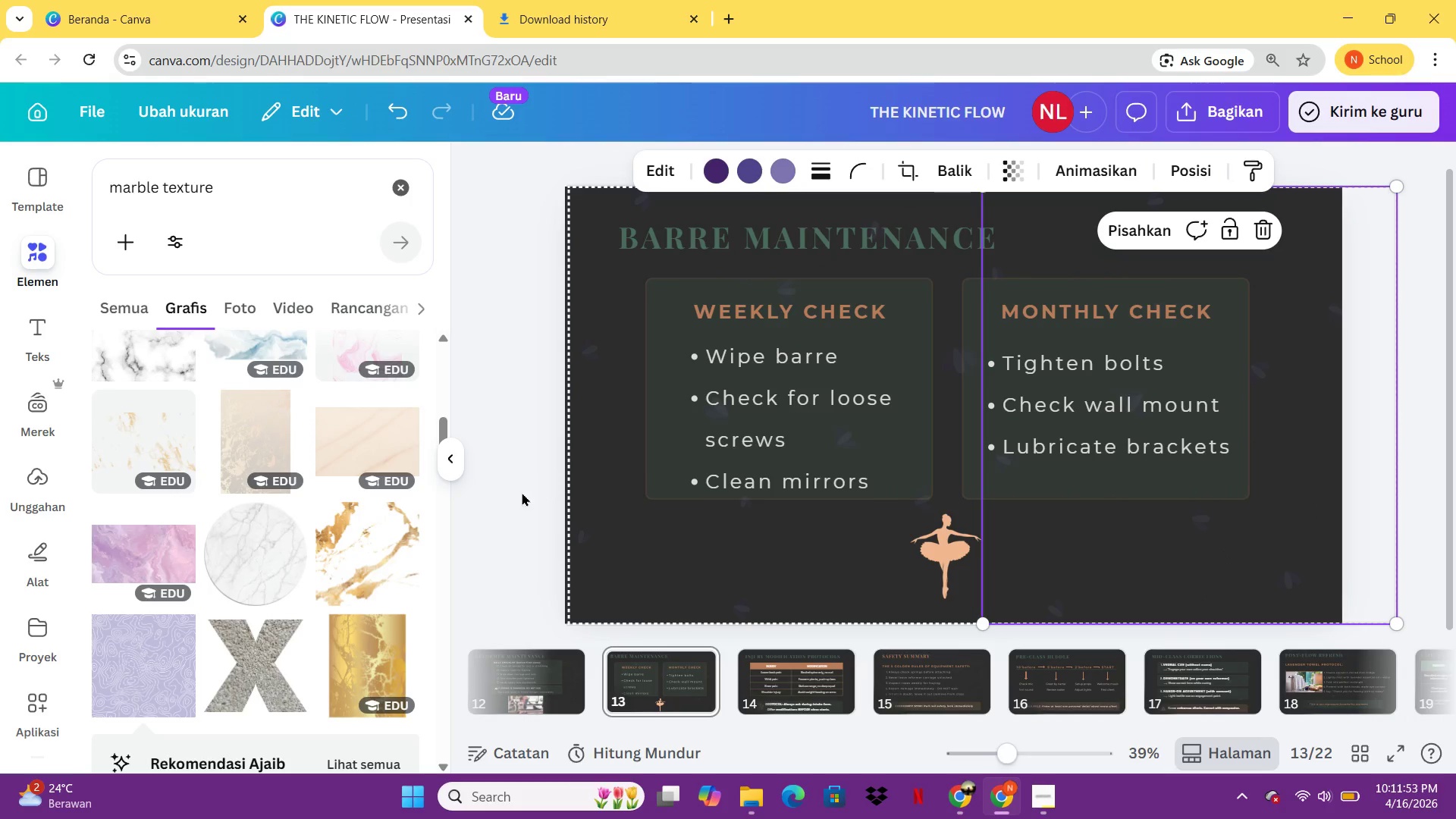 
left_click([522, 492])
 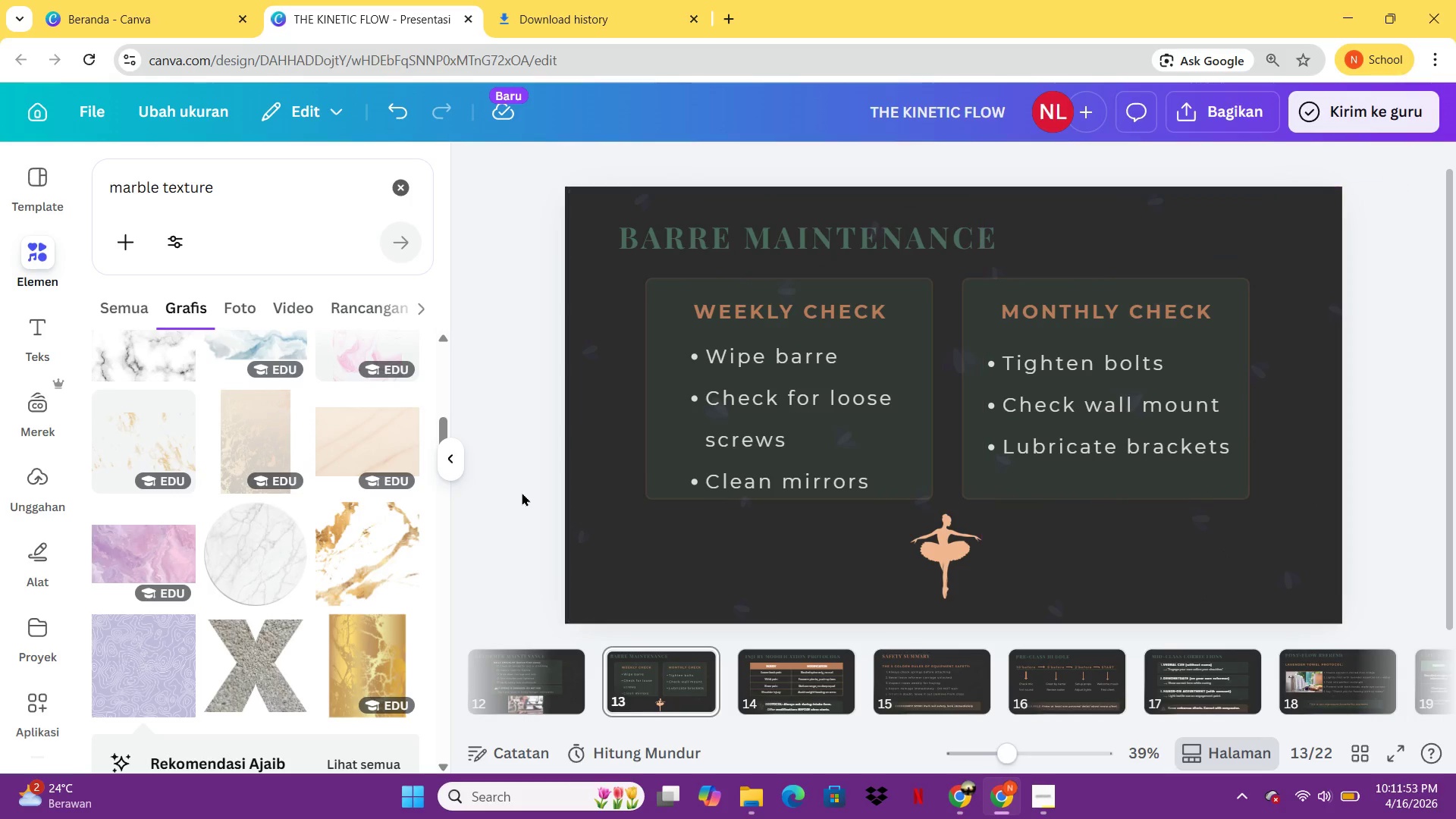 
key(Control+Z)
 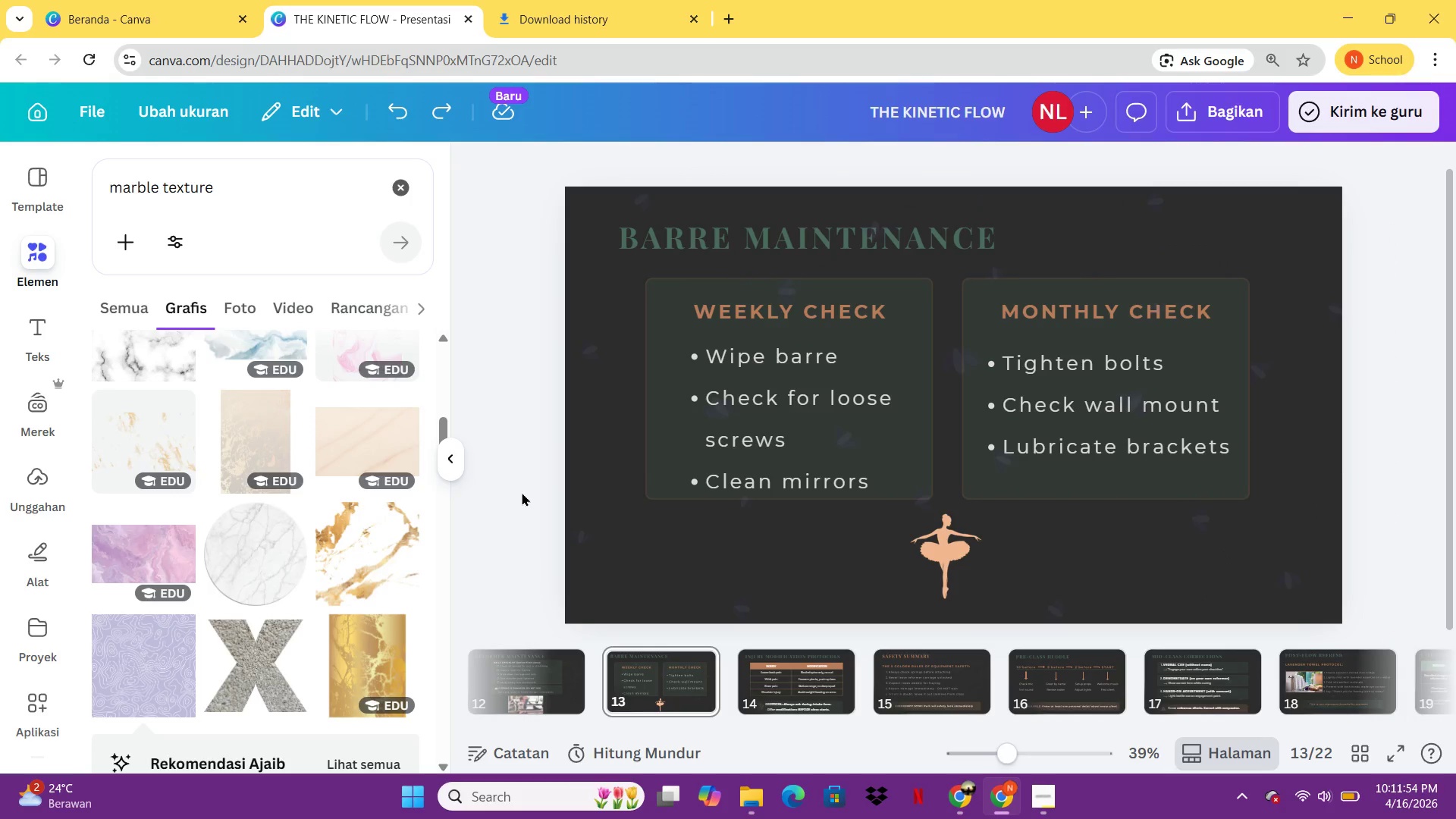 
key(Control+Z)
 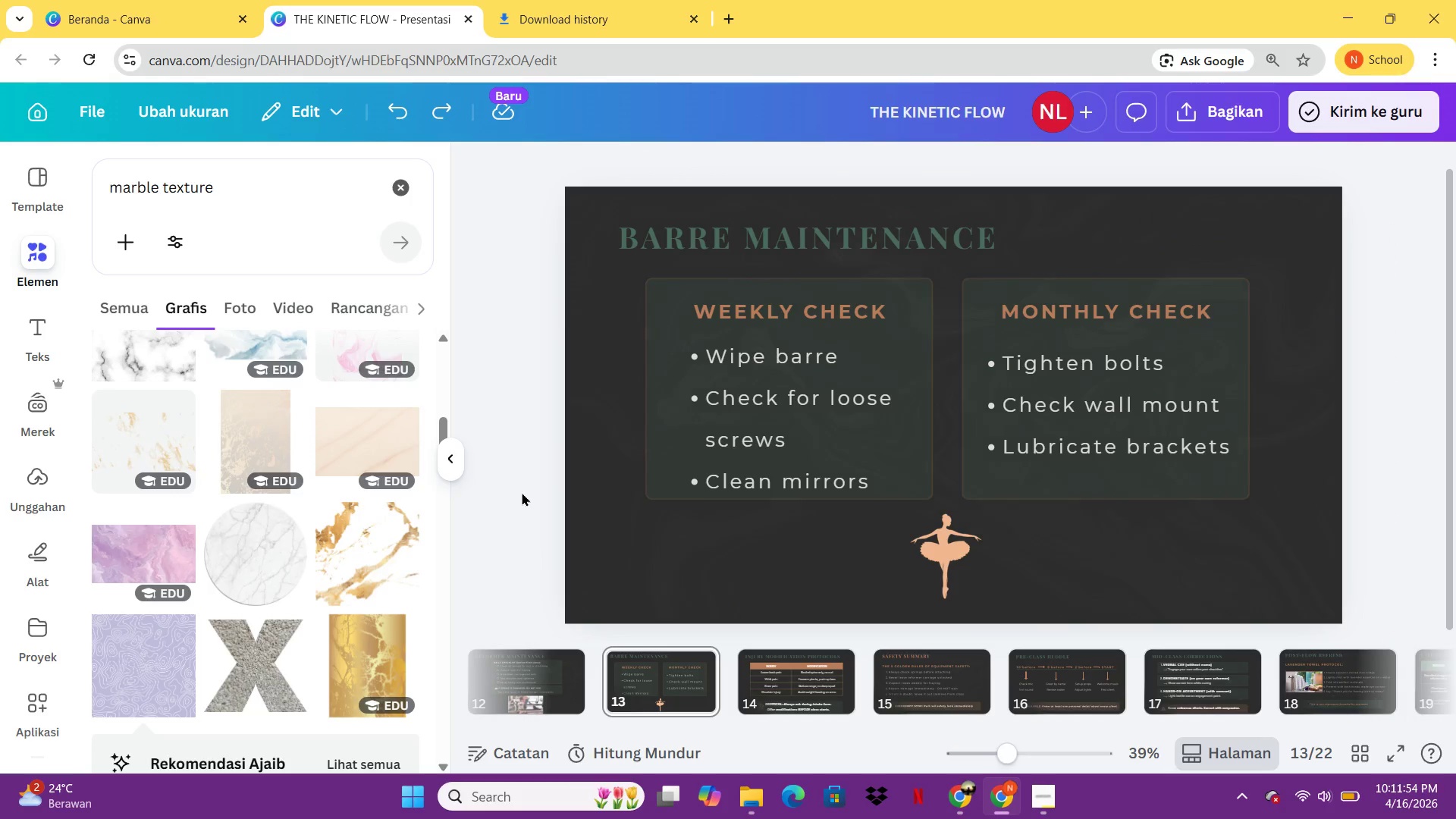 